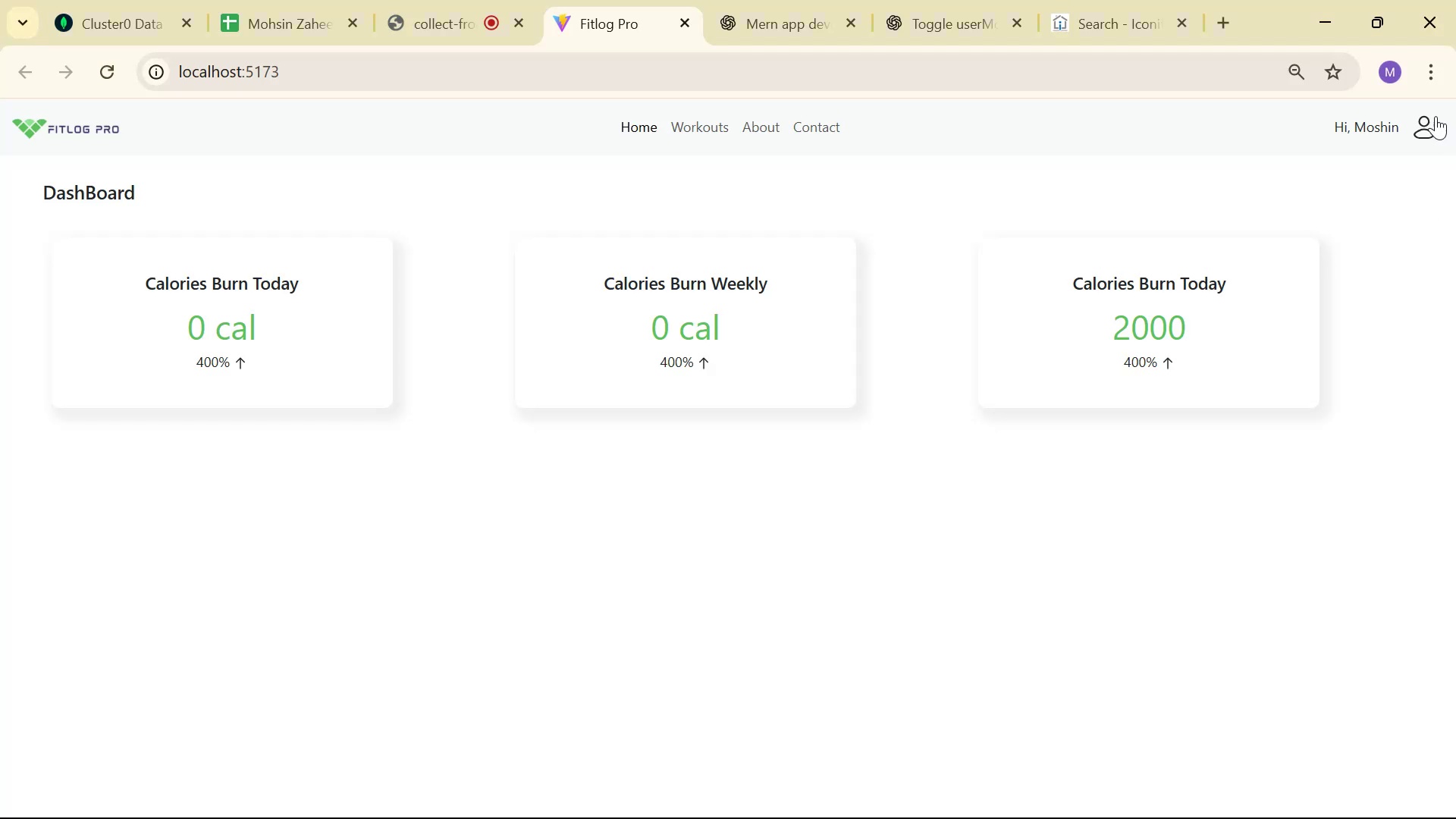 
left_click([1423, 139])
 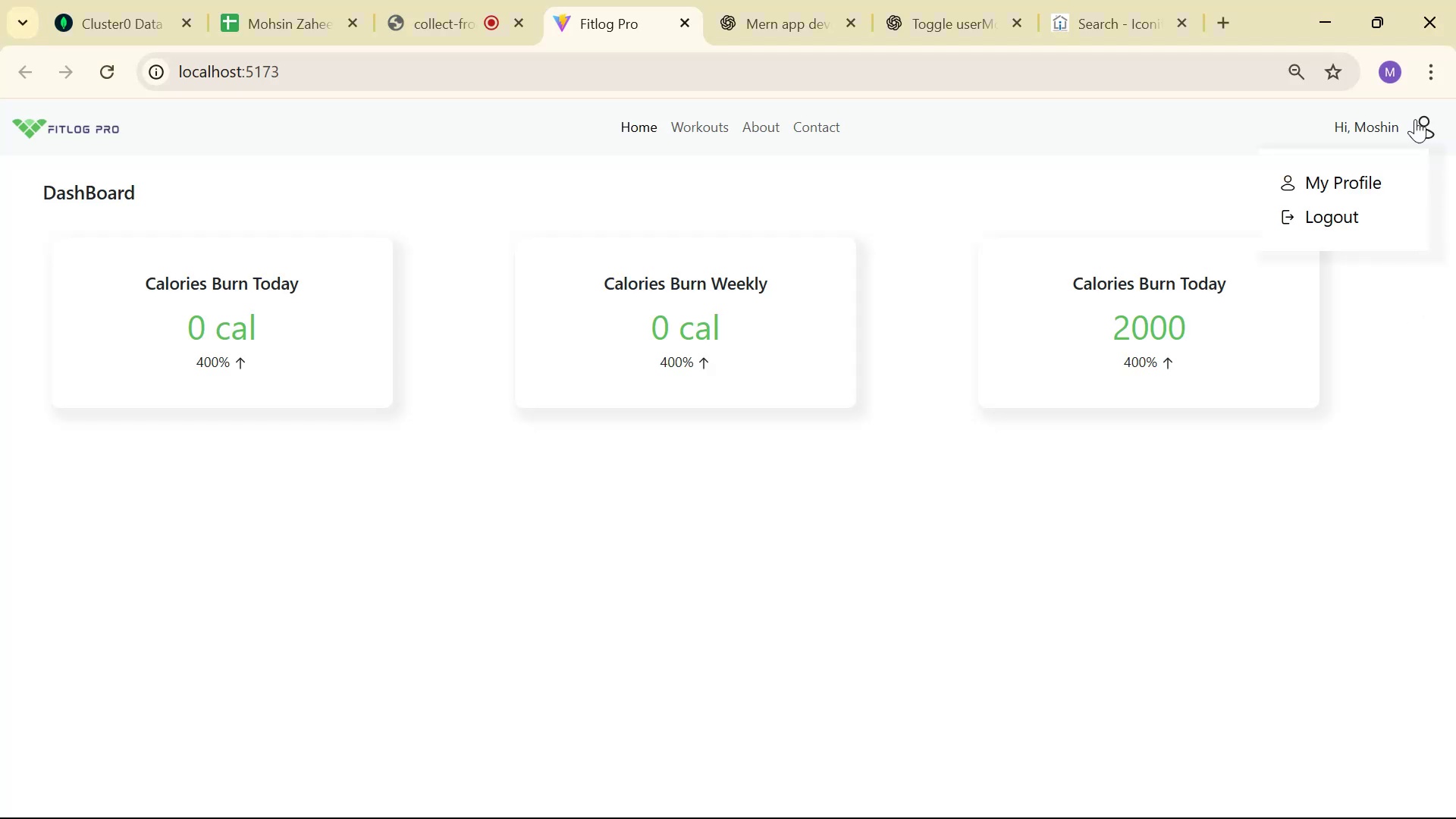 
left_click([1434, 119])
 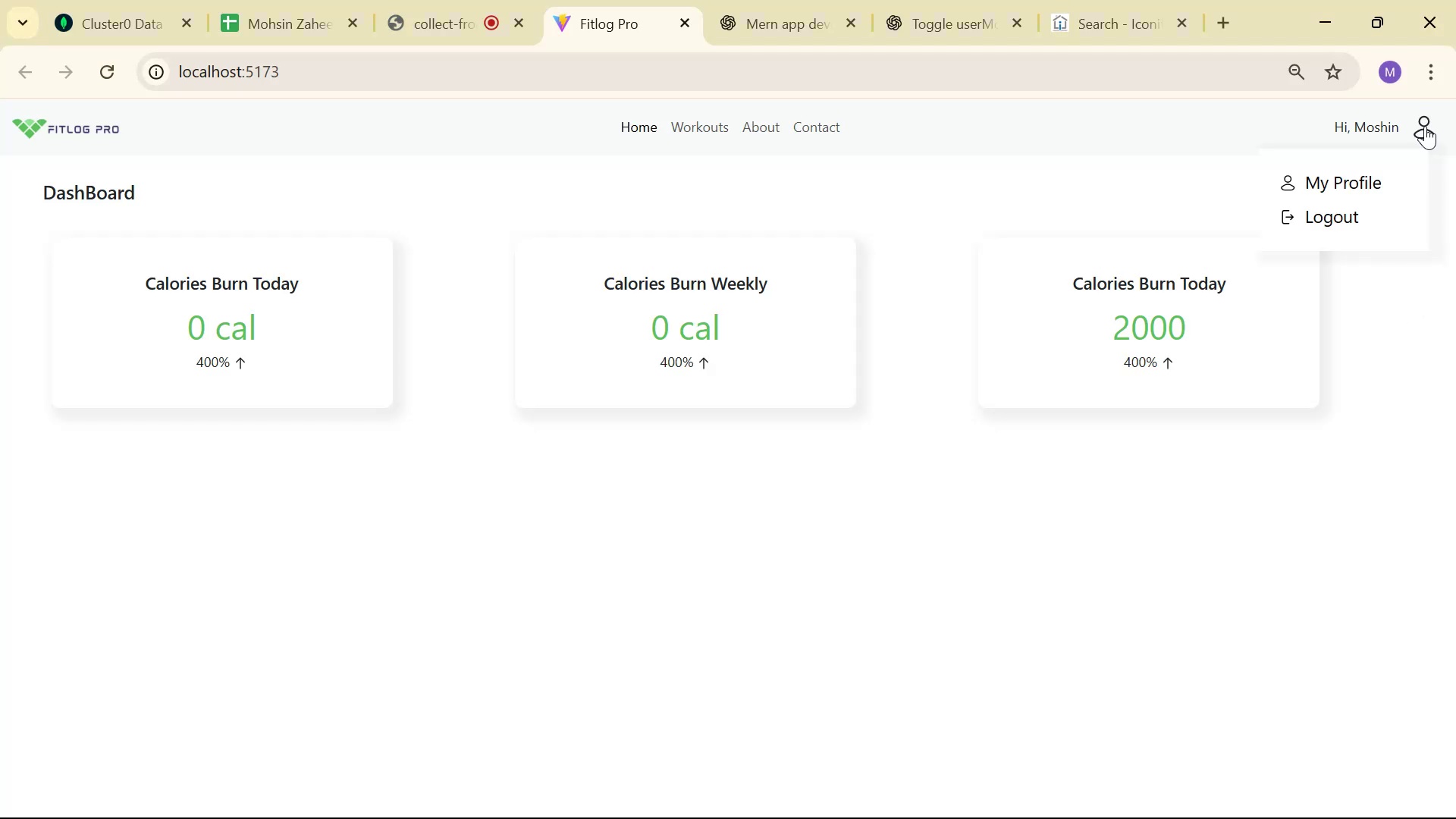 
triple_click([1423, 123])
 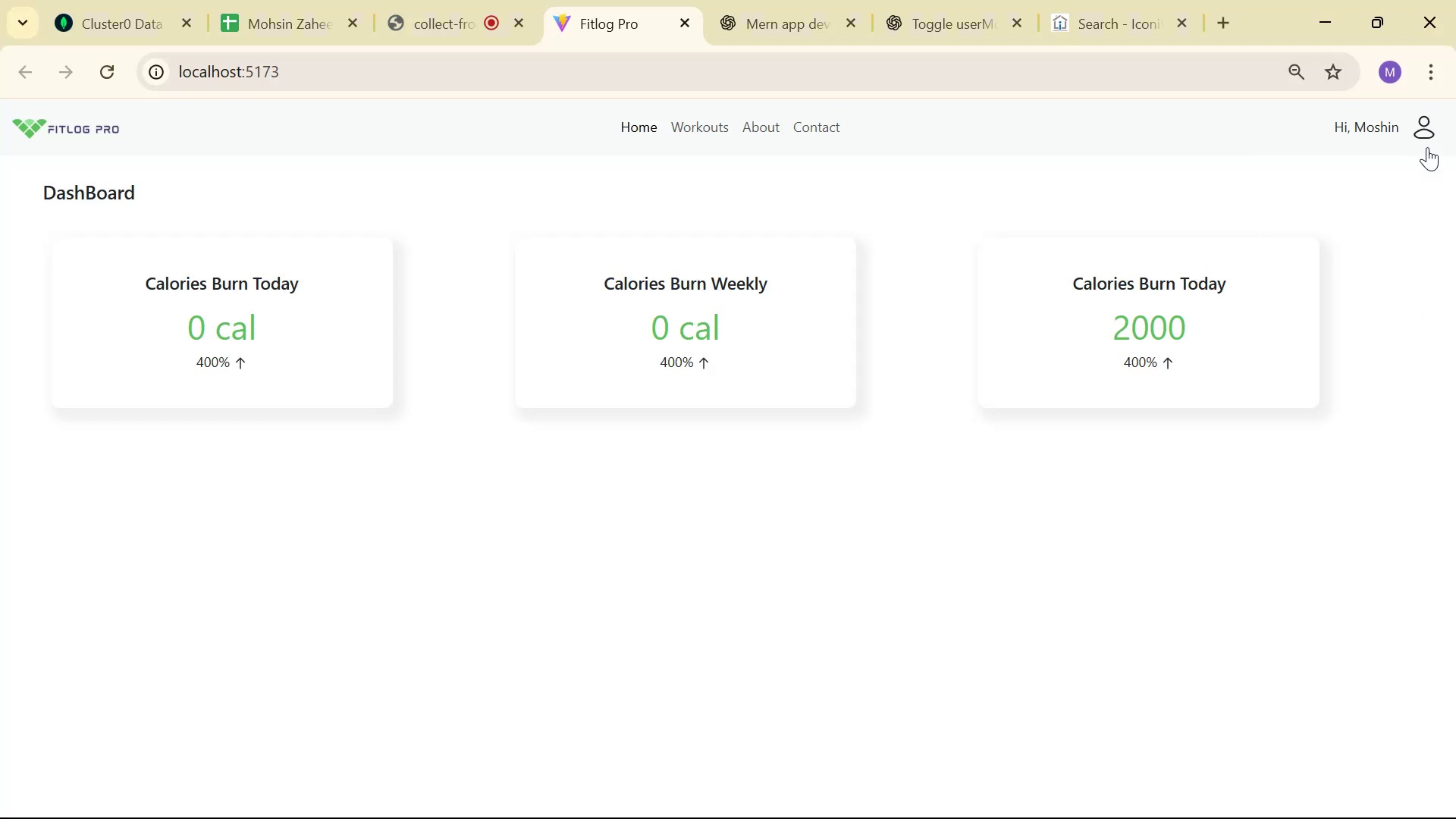 
key(Alt+AltLeft)
 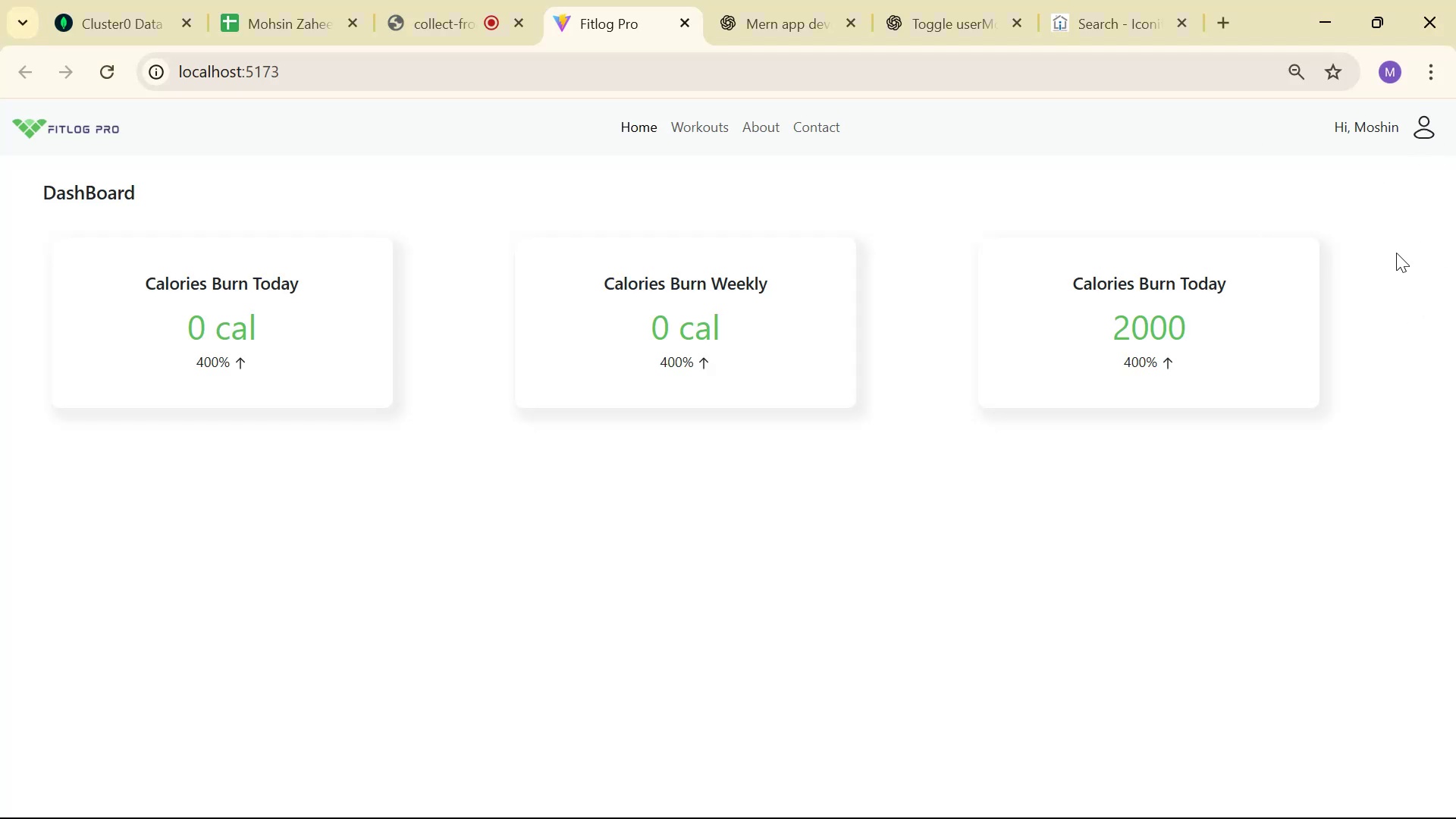 
key(Alt+Tab)
 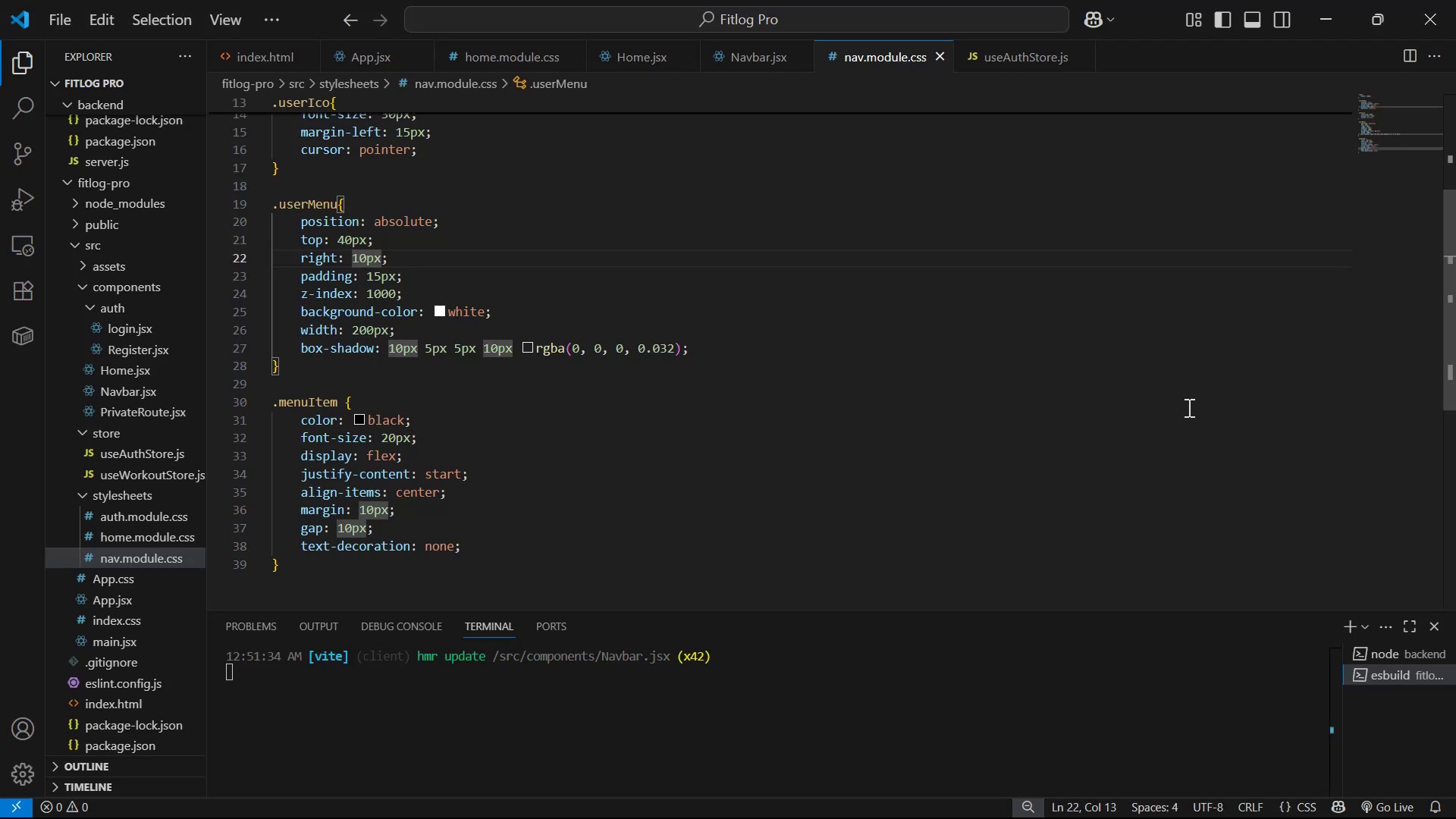 
key(ArrowRight)
 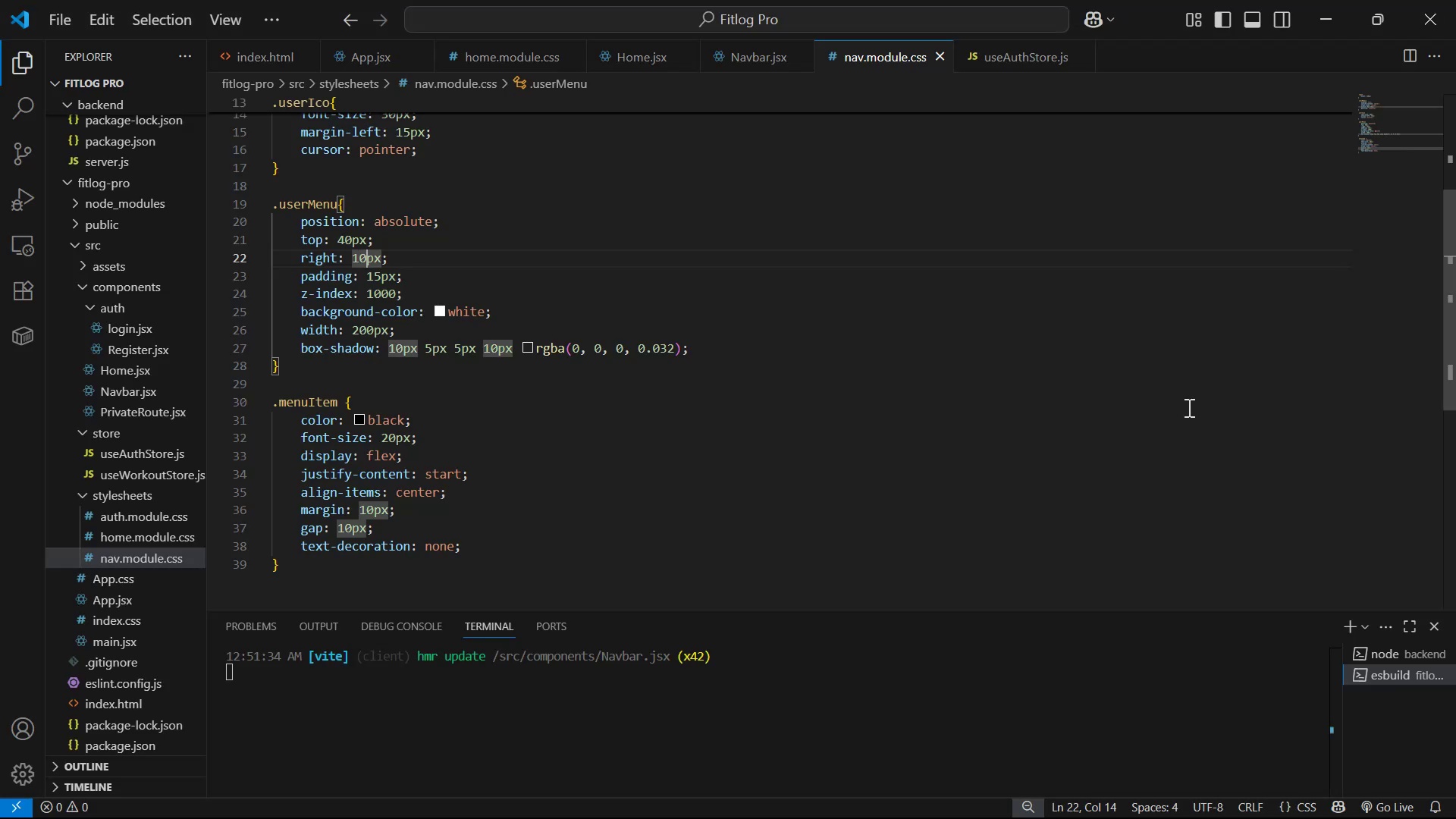 
key(Backspace)
 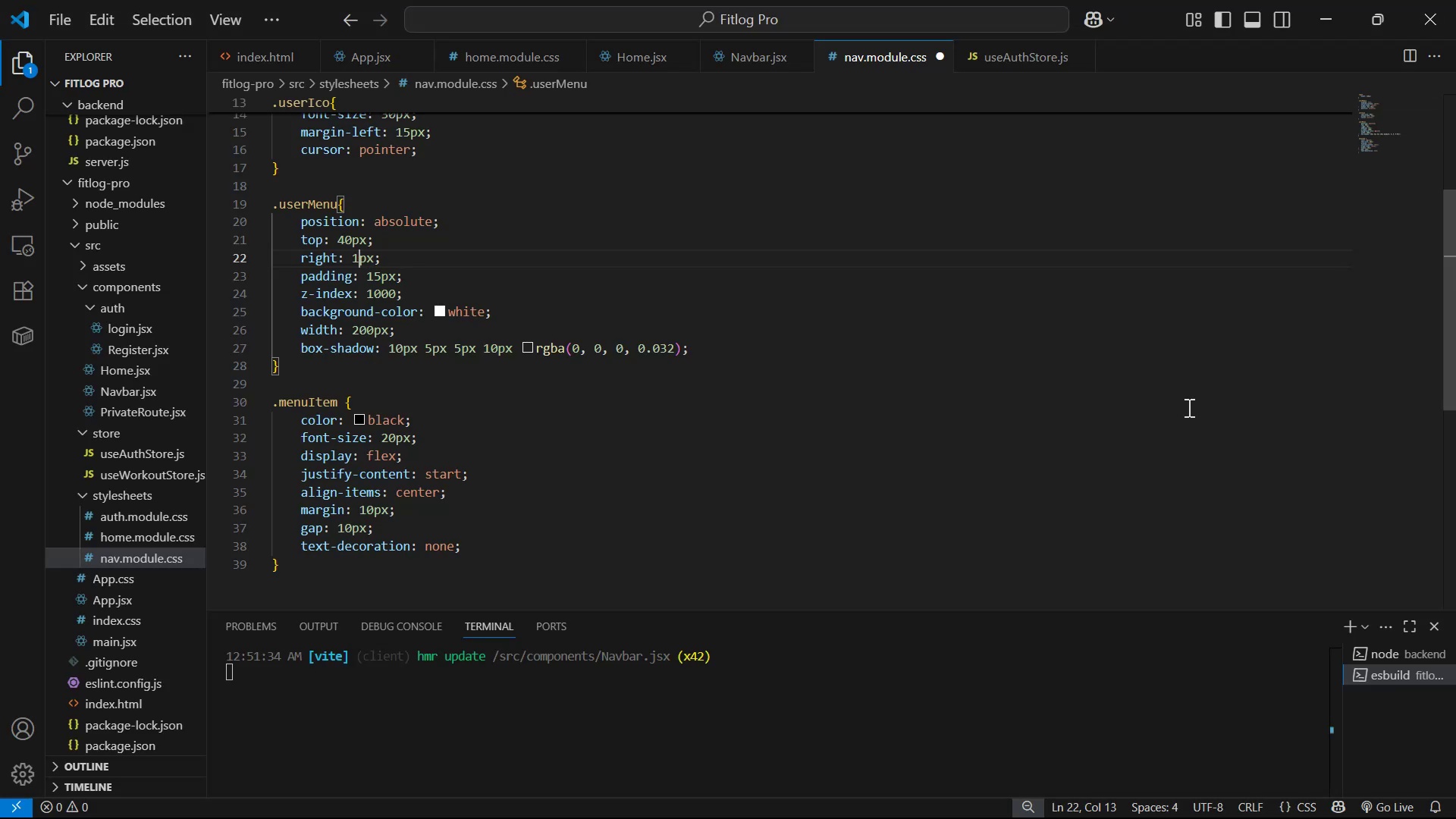 
key(Backspace)
 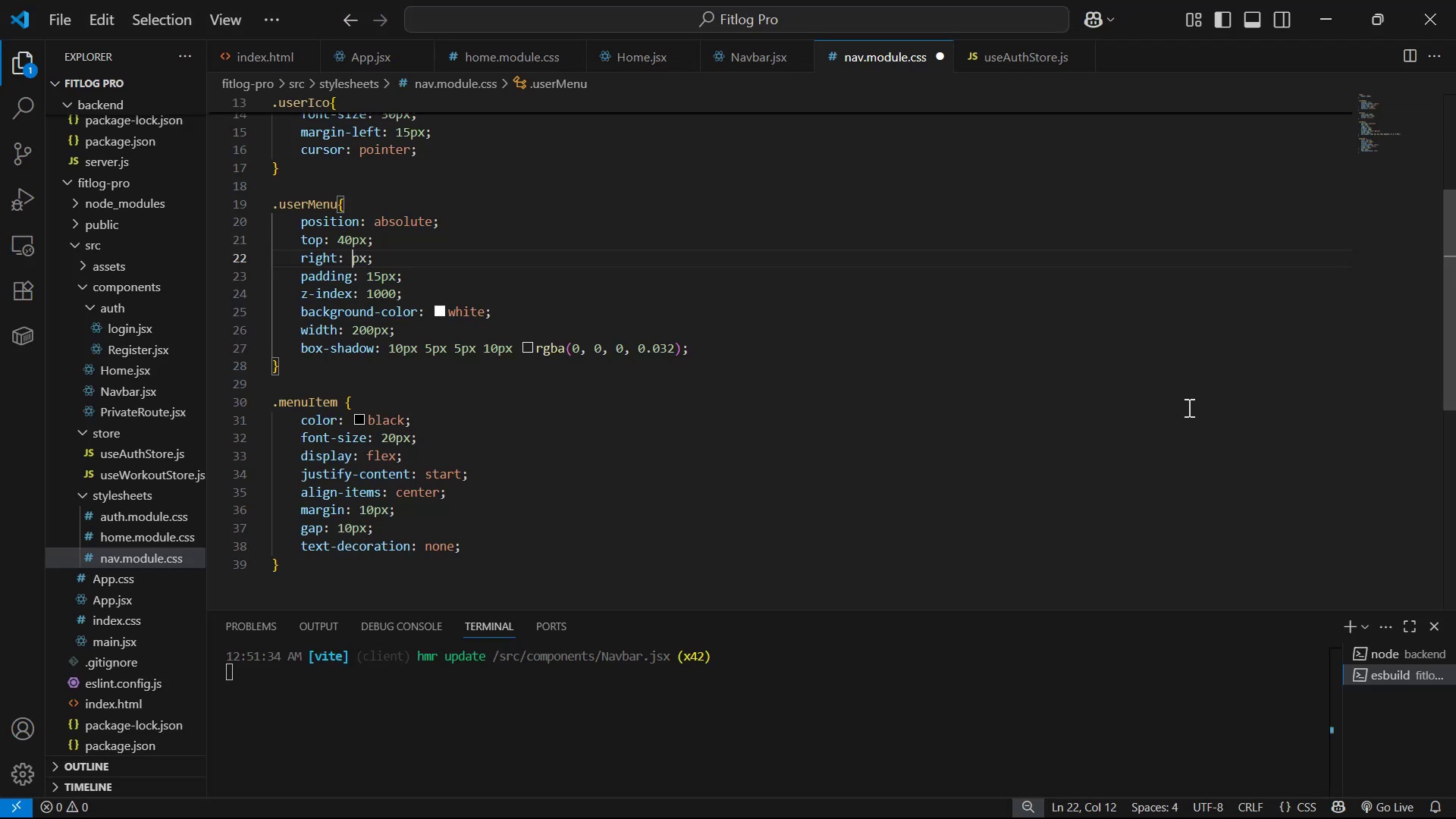 
key(5)
 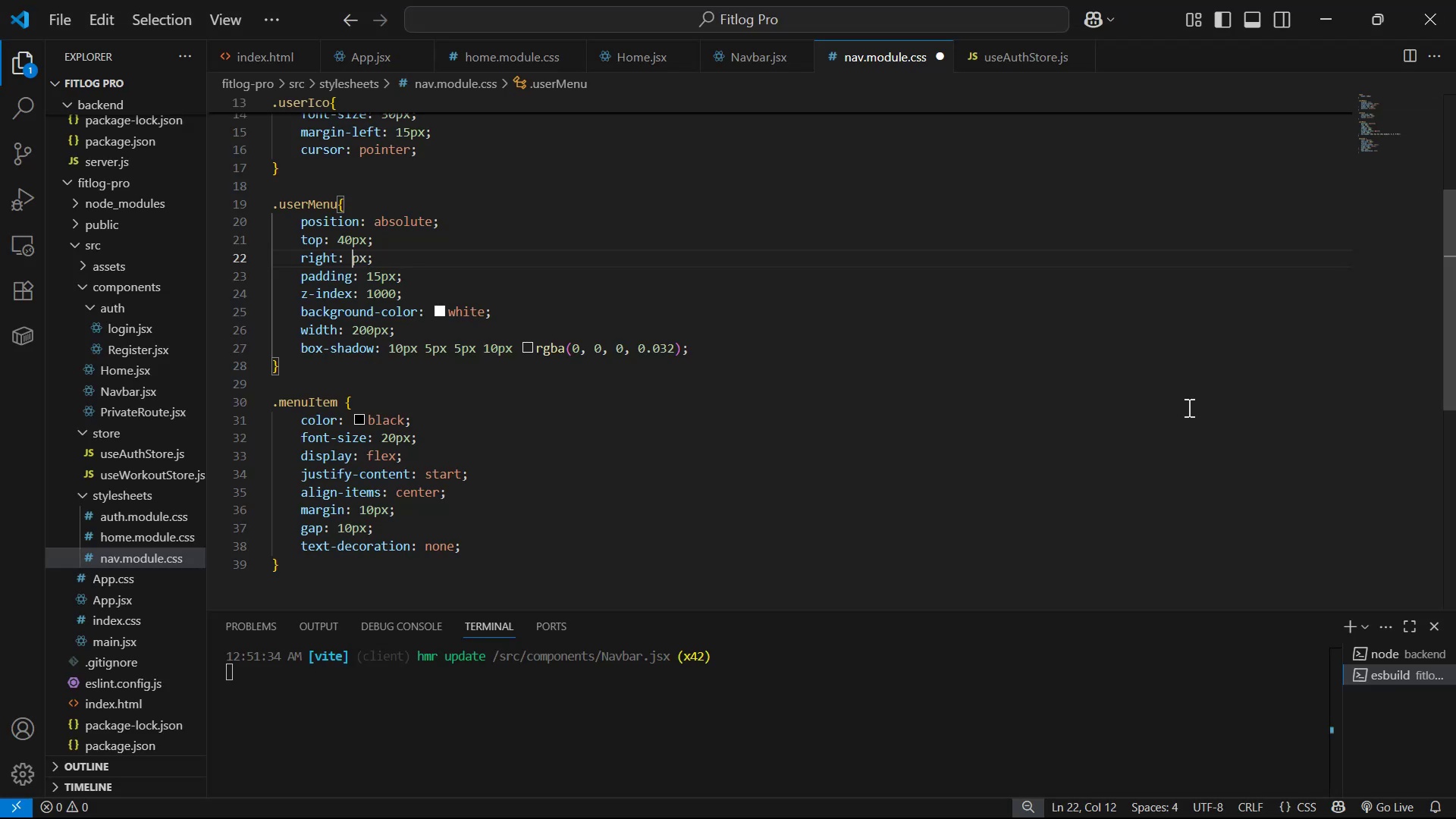 
key(Control+S)
 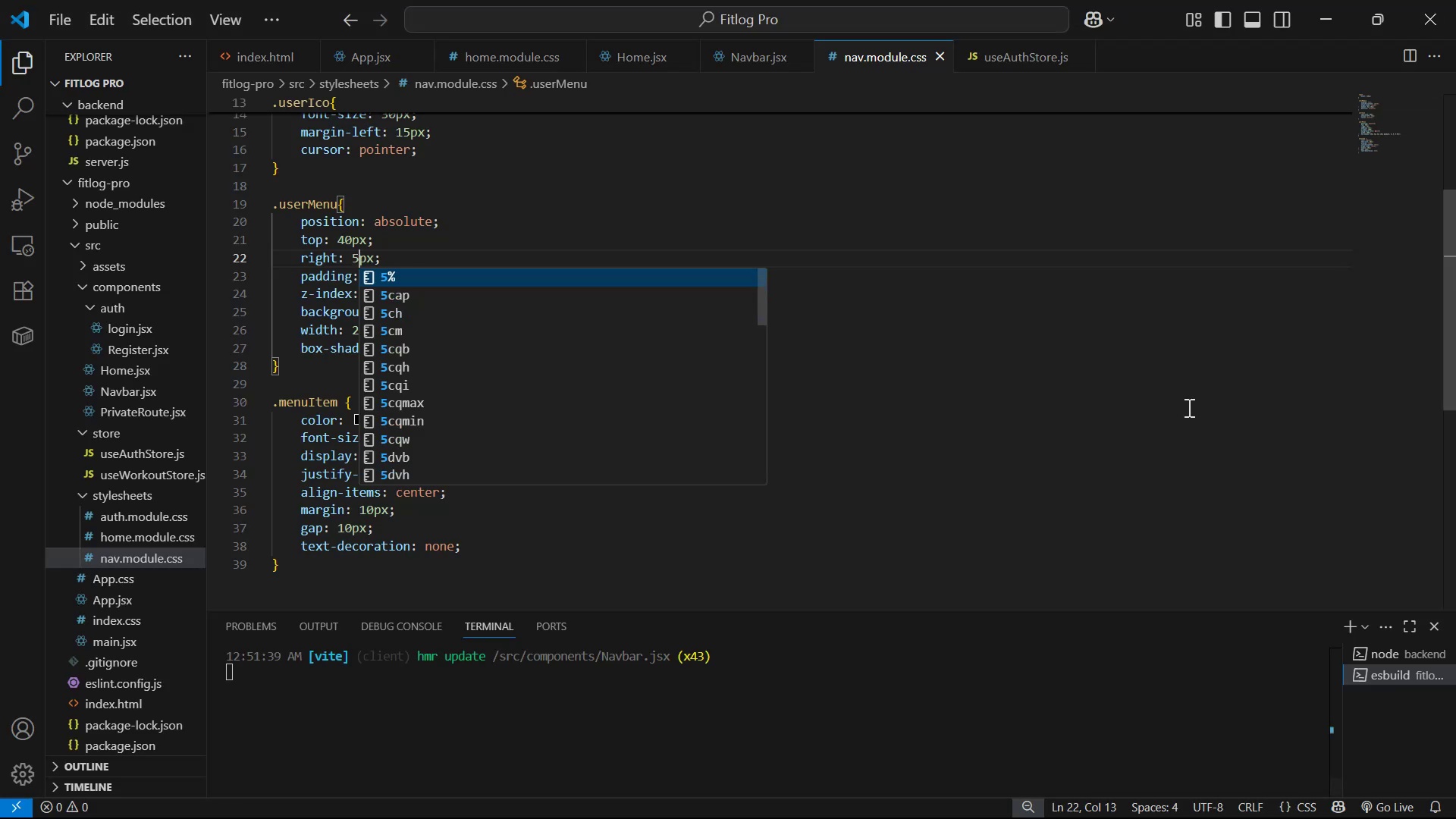 
key(Alt+AltLeft)
 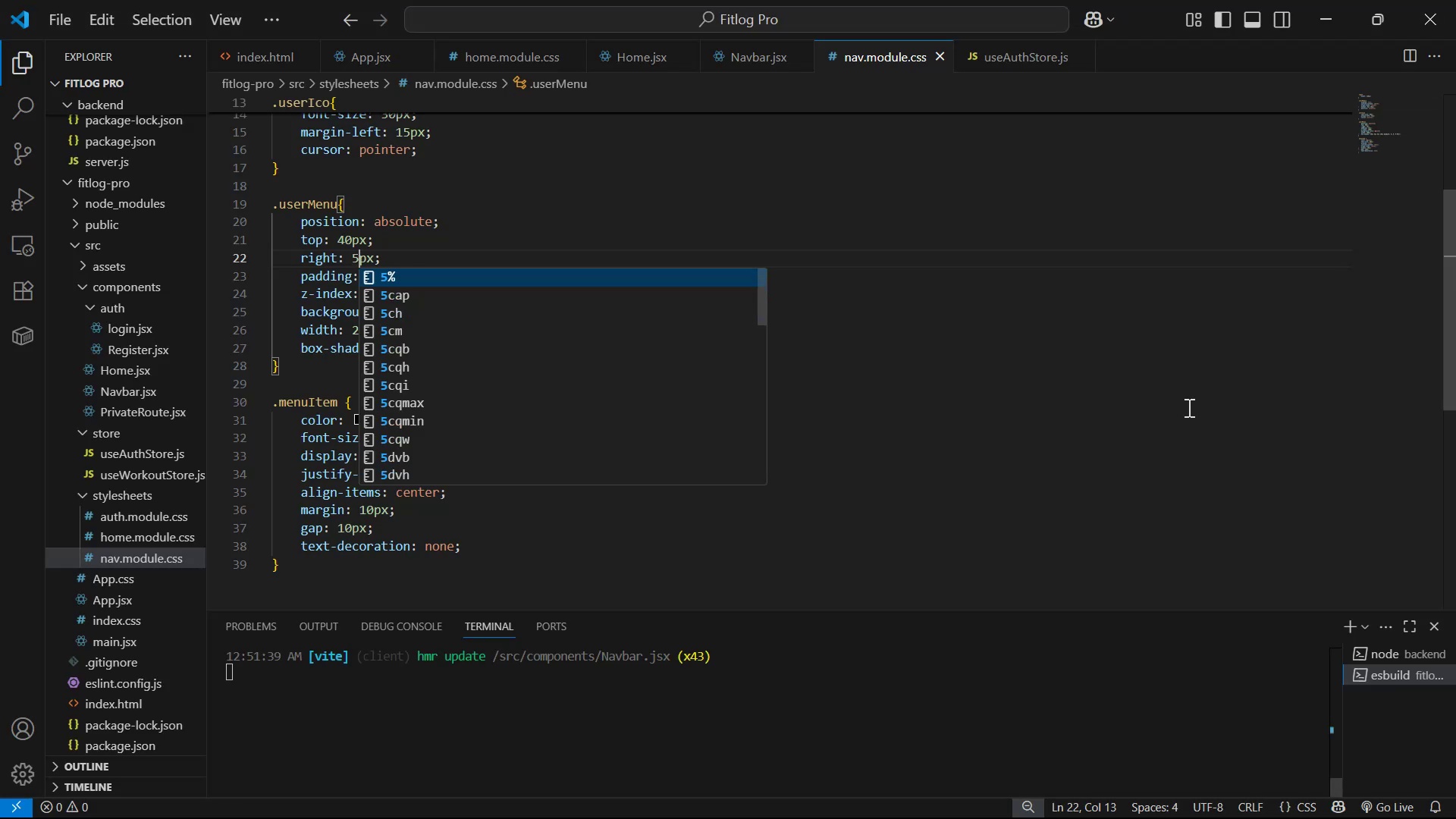 
key(Alt+Tab)
 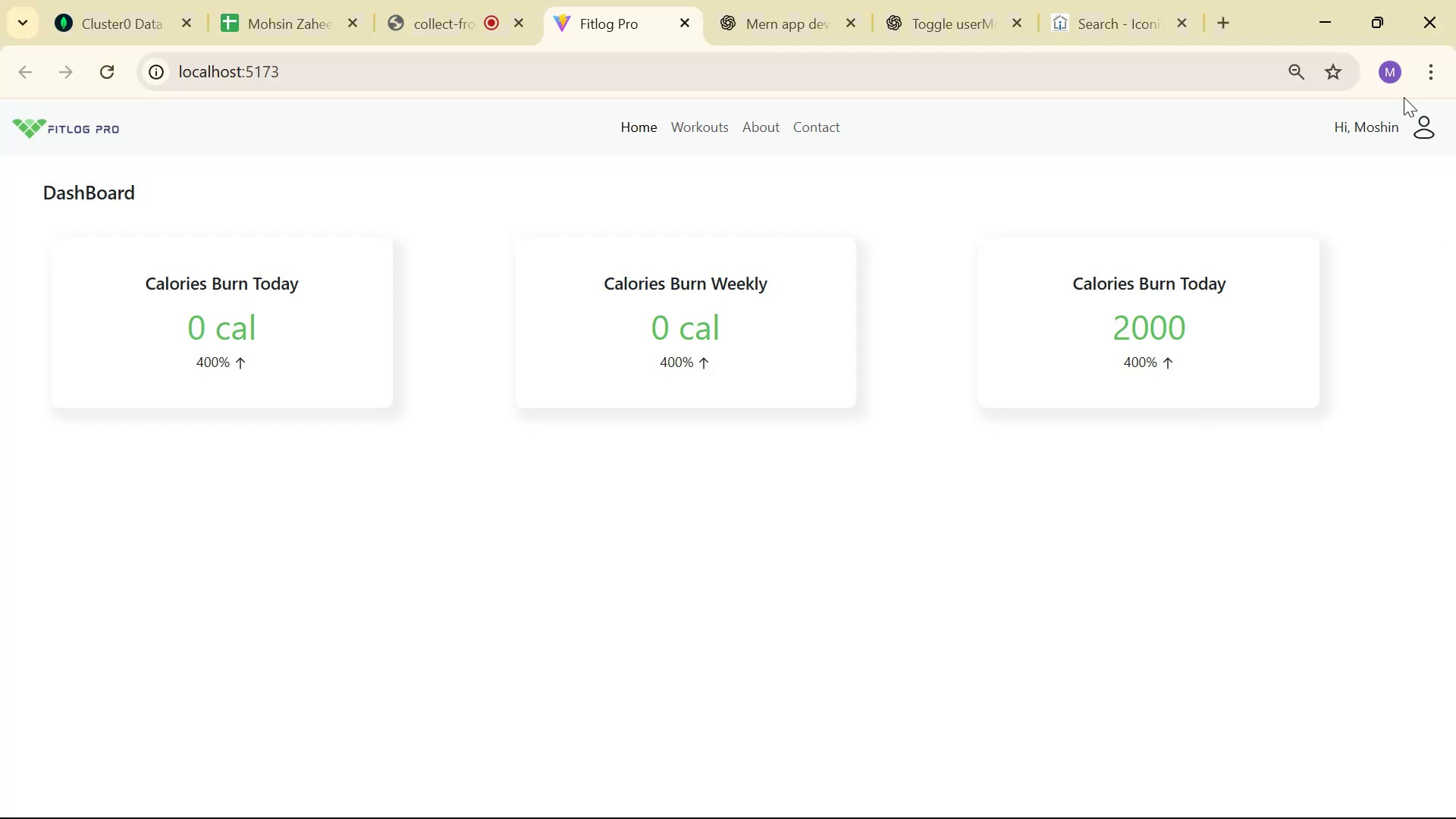 
left_click([1421, 121])
 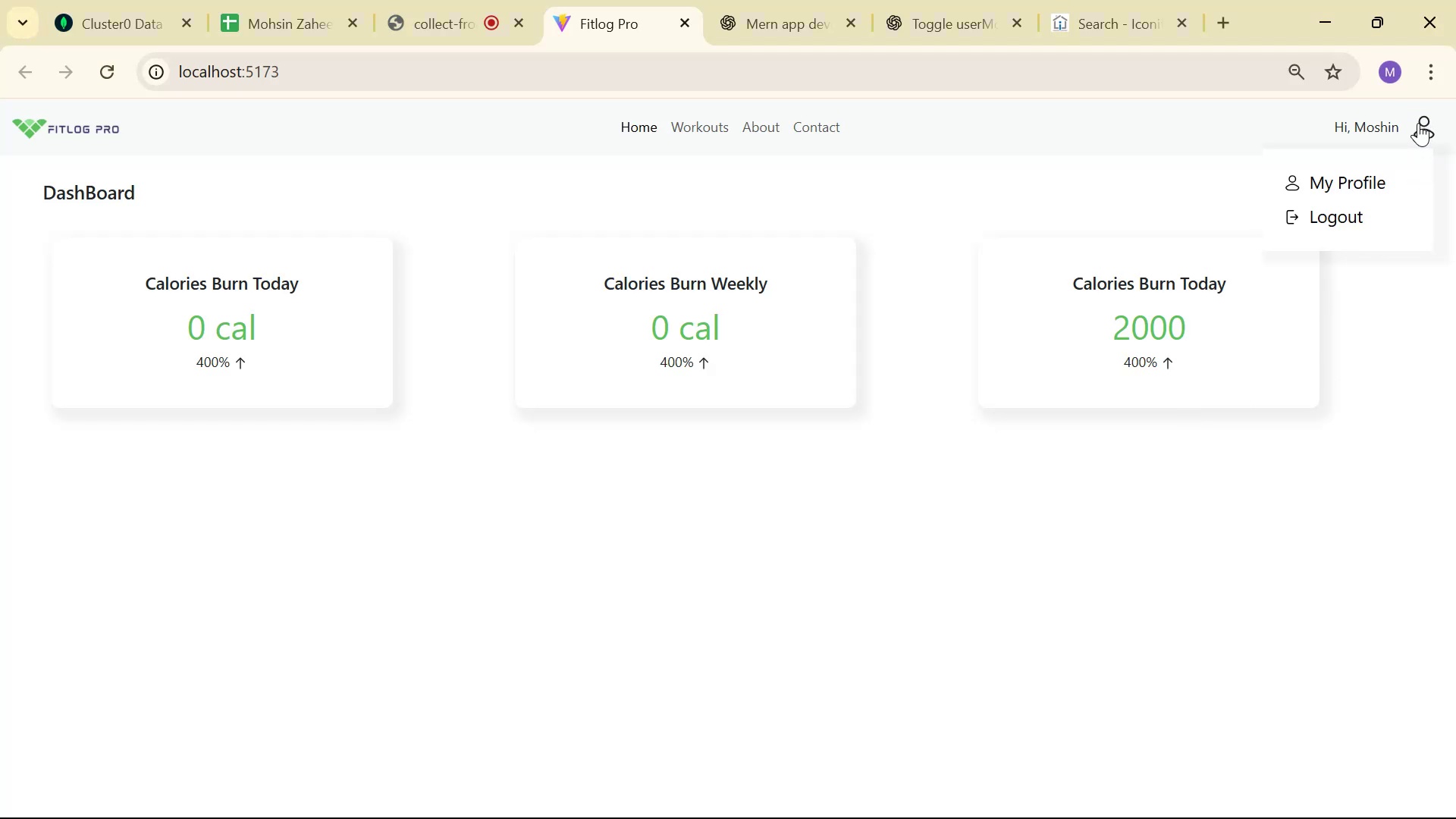 
left_click([1418, 123])
 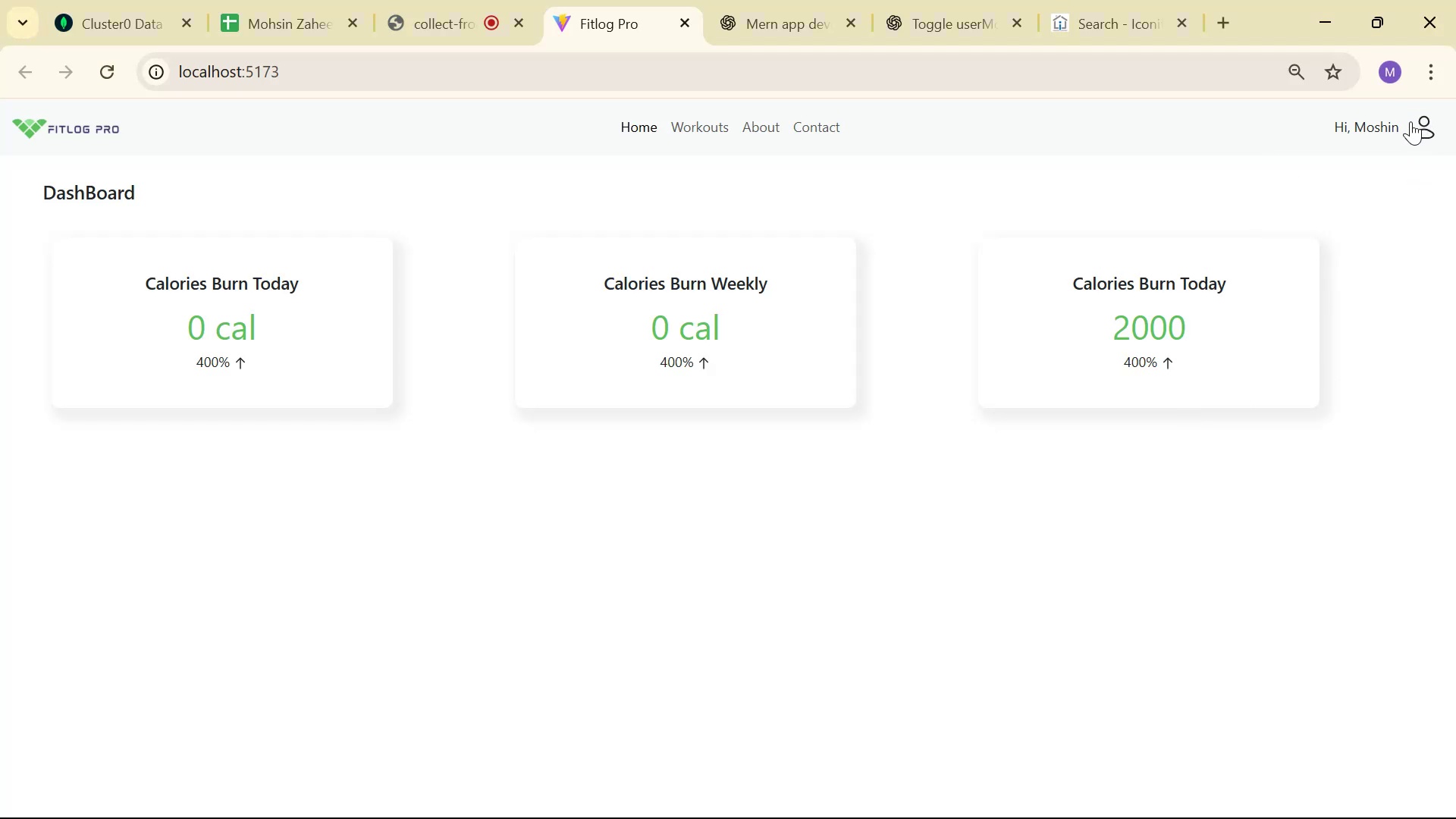 
key(Alt+AltLeft)
 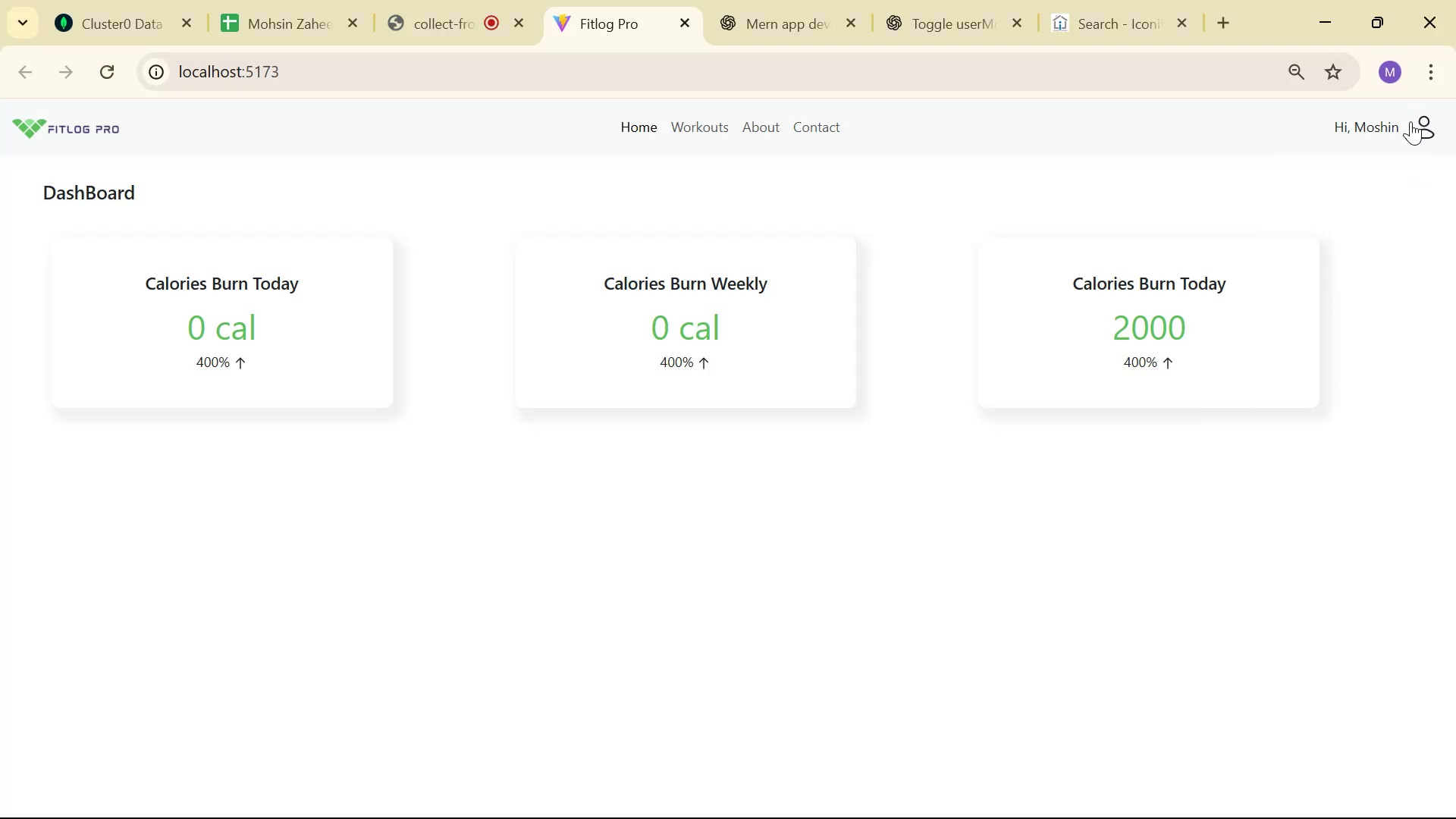 
key(Alt+Tab)
 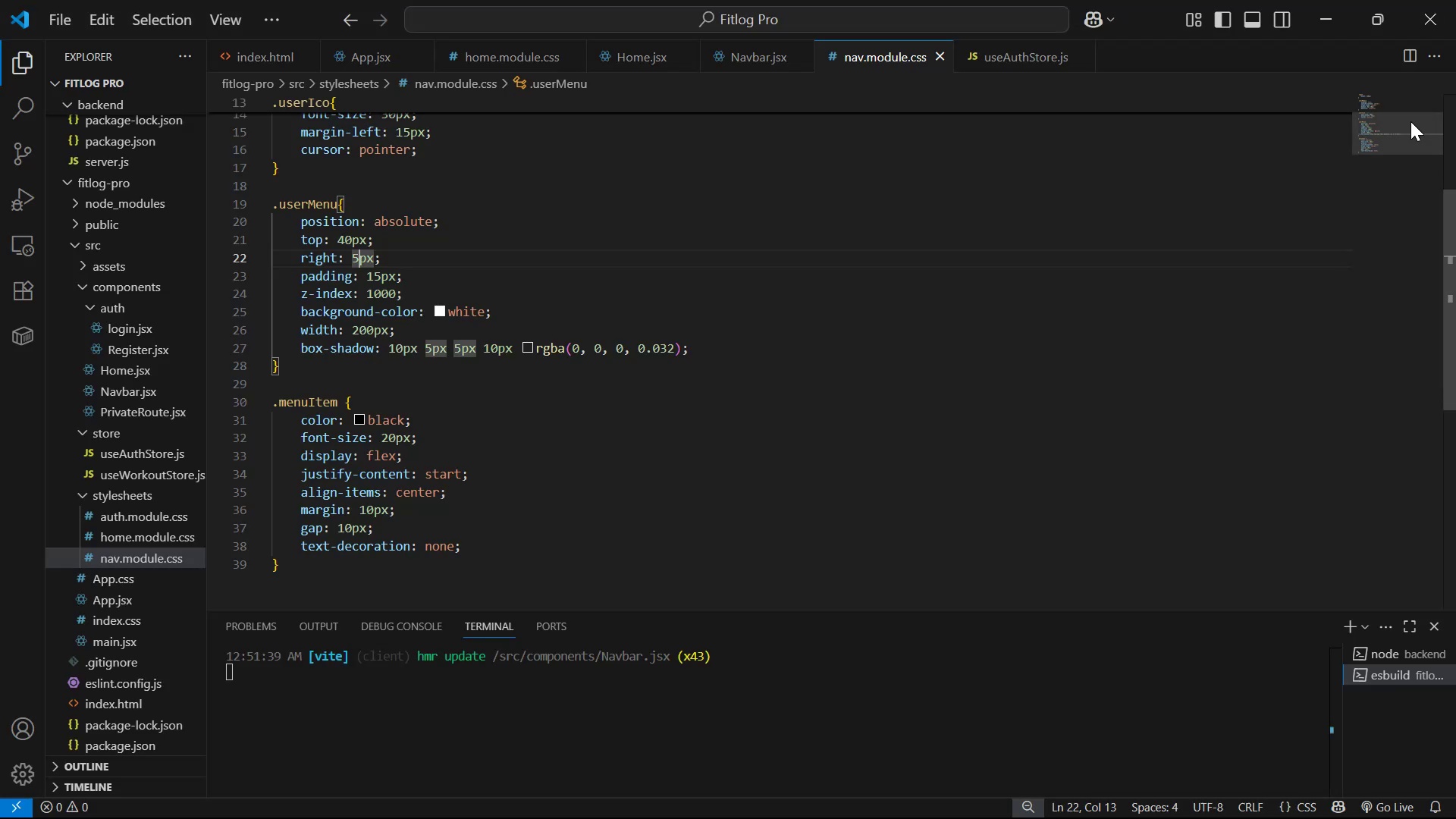 
key(Backspace)
 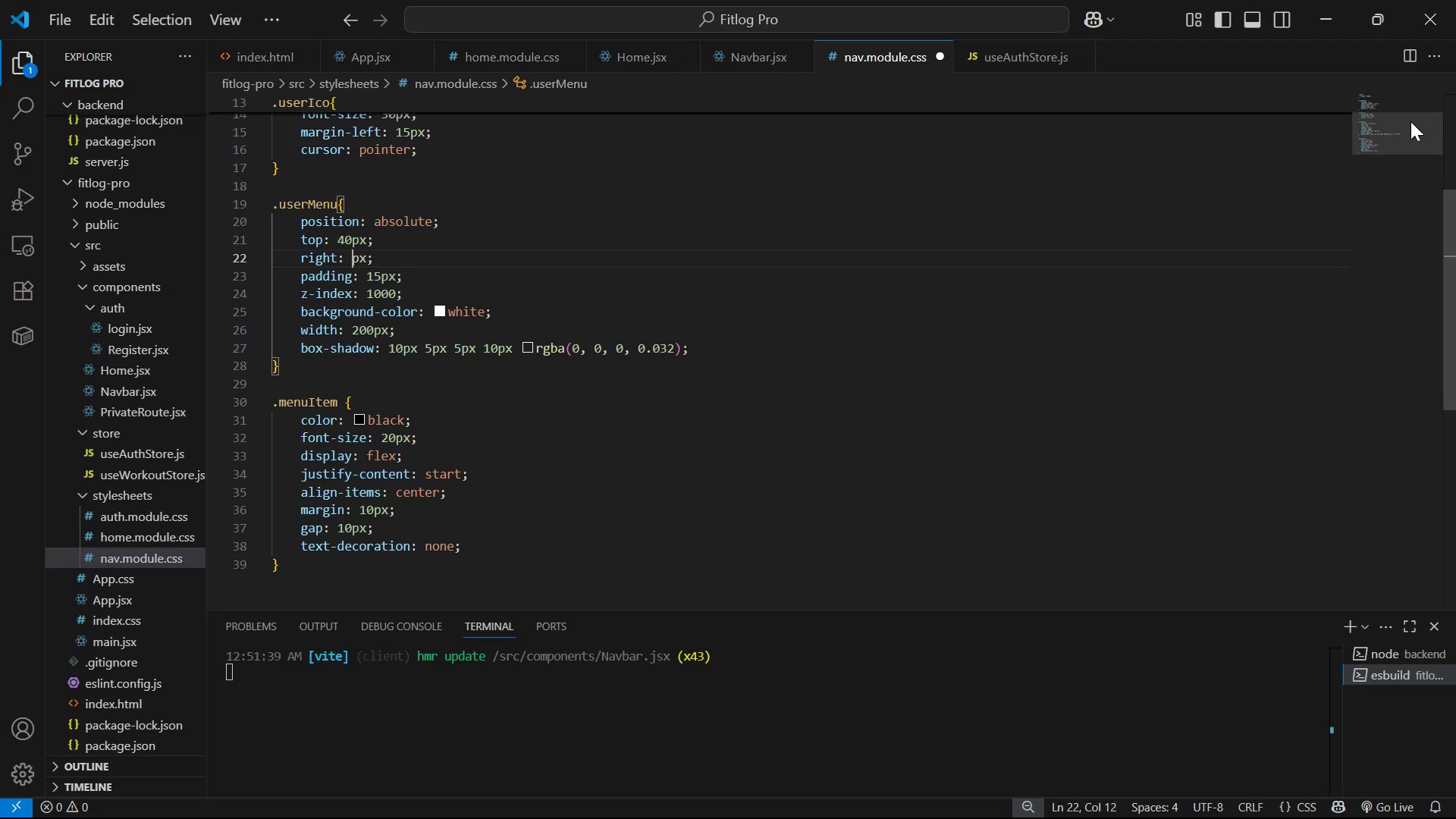 
key(9)
 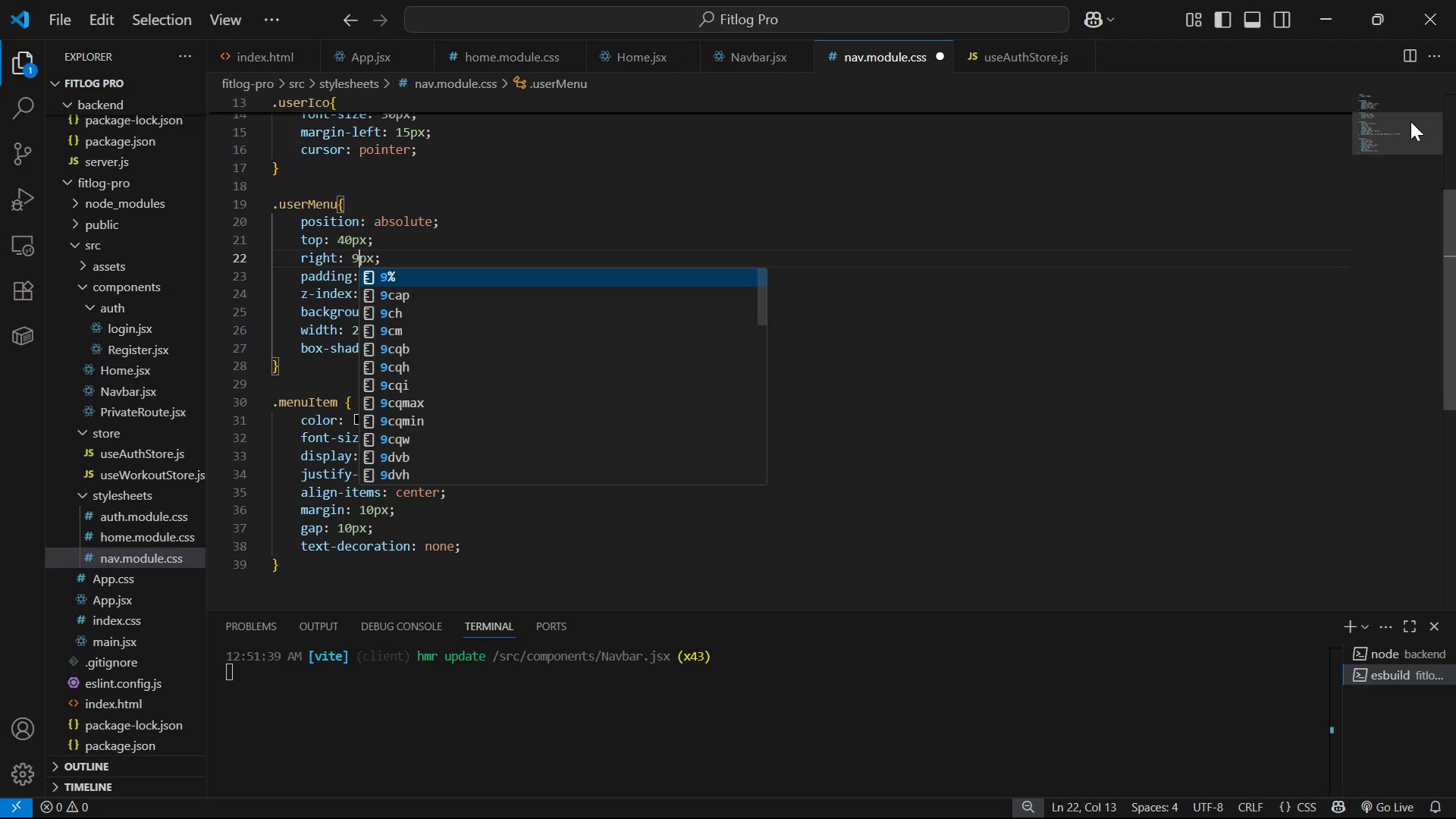 
key(Backspace)
 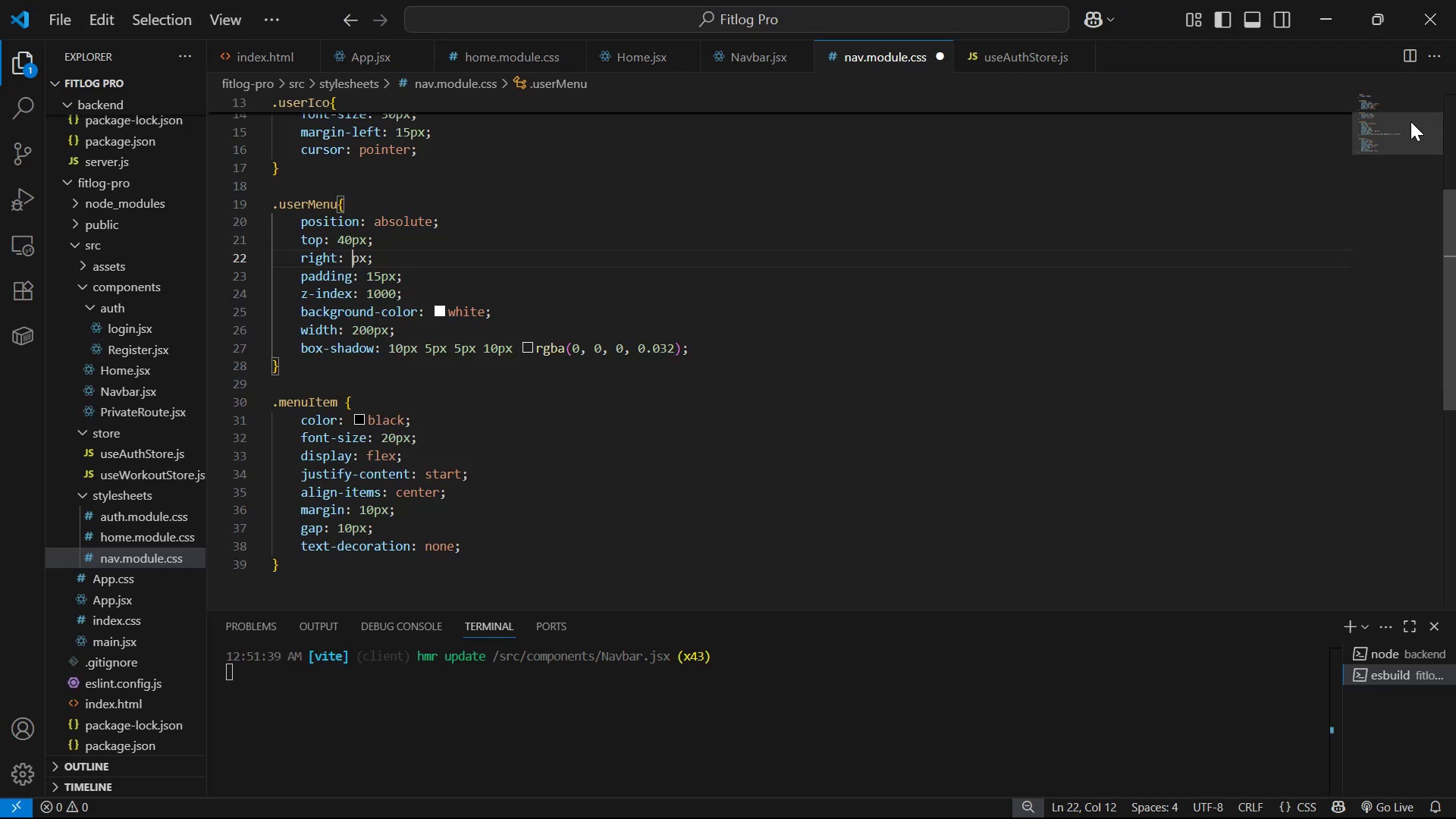 
key(0)
 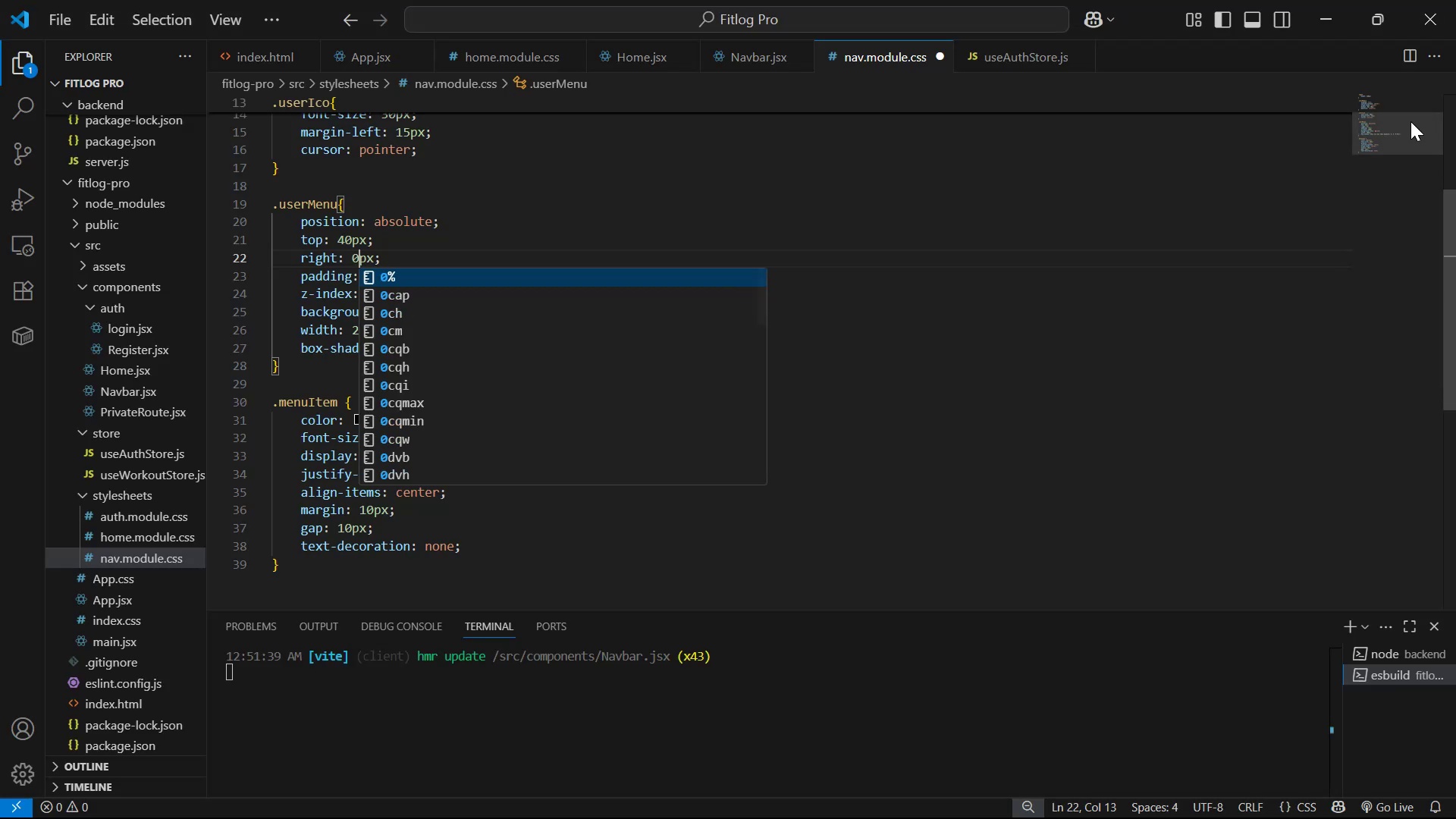 
key(Control+ControlLeft)
 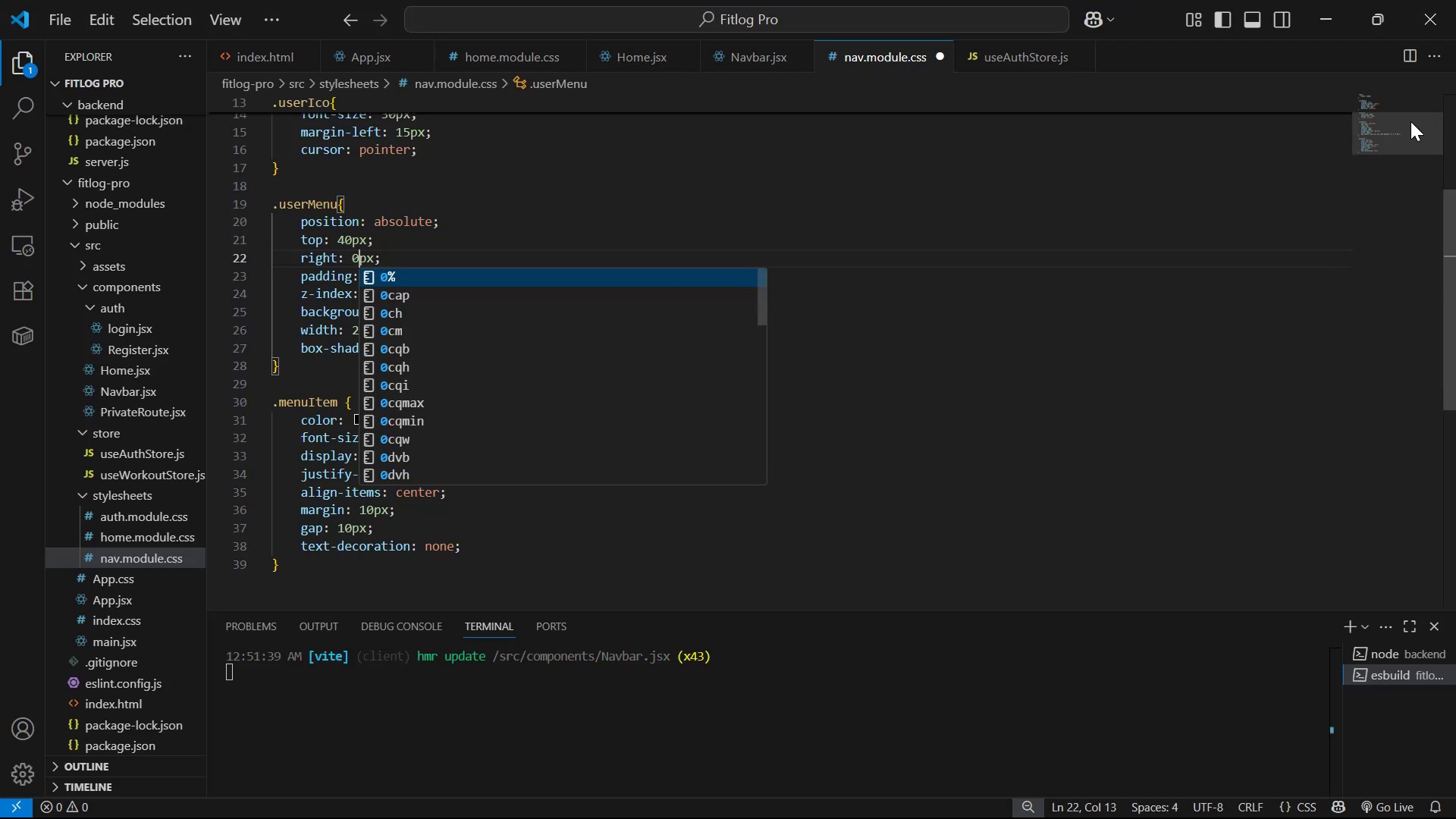 
key(Control+S)
 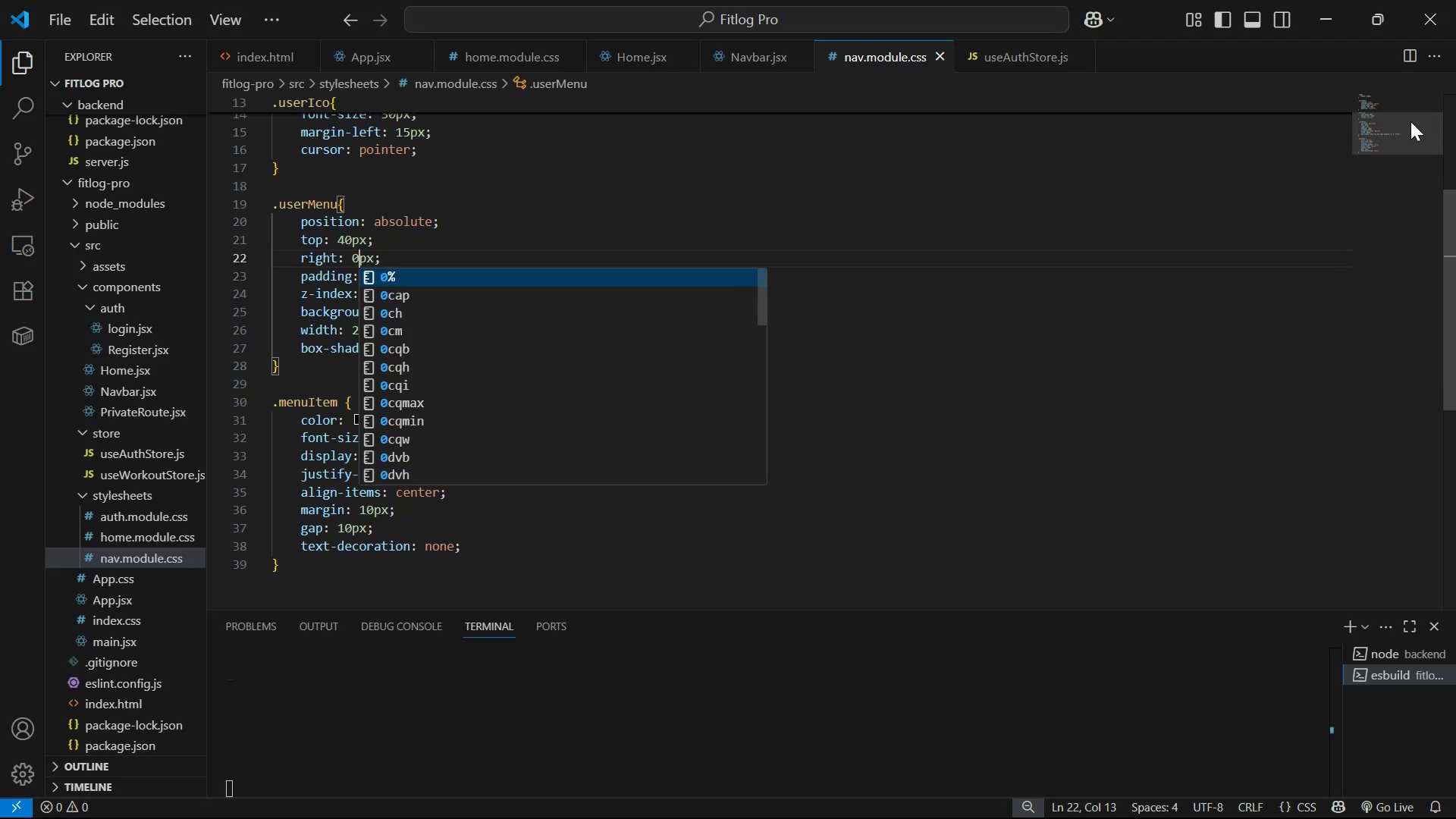 
key(Alt+AltLeft)
 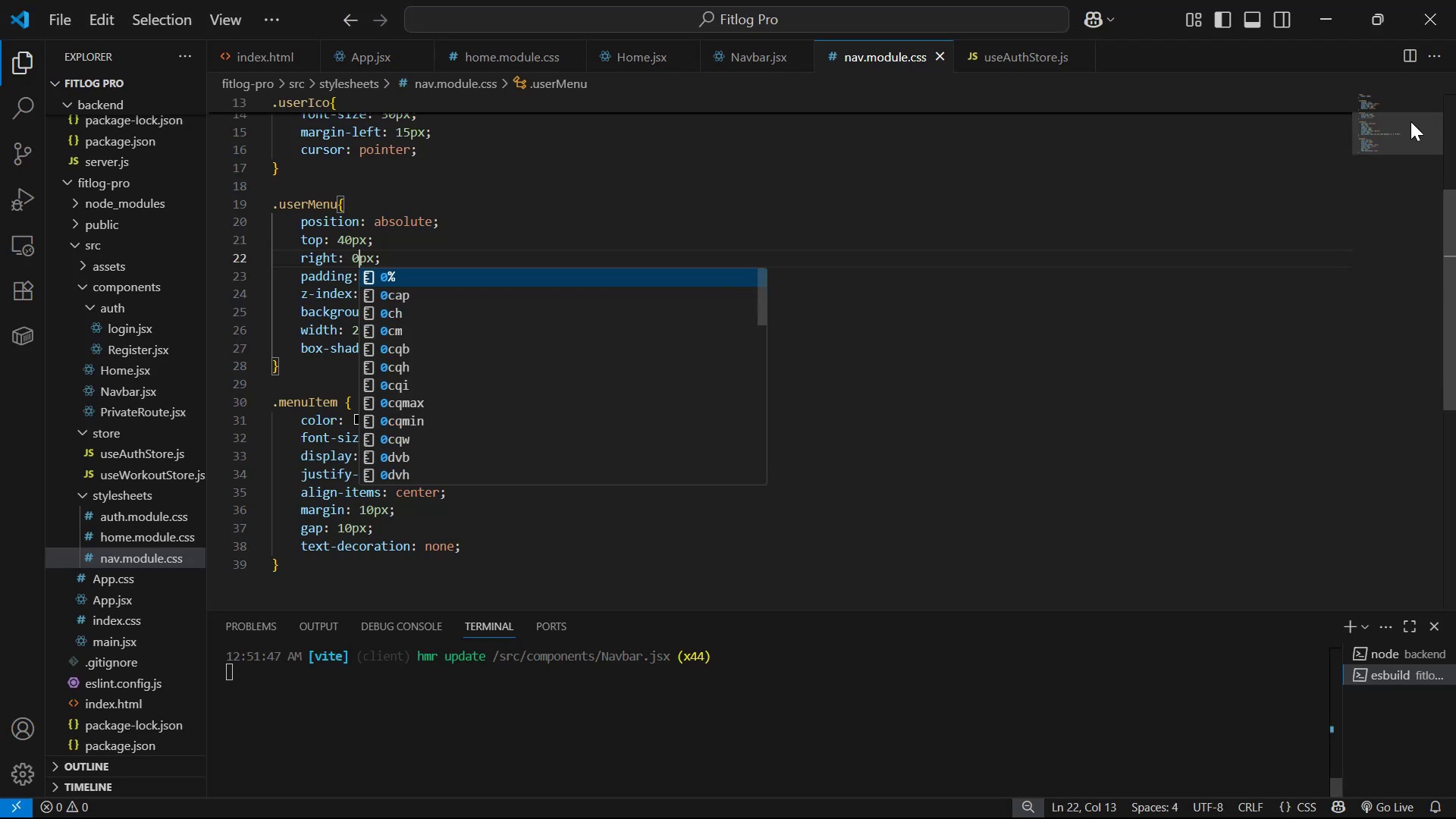 
key(Alt+Tab)
 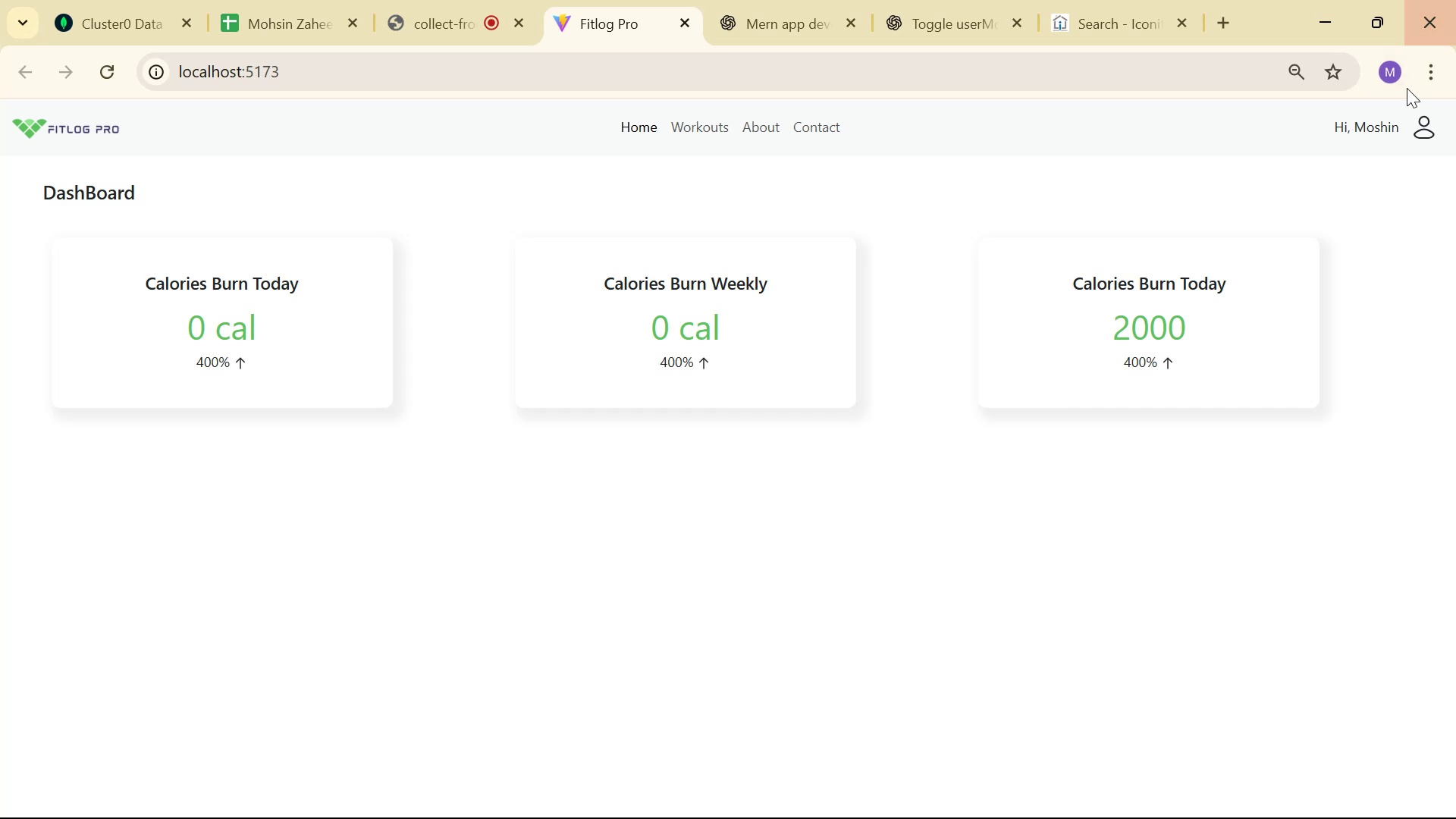 
left_click([1416, 114])
 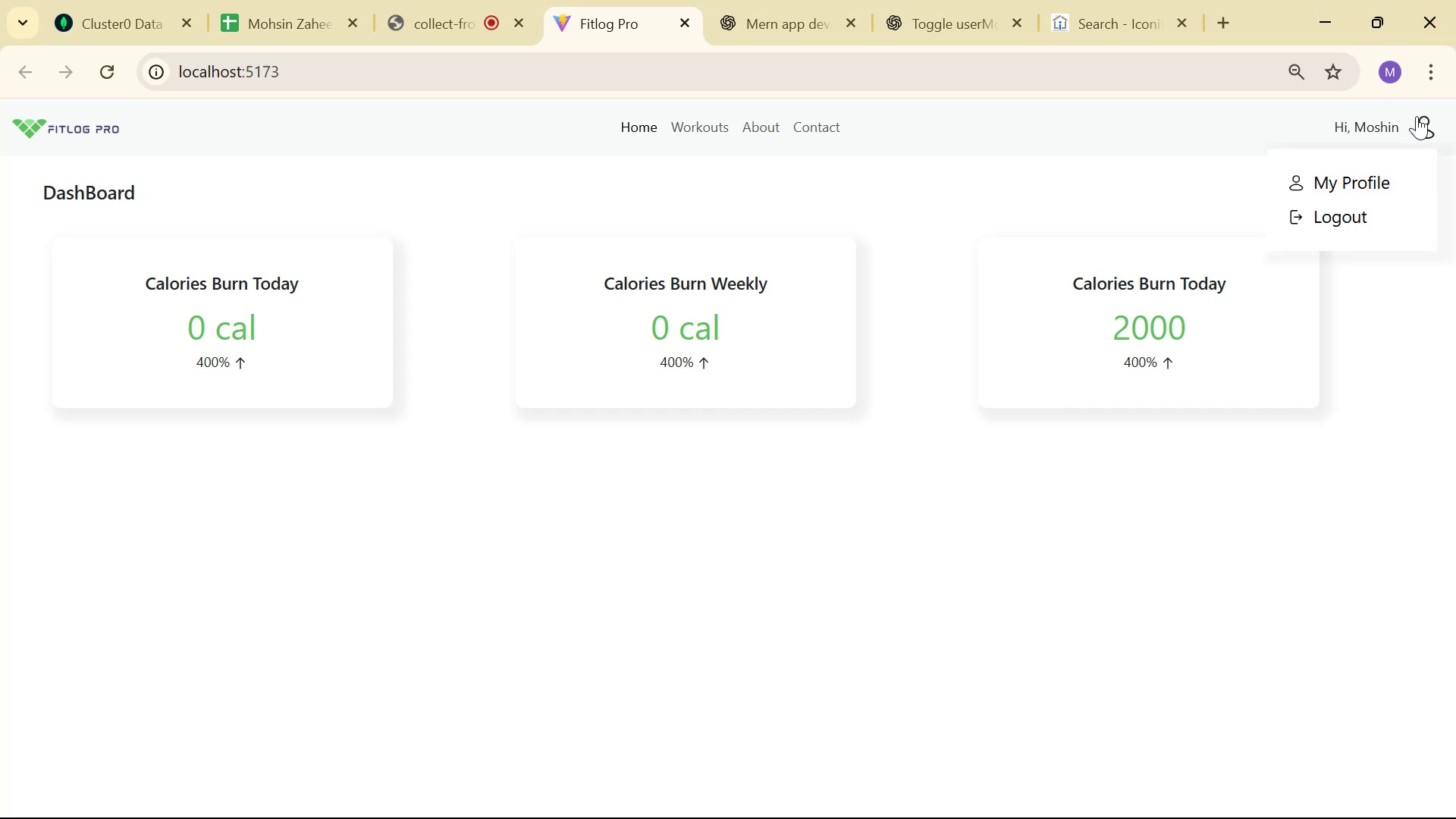 
double_click([1417, 116])
 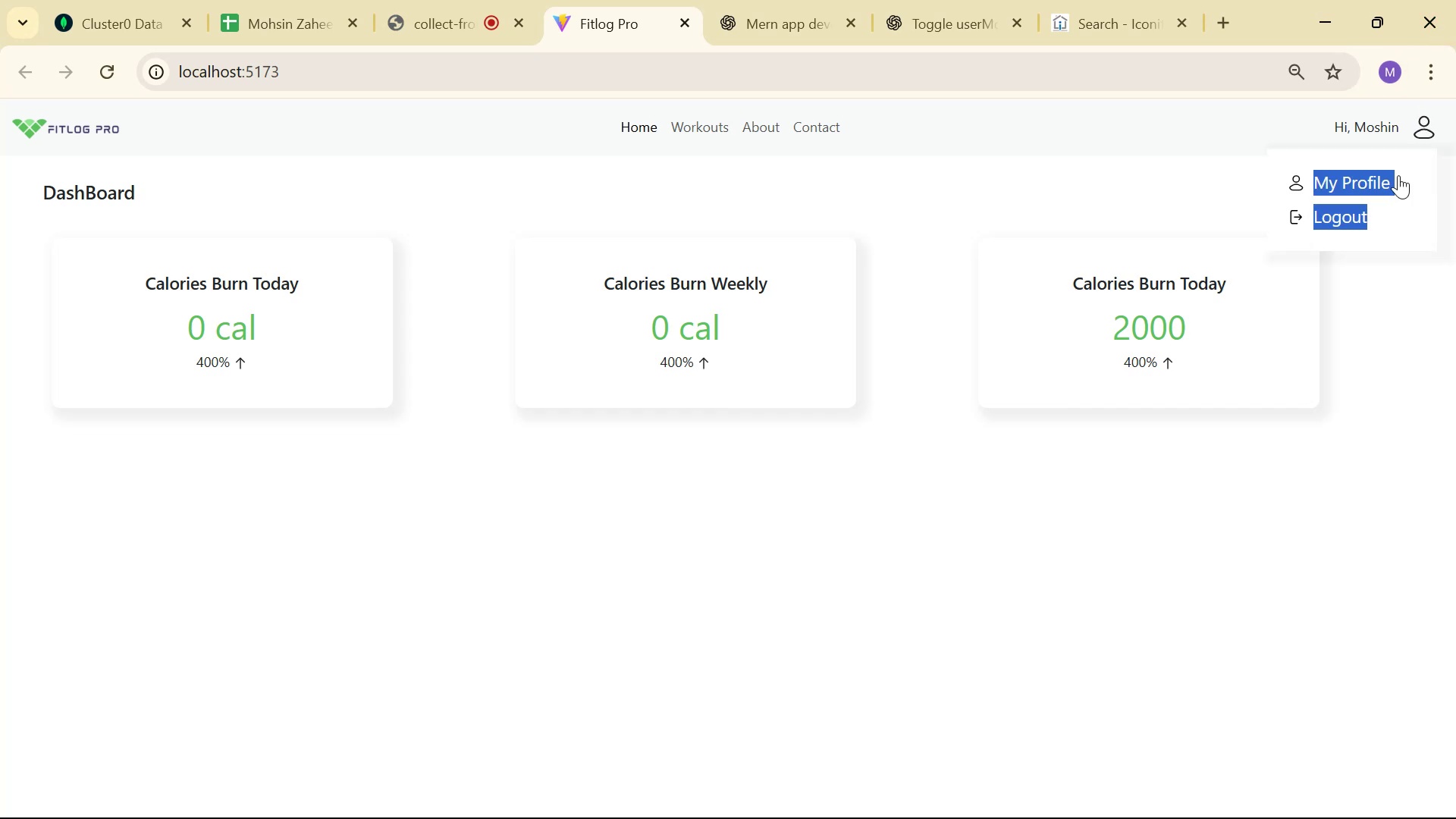 
left_click([1344, 366])
 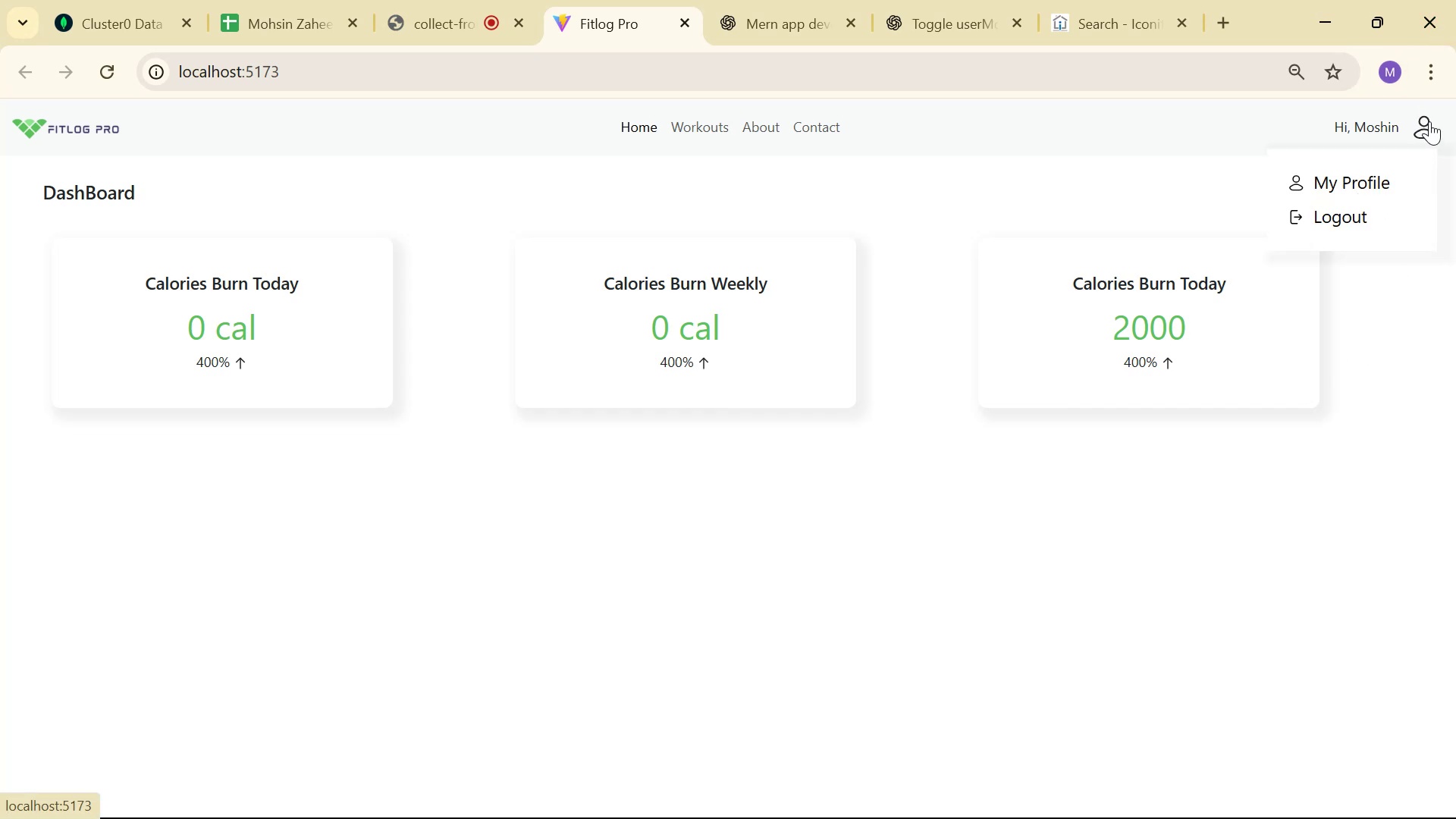 
left_click([1351, 184])
 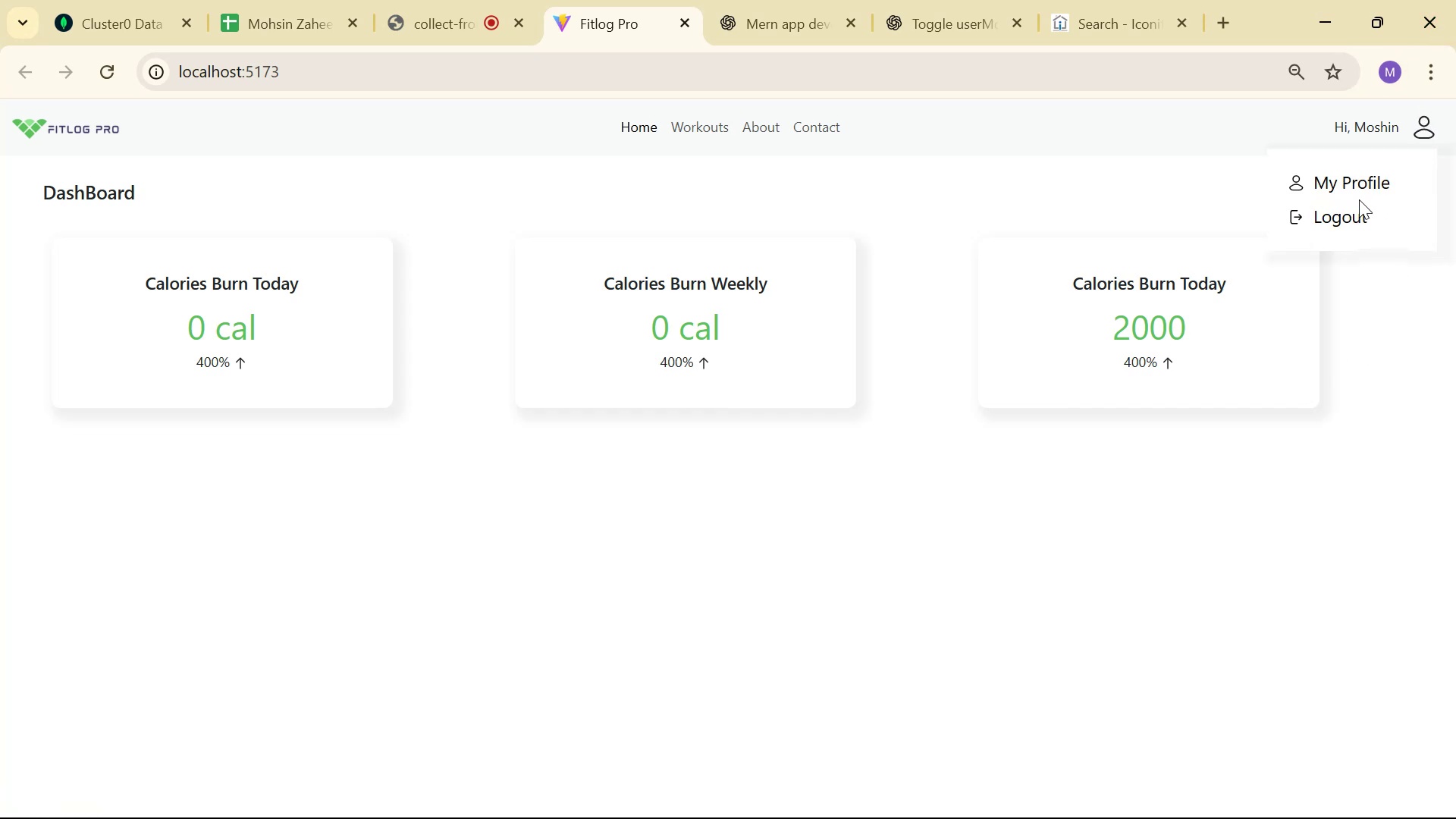 
left_click([1354, 184])
 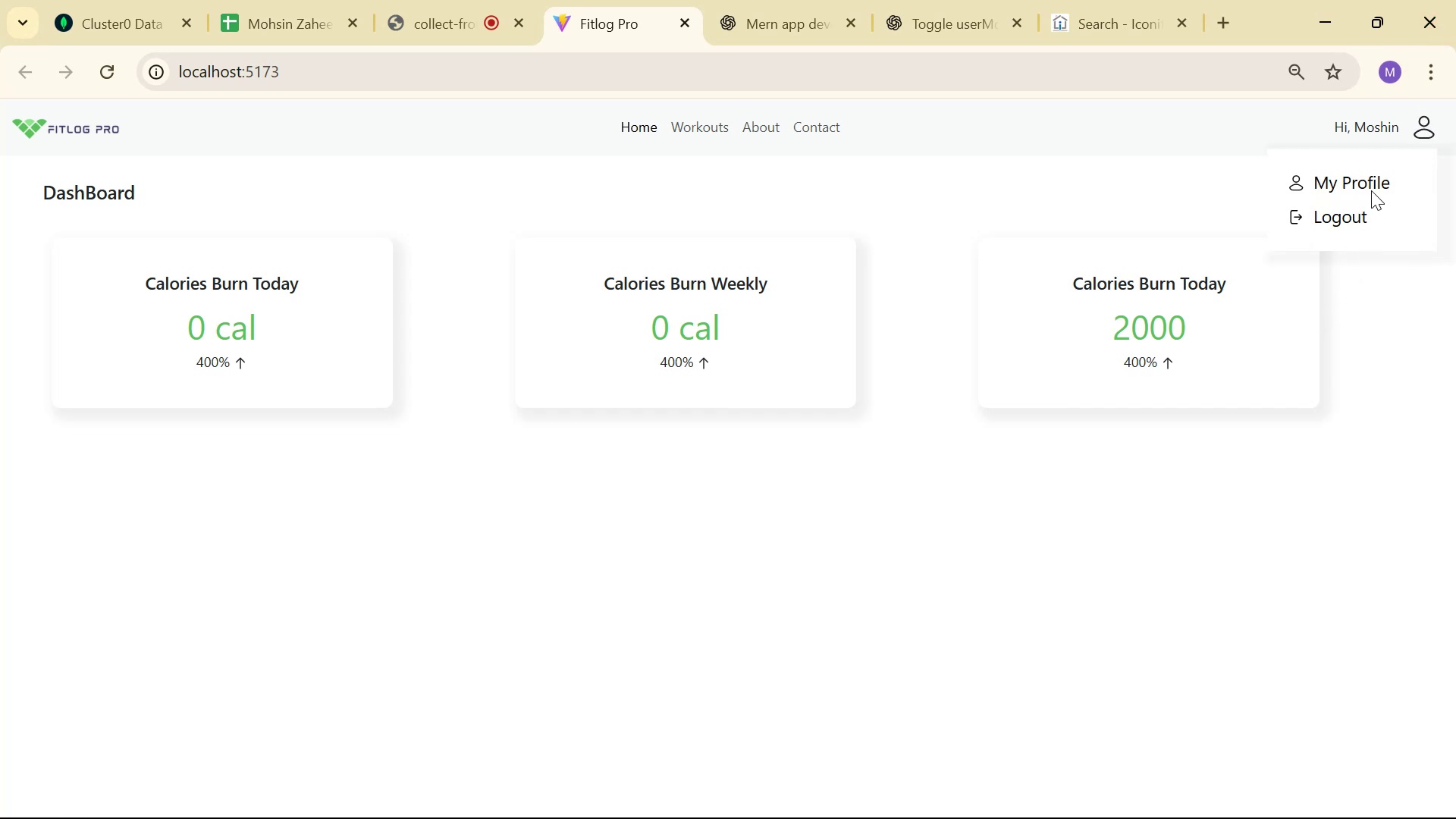 
left_click([1430, 118])
 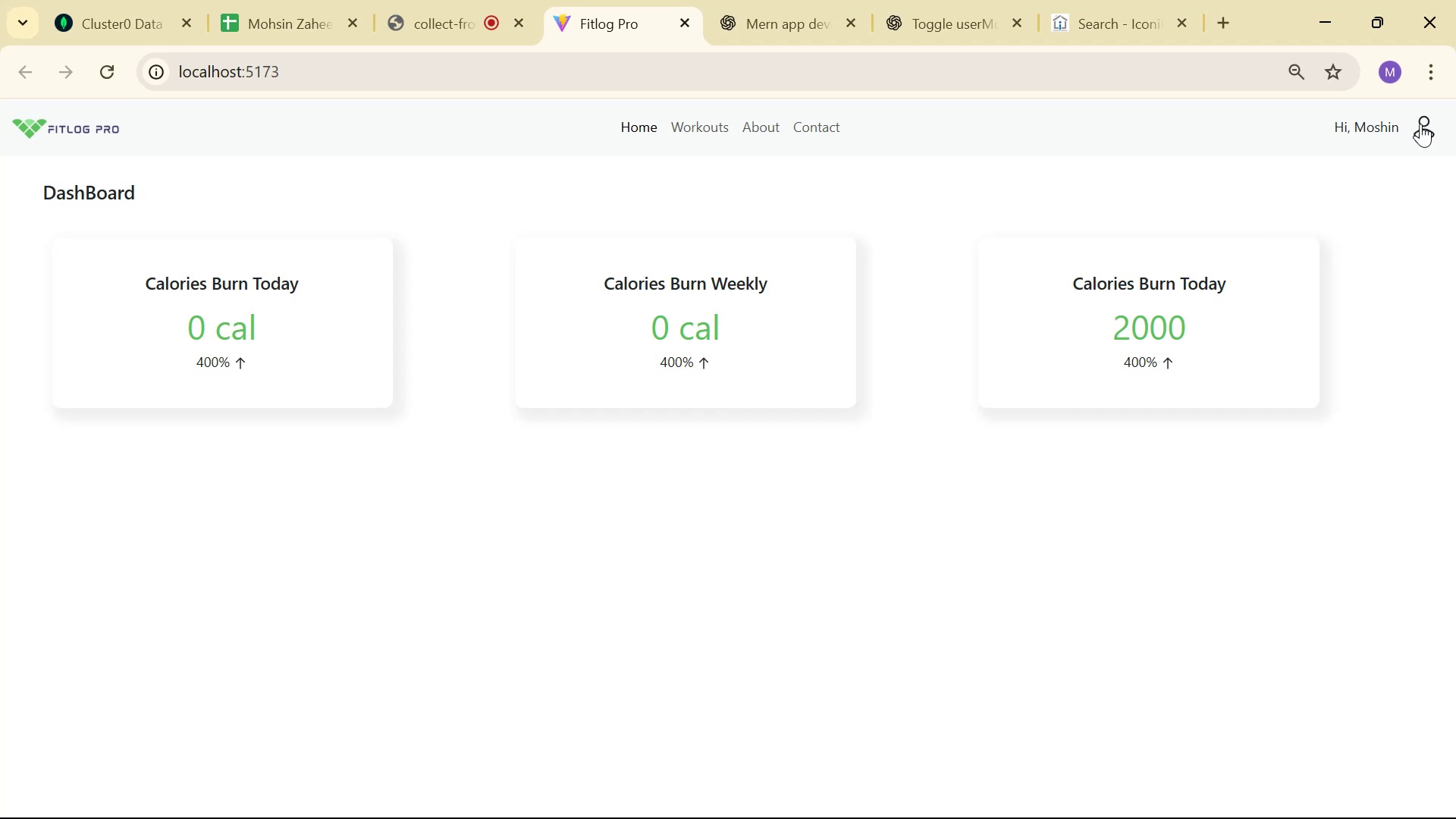 
triple_click([1414, 127])
 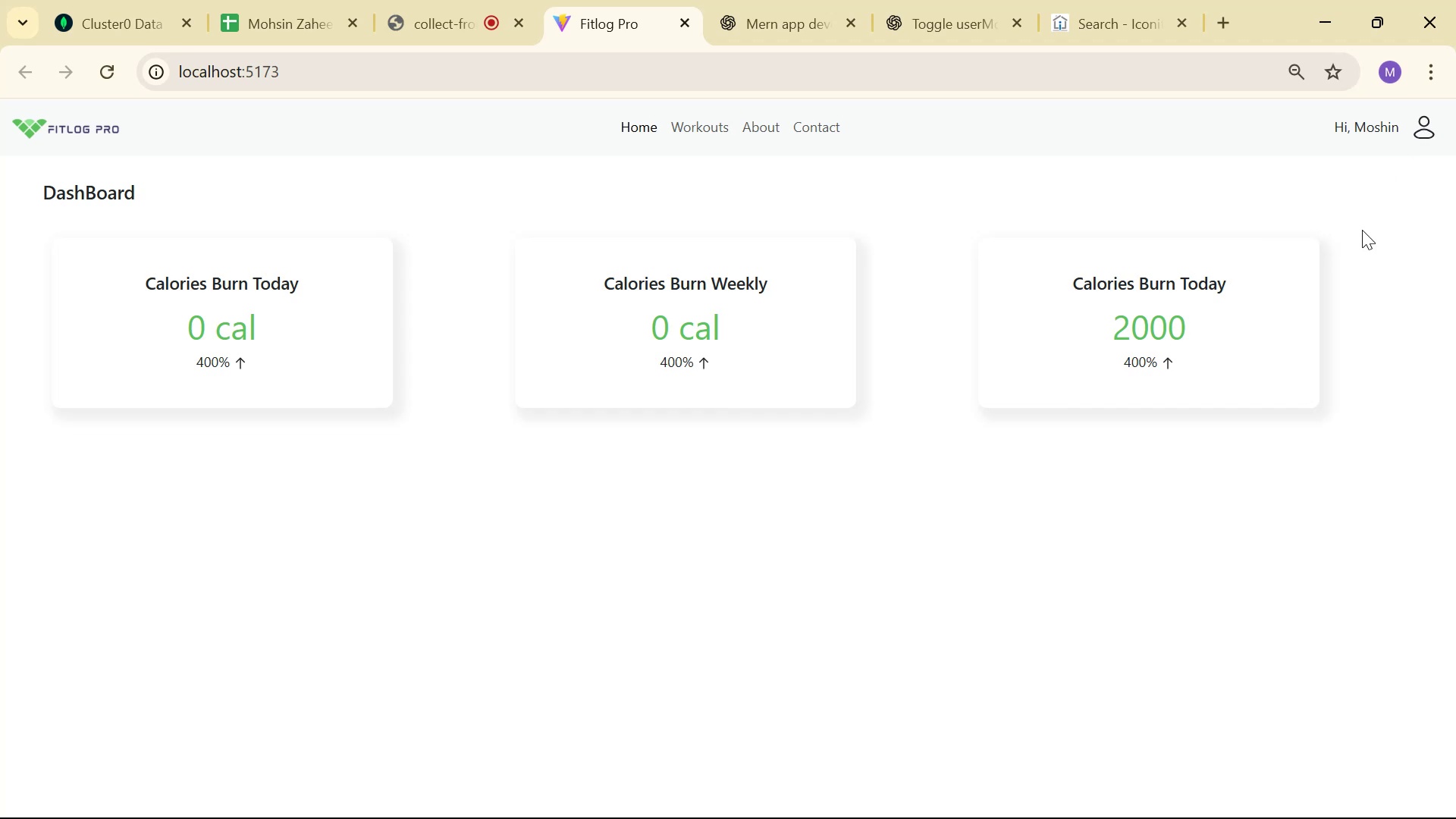 
key(Alt+AltLeft)
 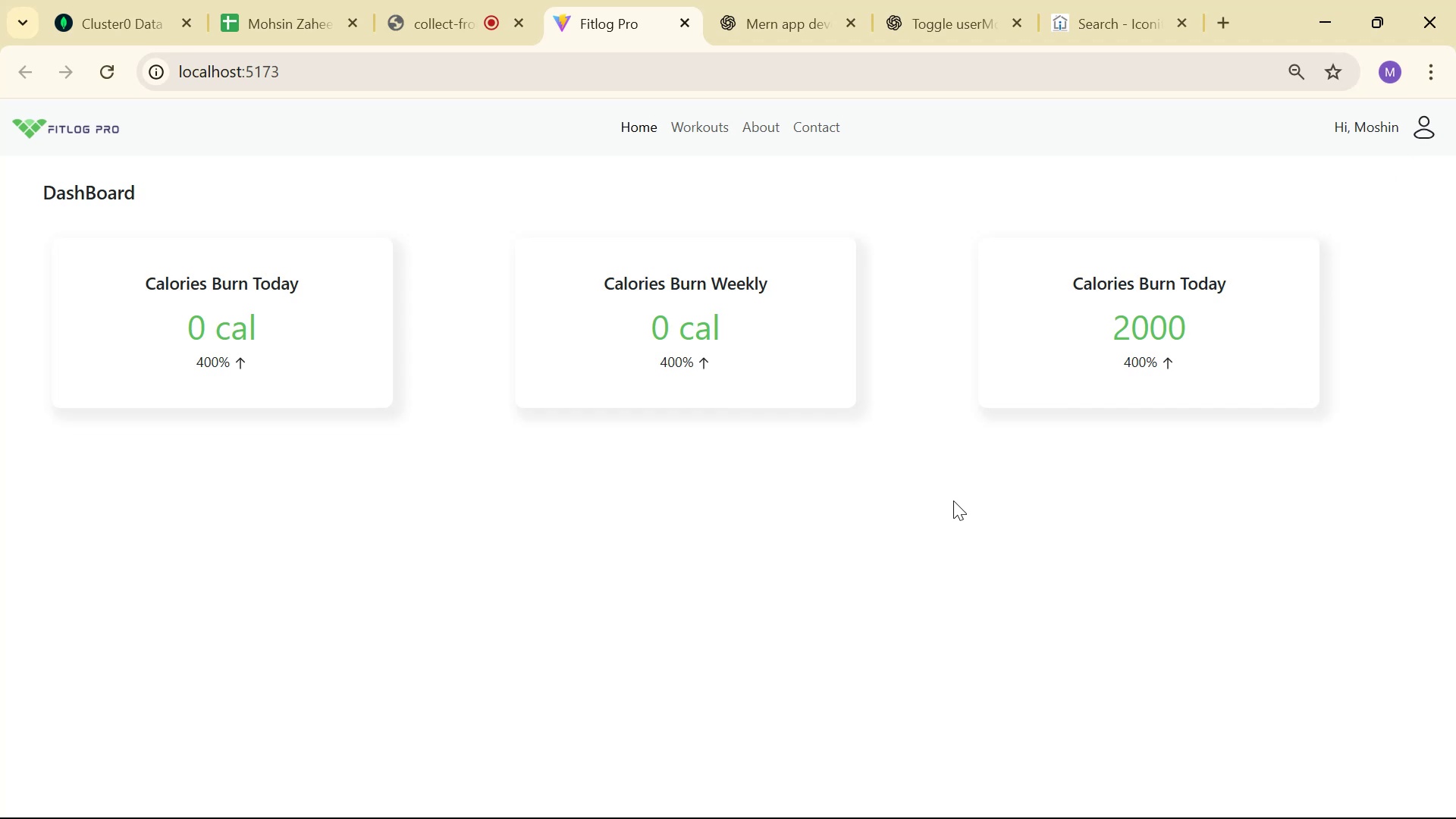 
key(Alt+Tab)
 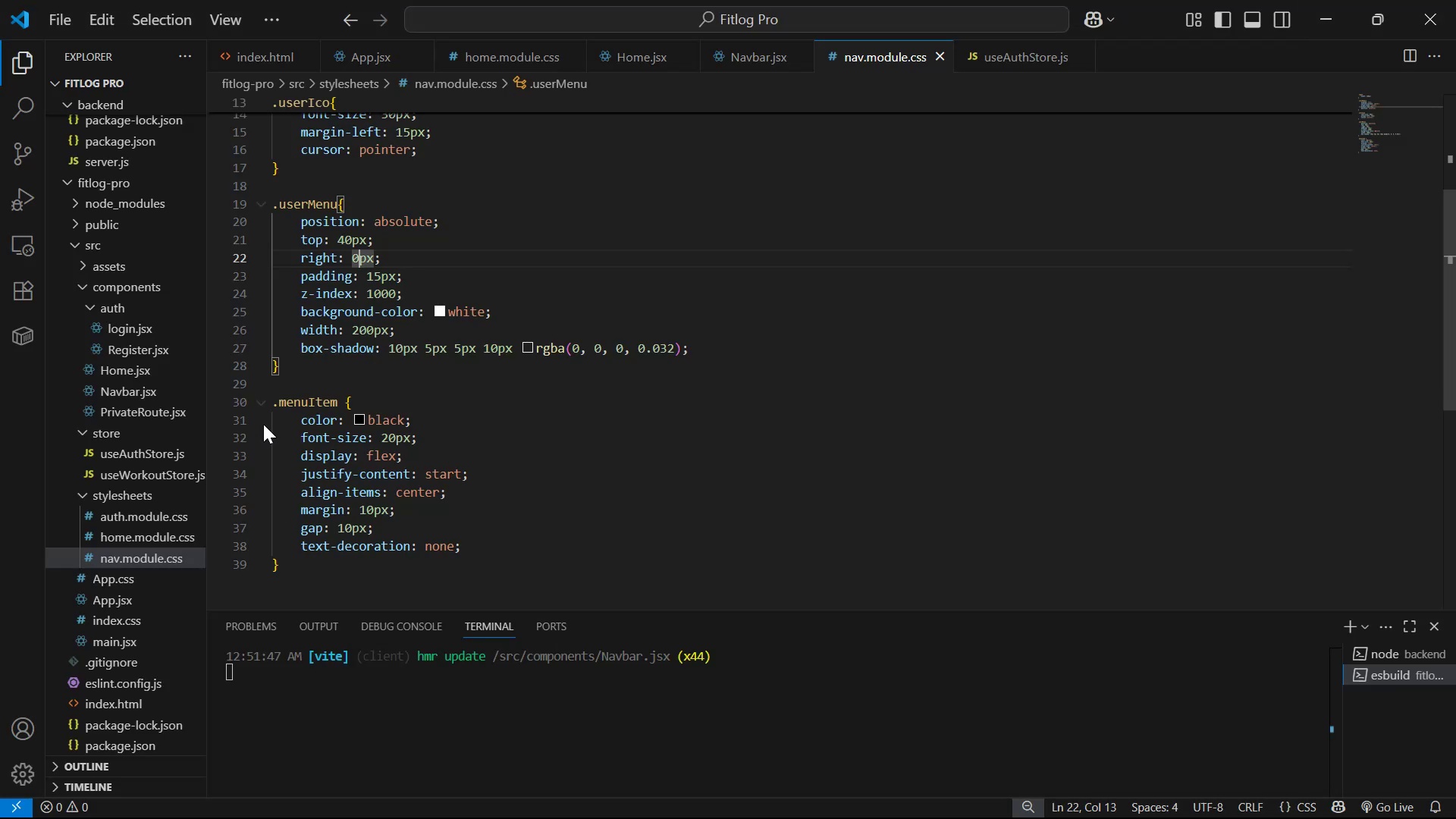 
scroll: coordinate [529, 442], scroll_direction: up, amount: 5.0
 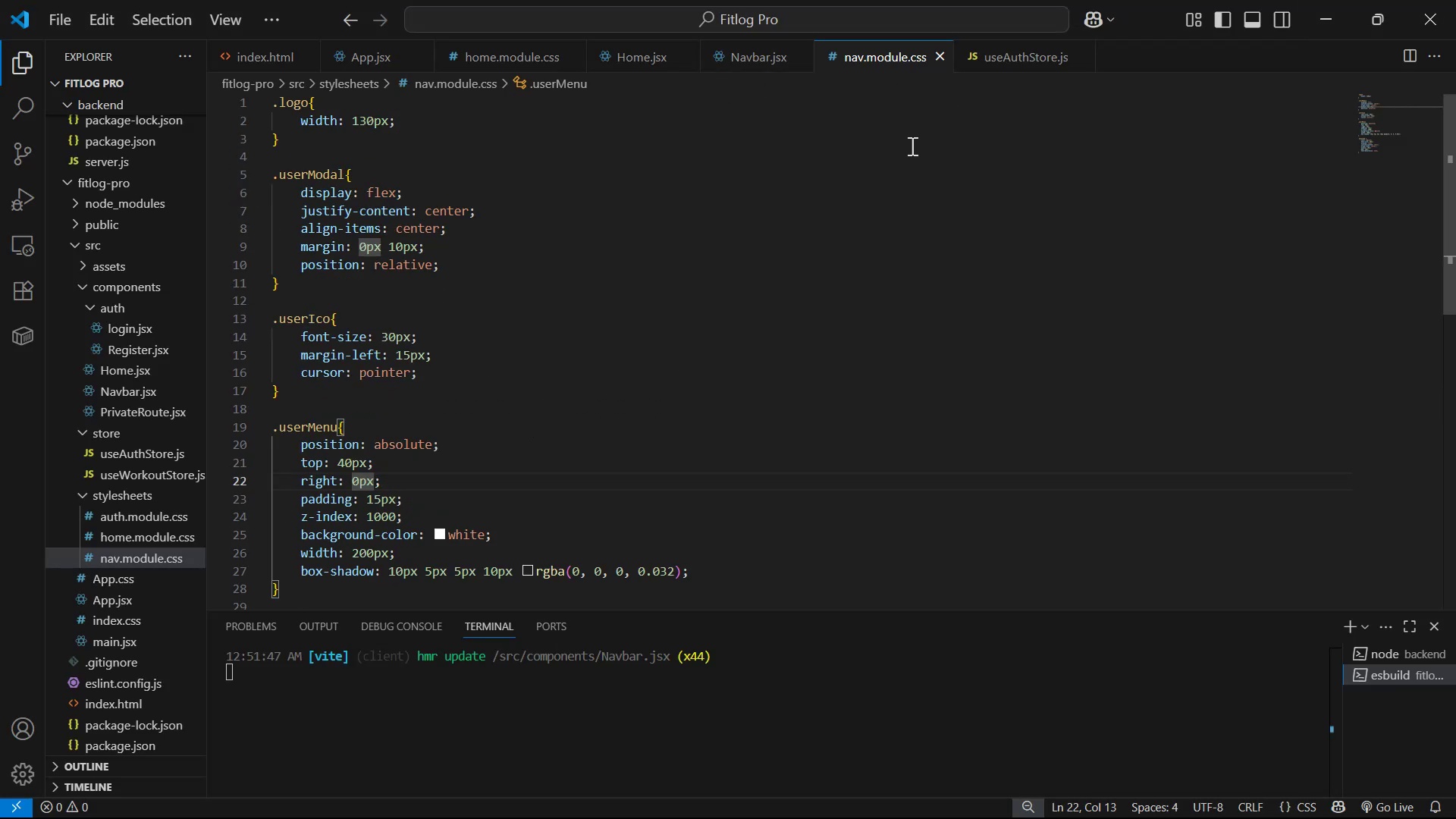 
scroll: coordinate [963, 441], scroll_direction: down, amount: 15.0
 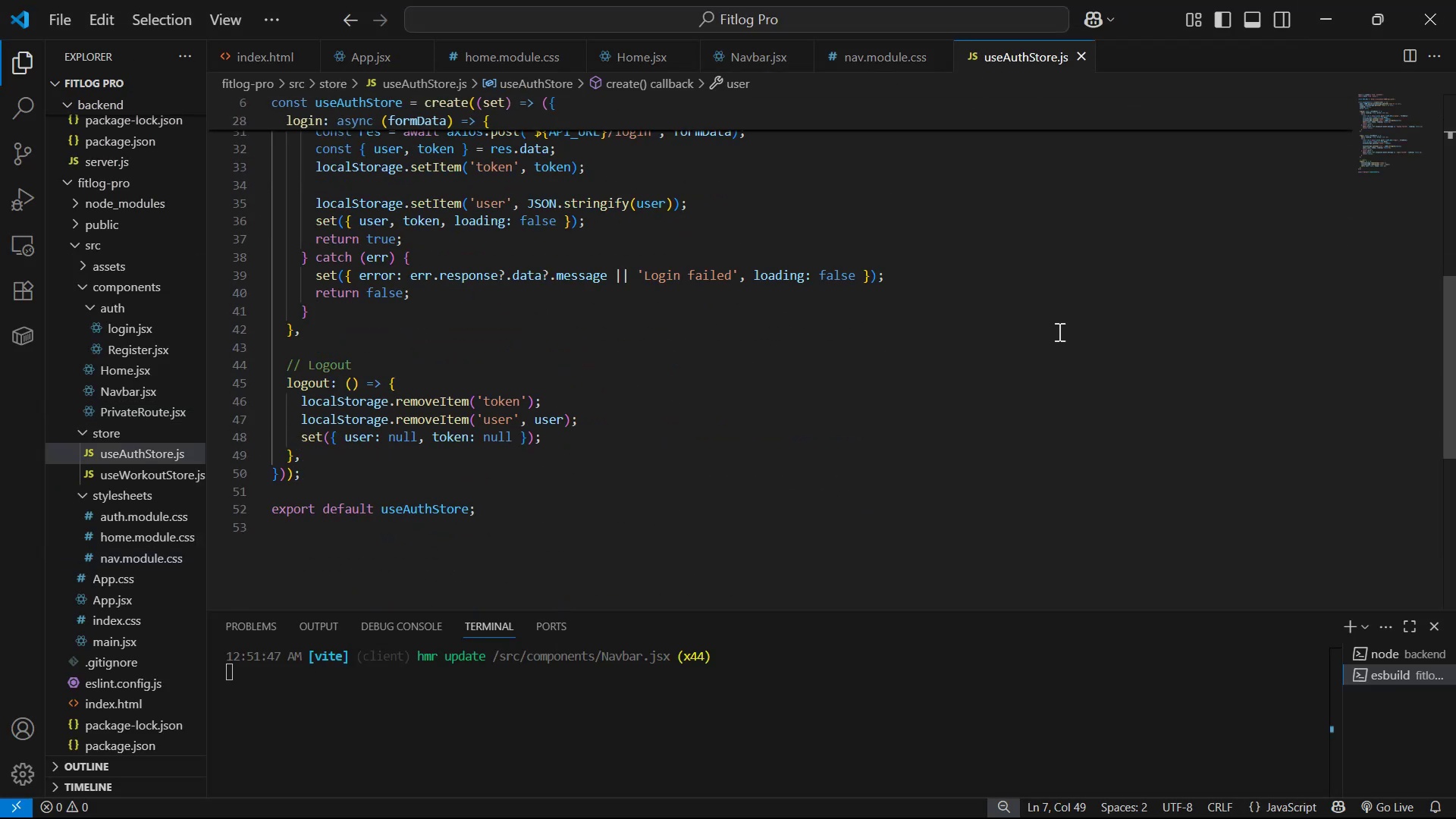 
left_click([866, 54])
 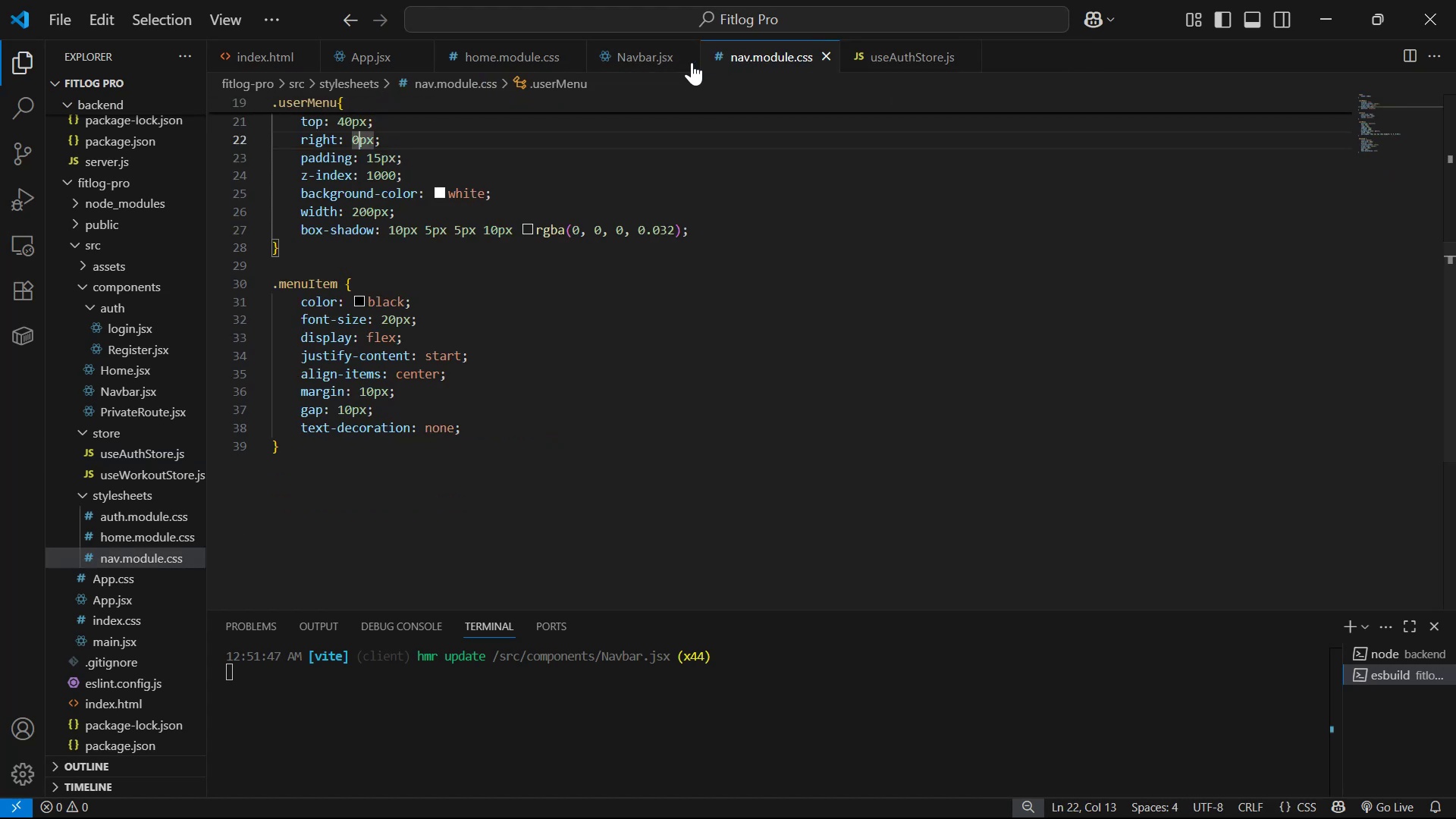 
left_click([639, 57])
 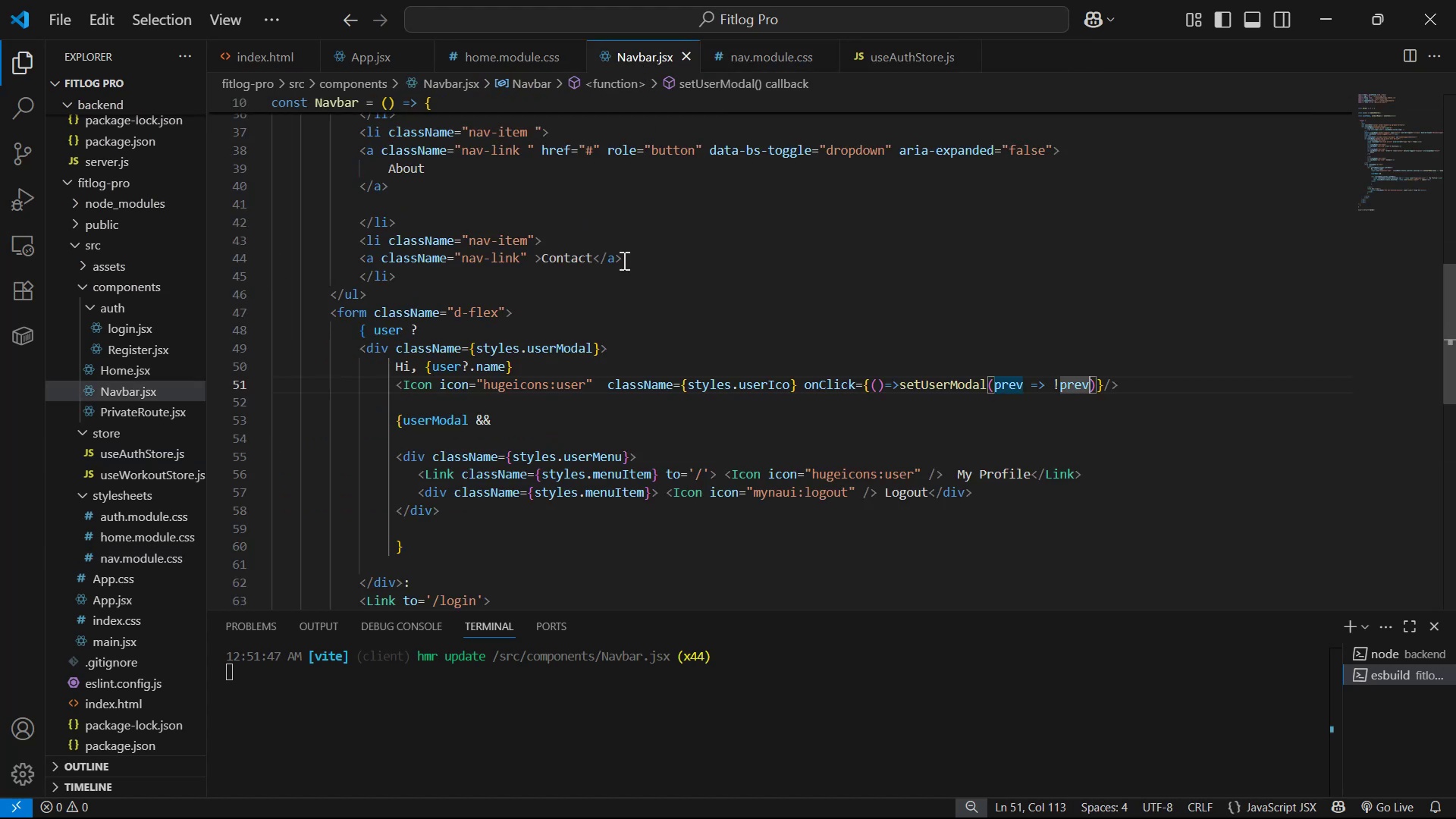 
scroll: coordinate [628, 386], scroll_direction: up, amount: 17.0
 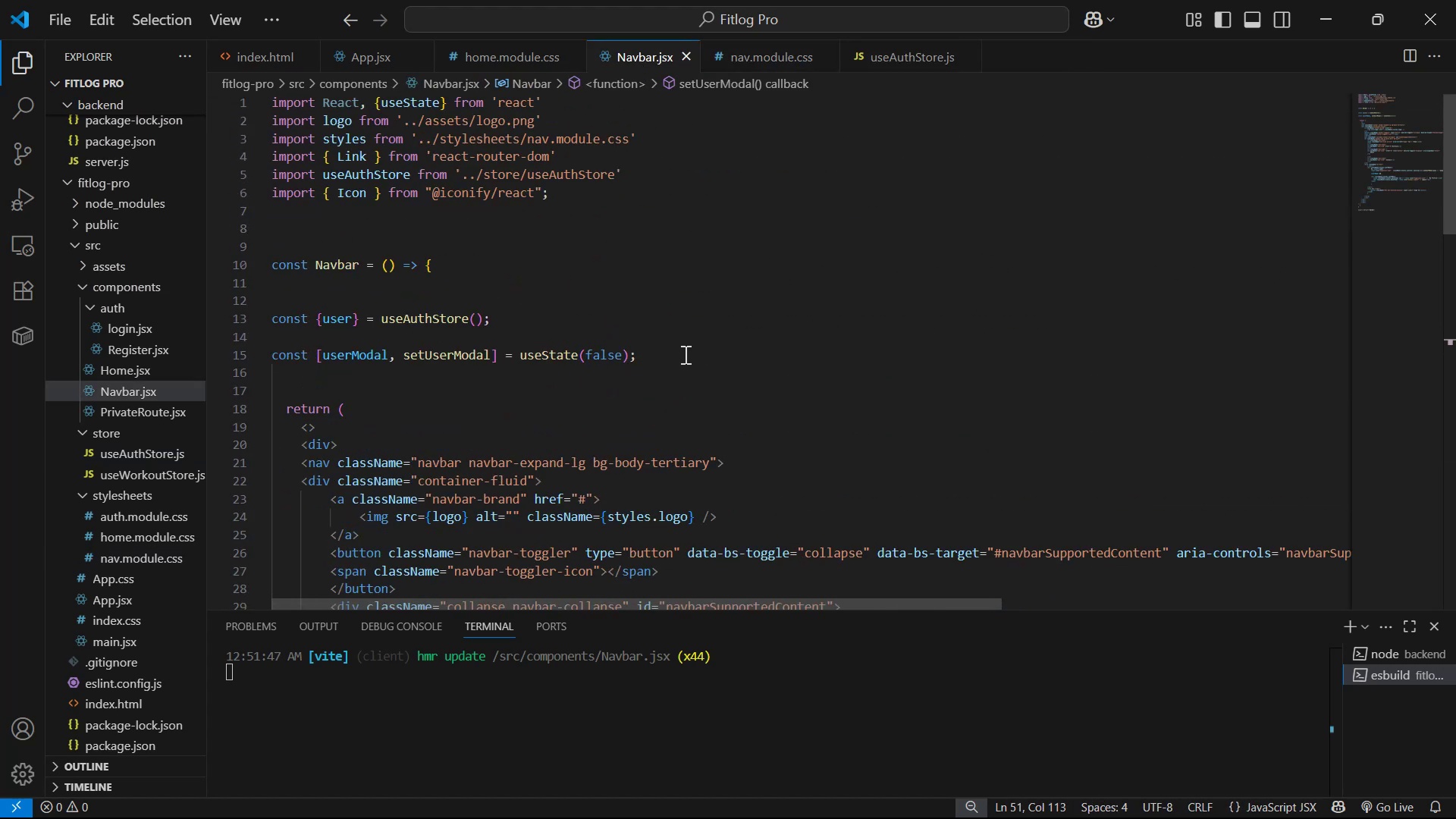 
left_click([687, 351])
 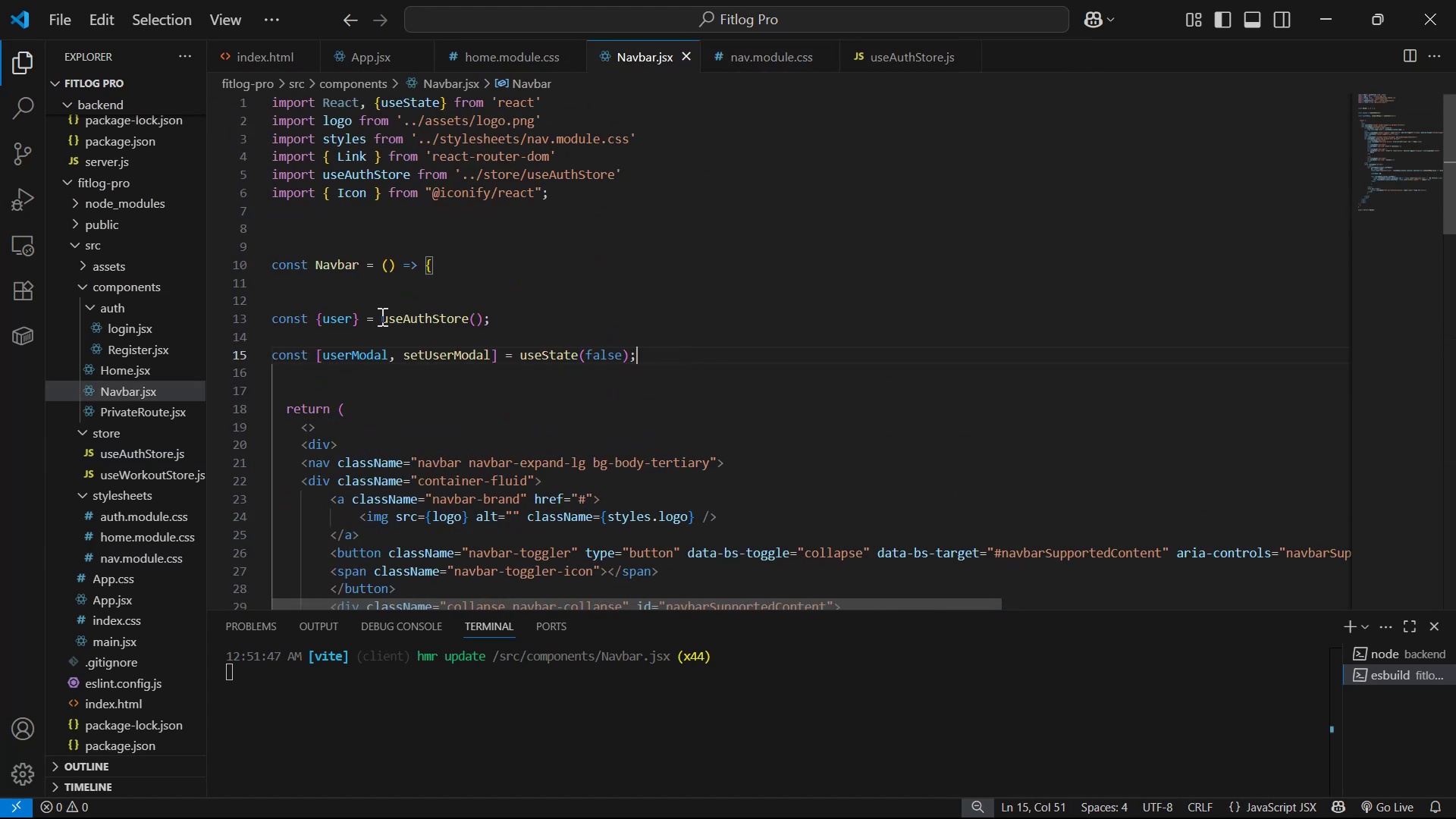 
left_click([348, 316])
 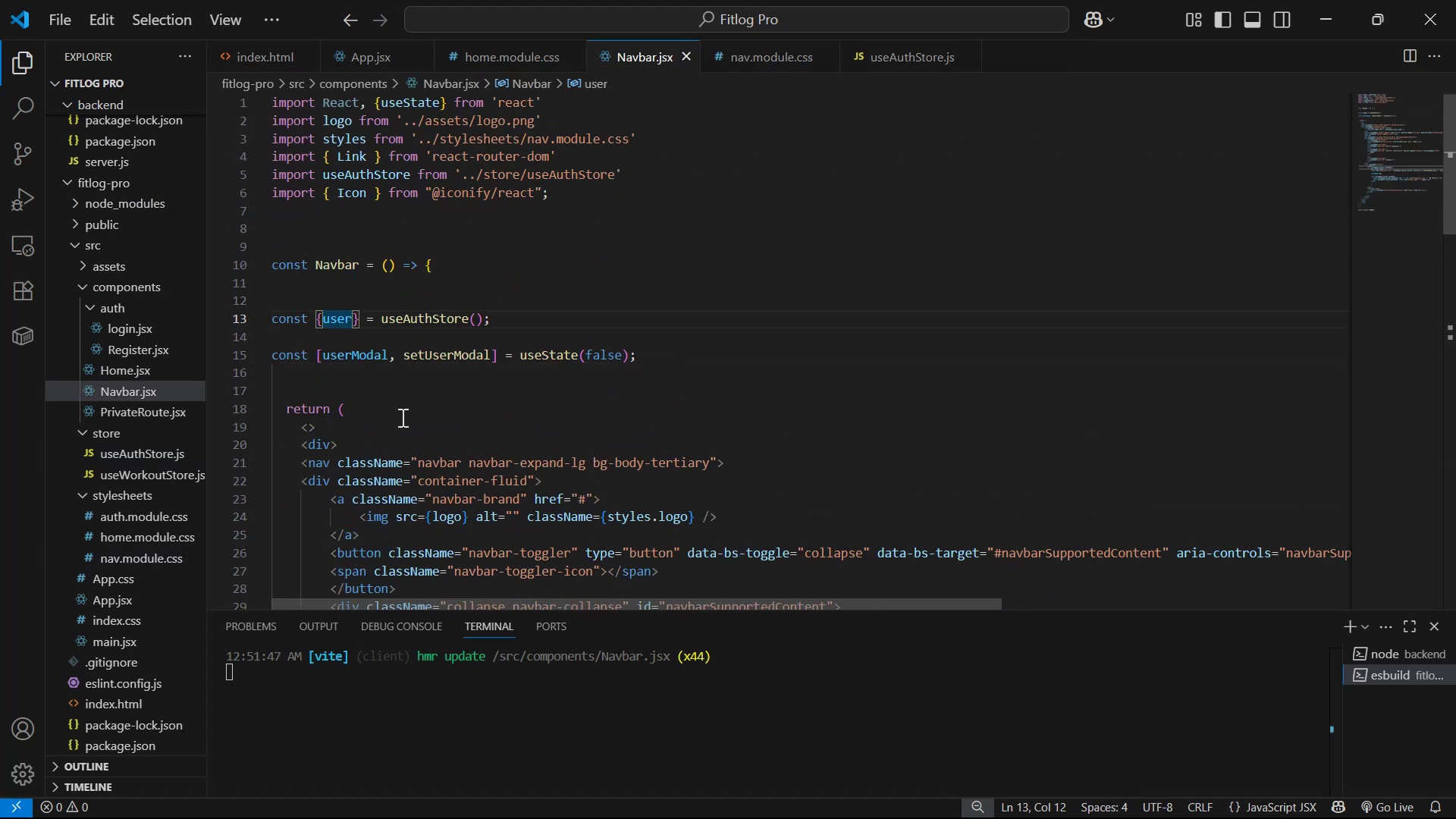 
type(, logout )
key(Backspace)
 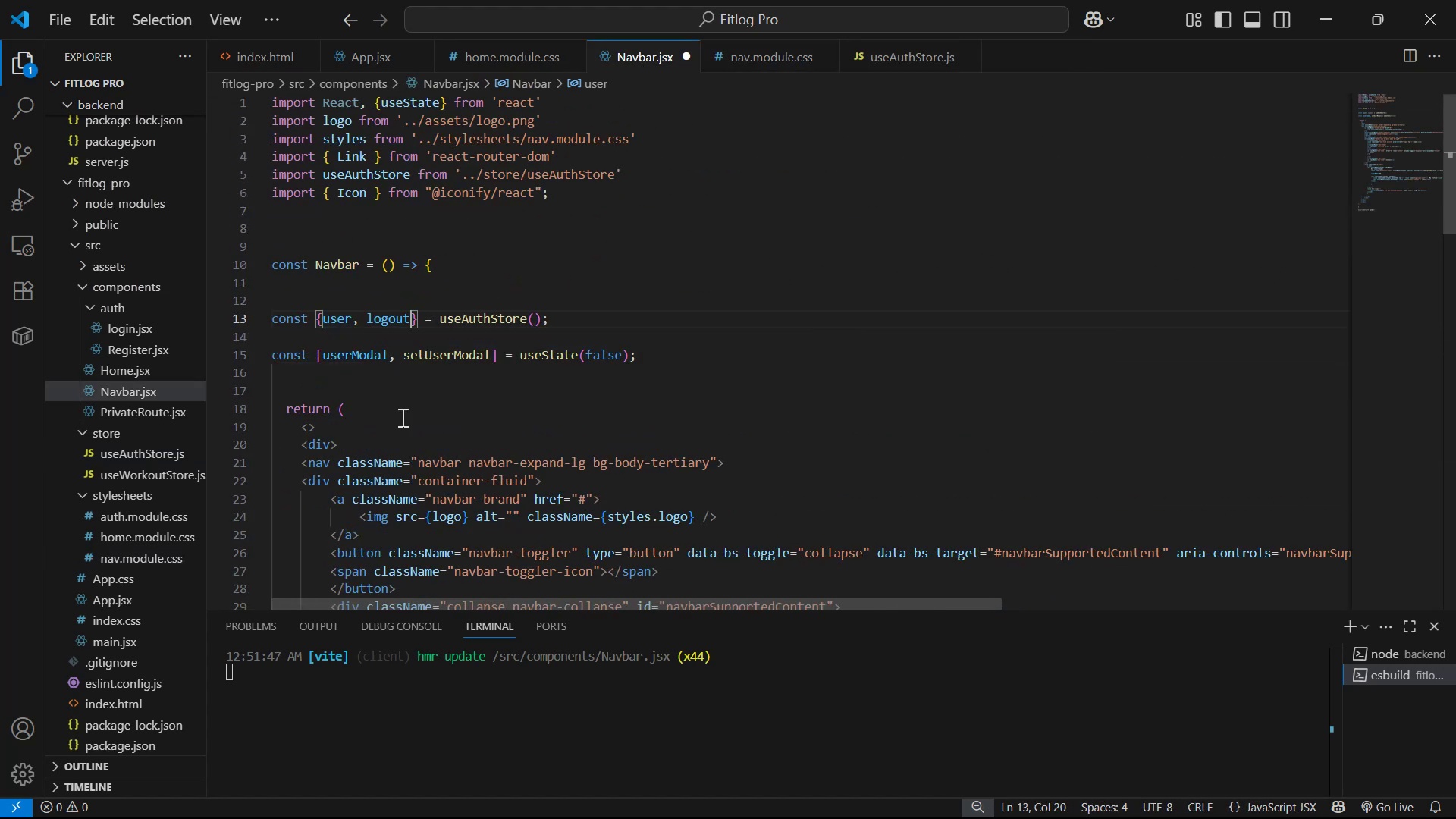 
key(Control+S)
 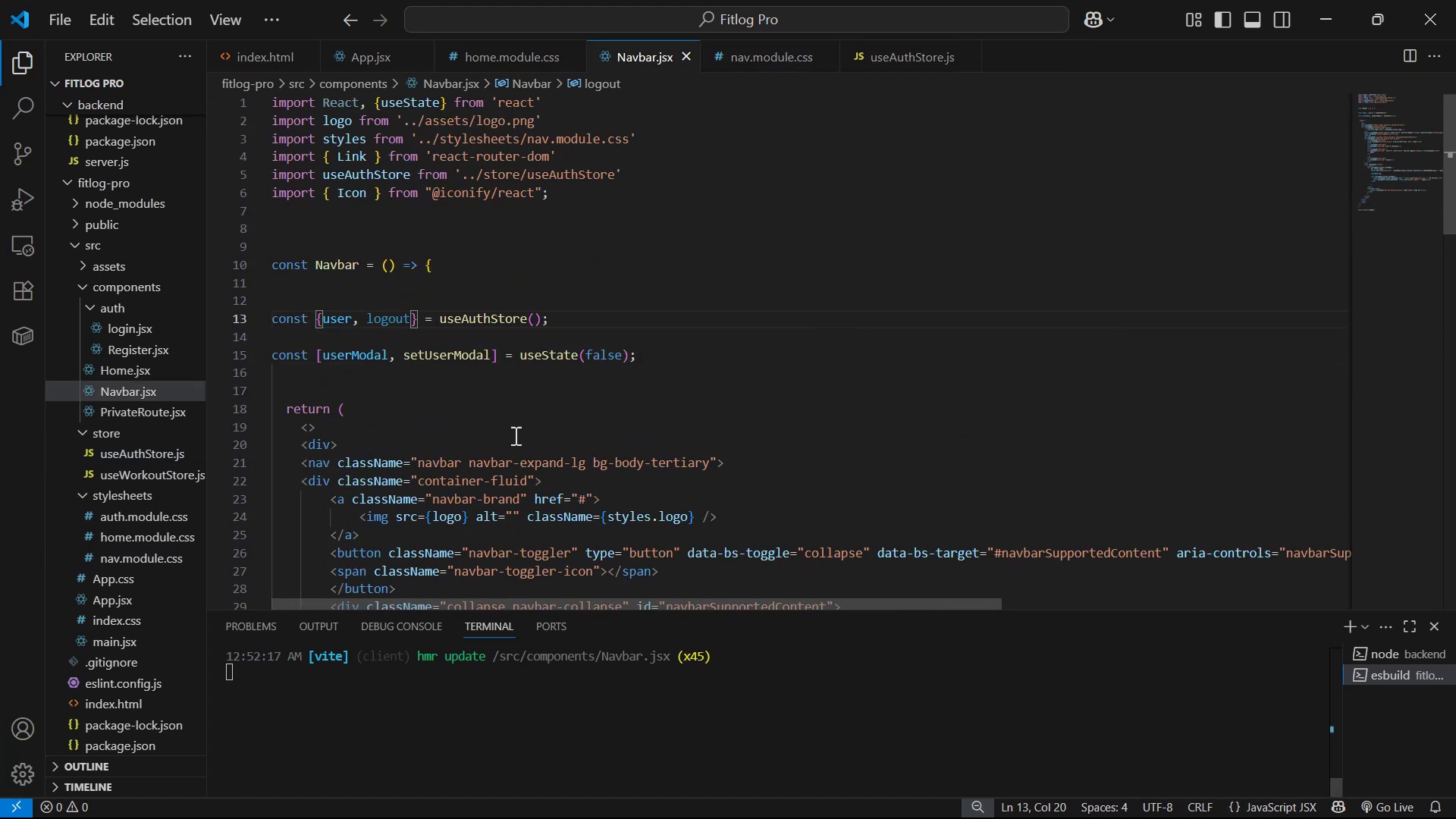 
scroll: coordinate [656, 432], scroll_direction: down, amount: 18.0
 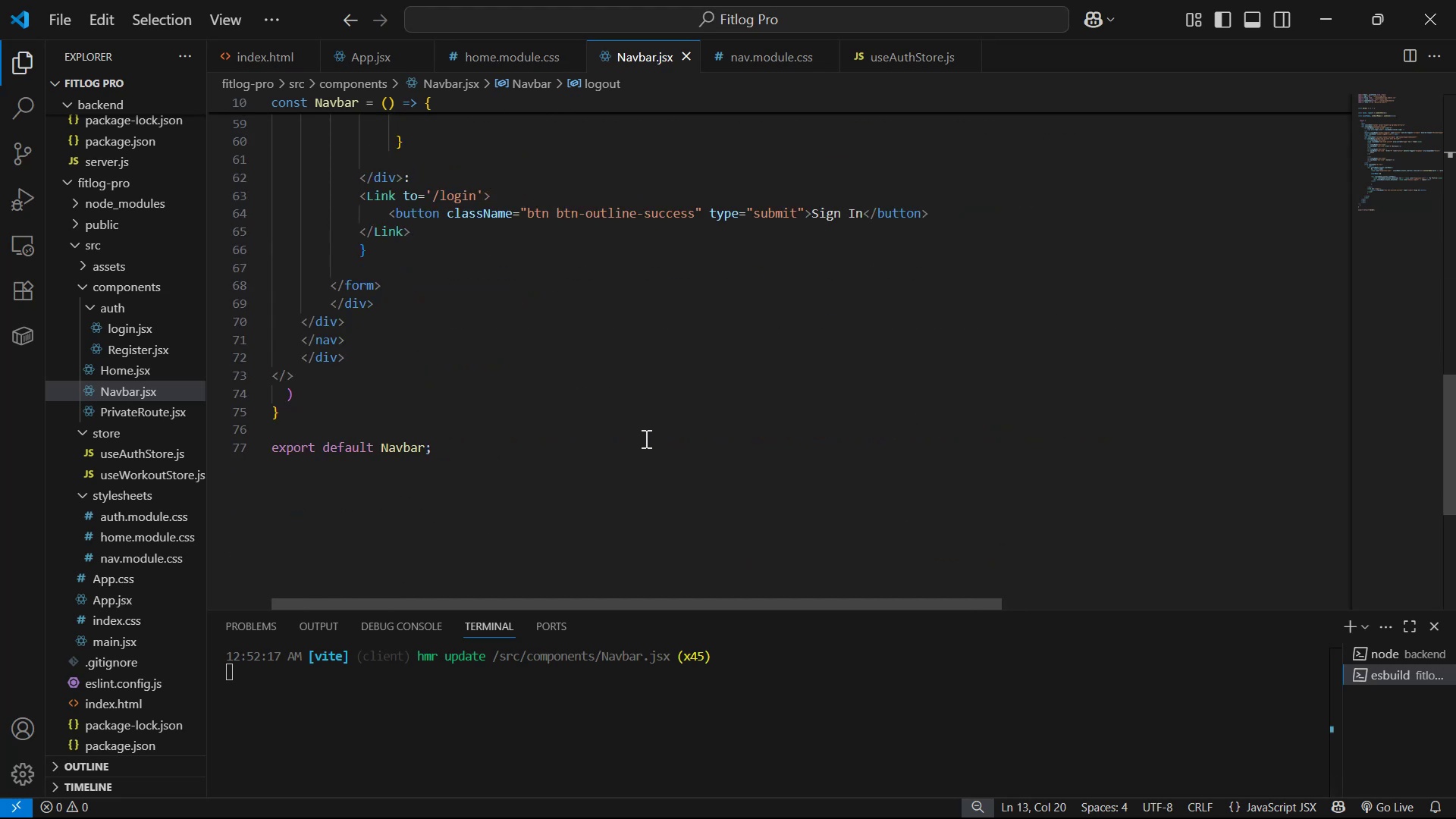 
scroll: coordinate [689, 435], scroll_direction: up, amount: 4.0
 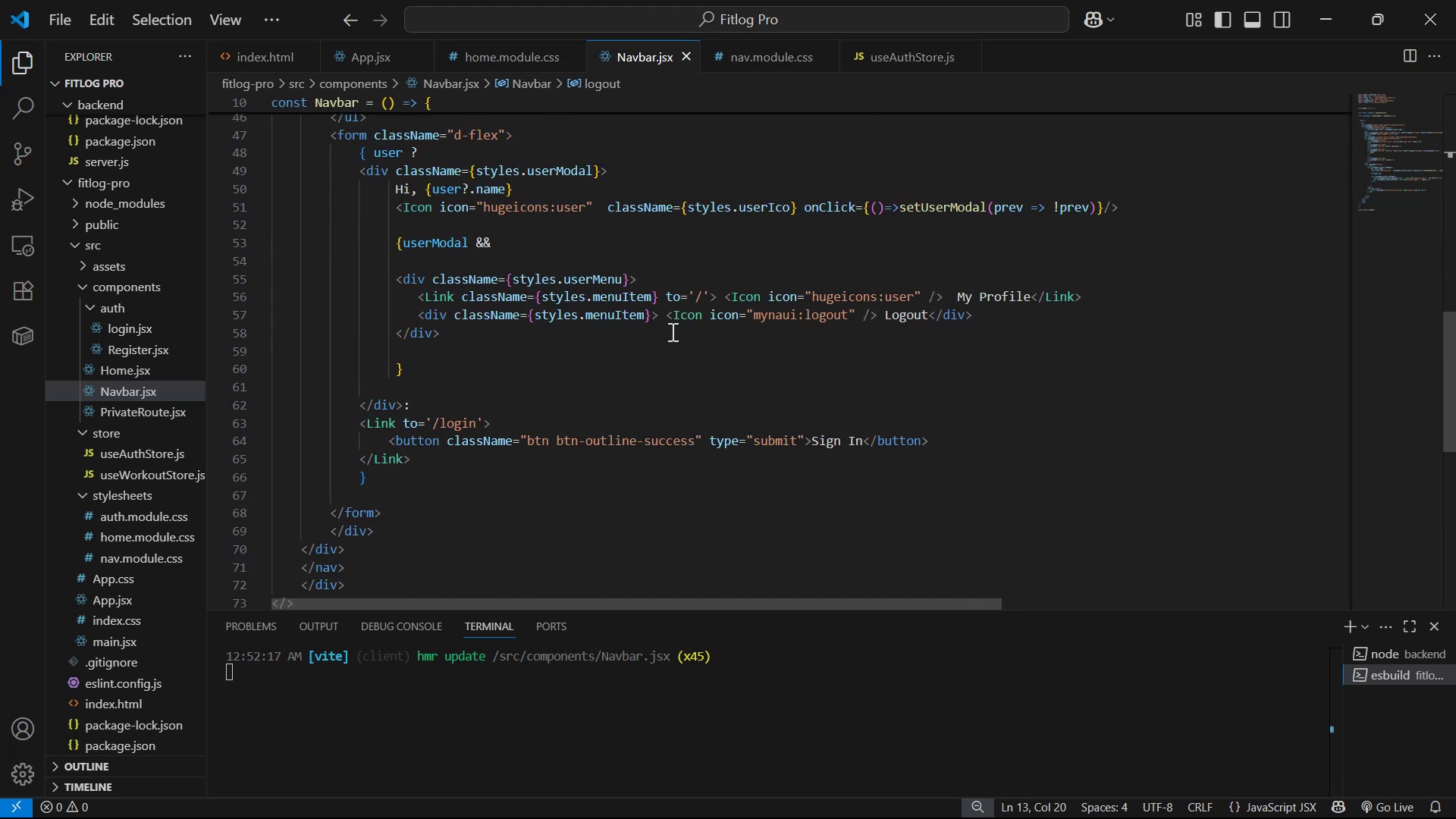 
left_click([763, 54])
 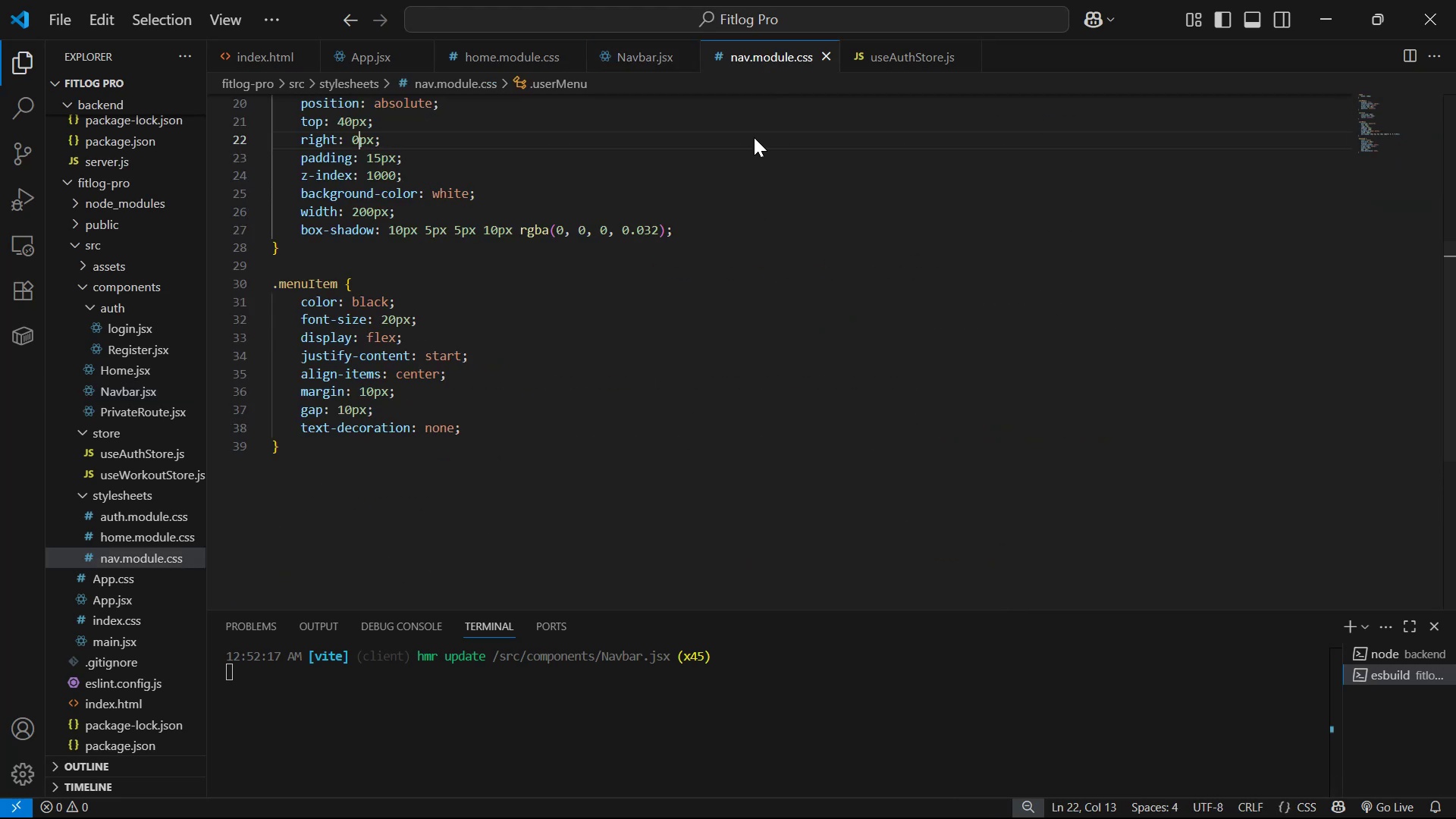 
scroll: coordinate [582, 372], scroll_direction: none, amount: 0.0
 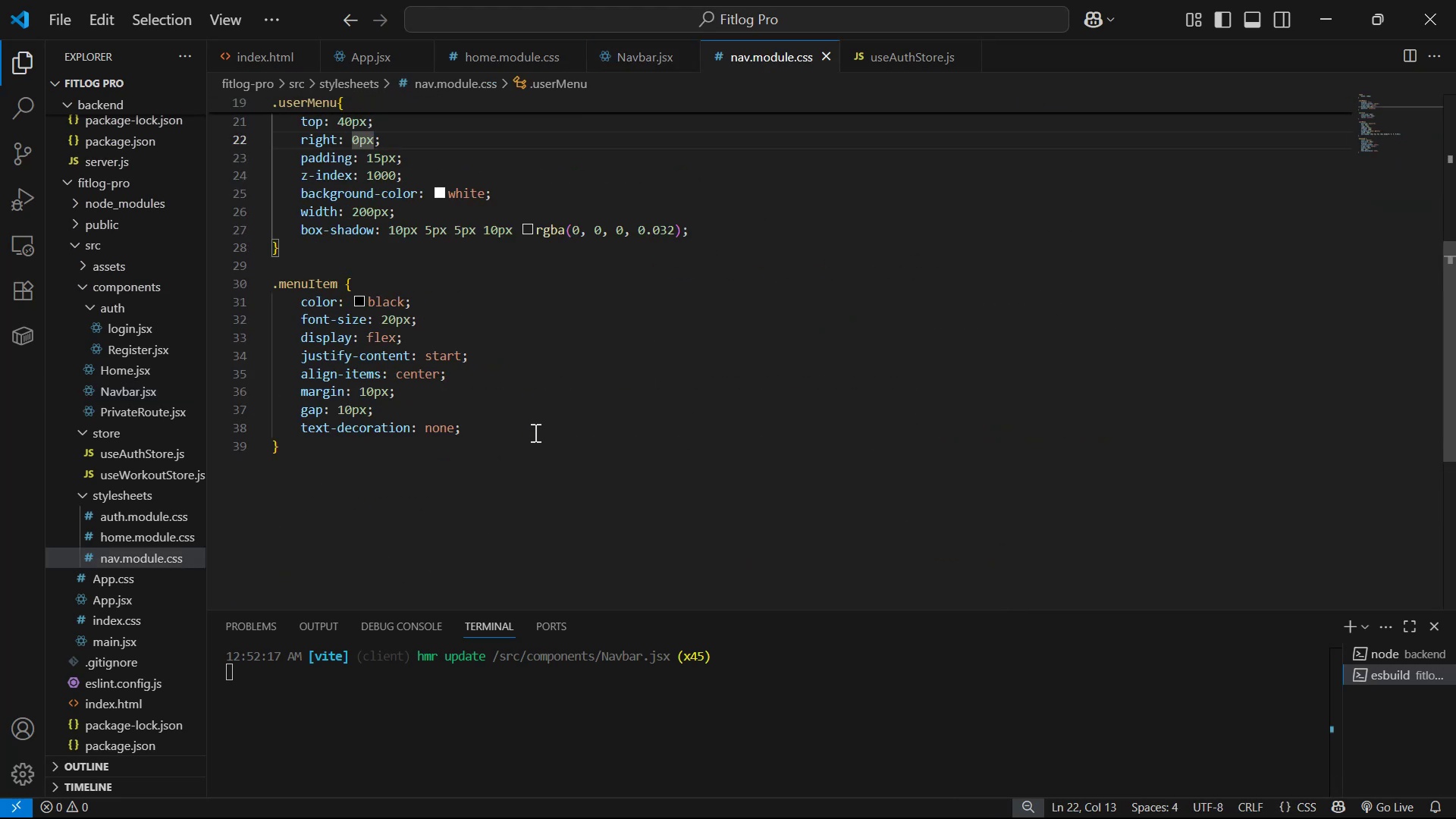 
left_click([534, 433])
 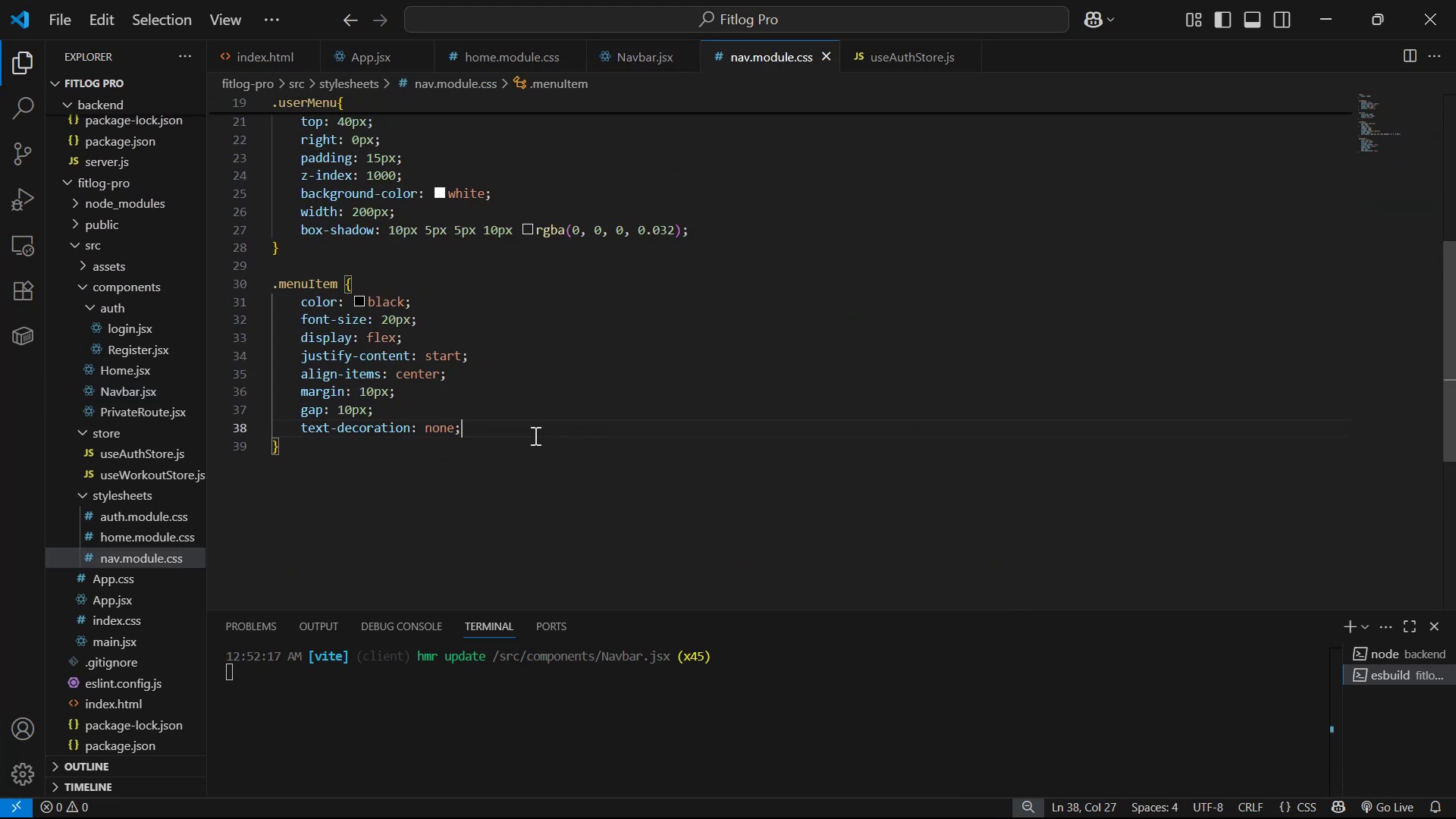 
key(Enter)
 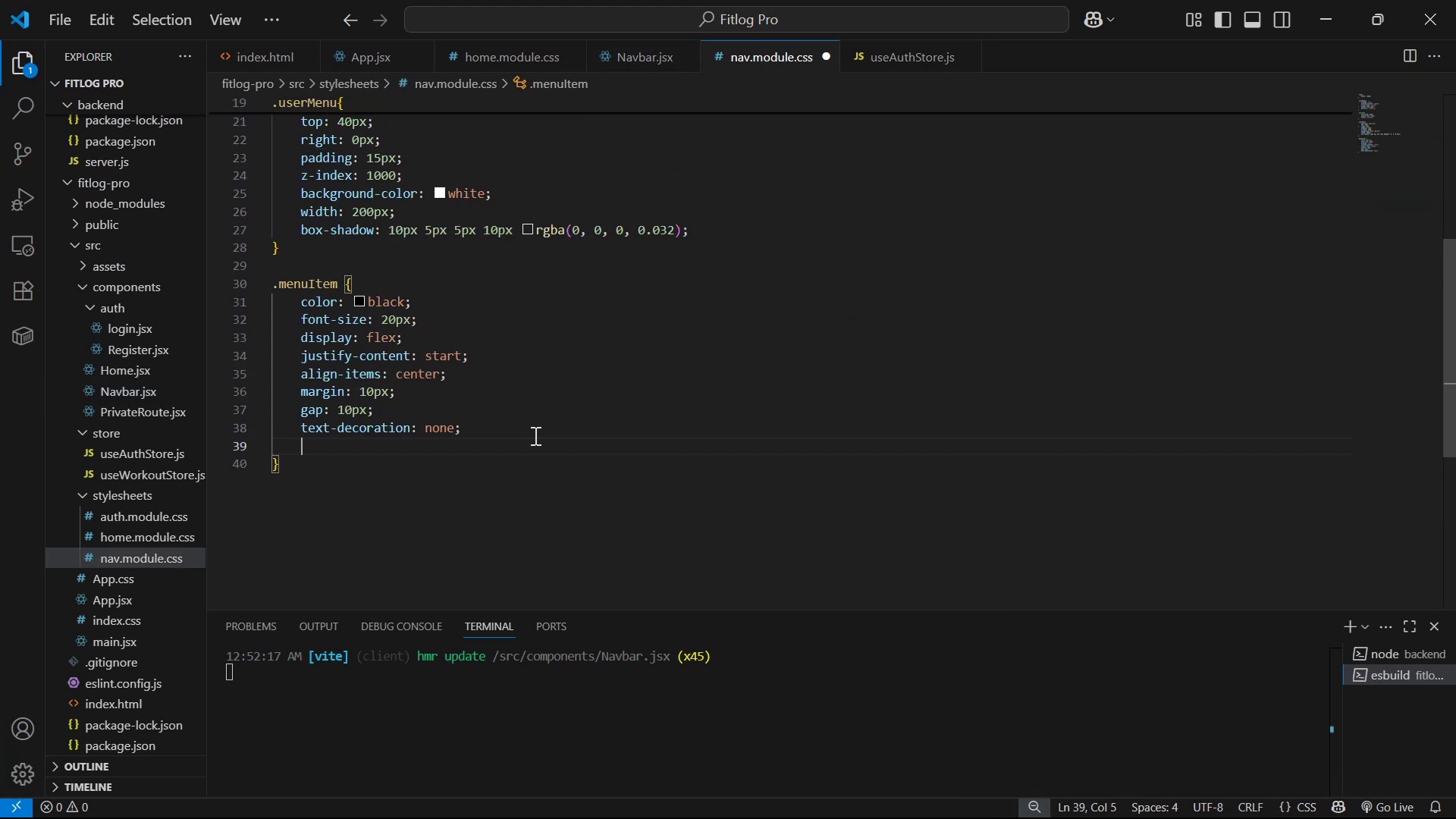 
type(cure)
 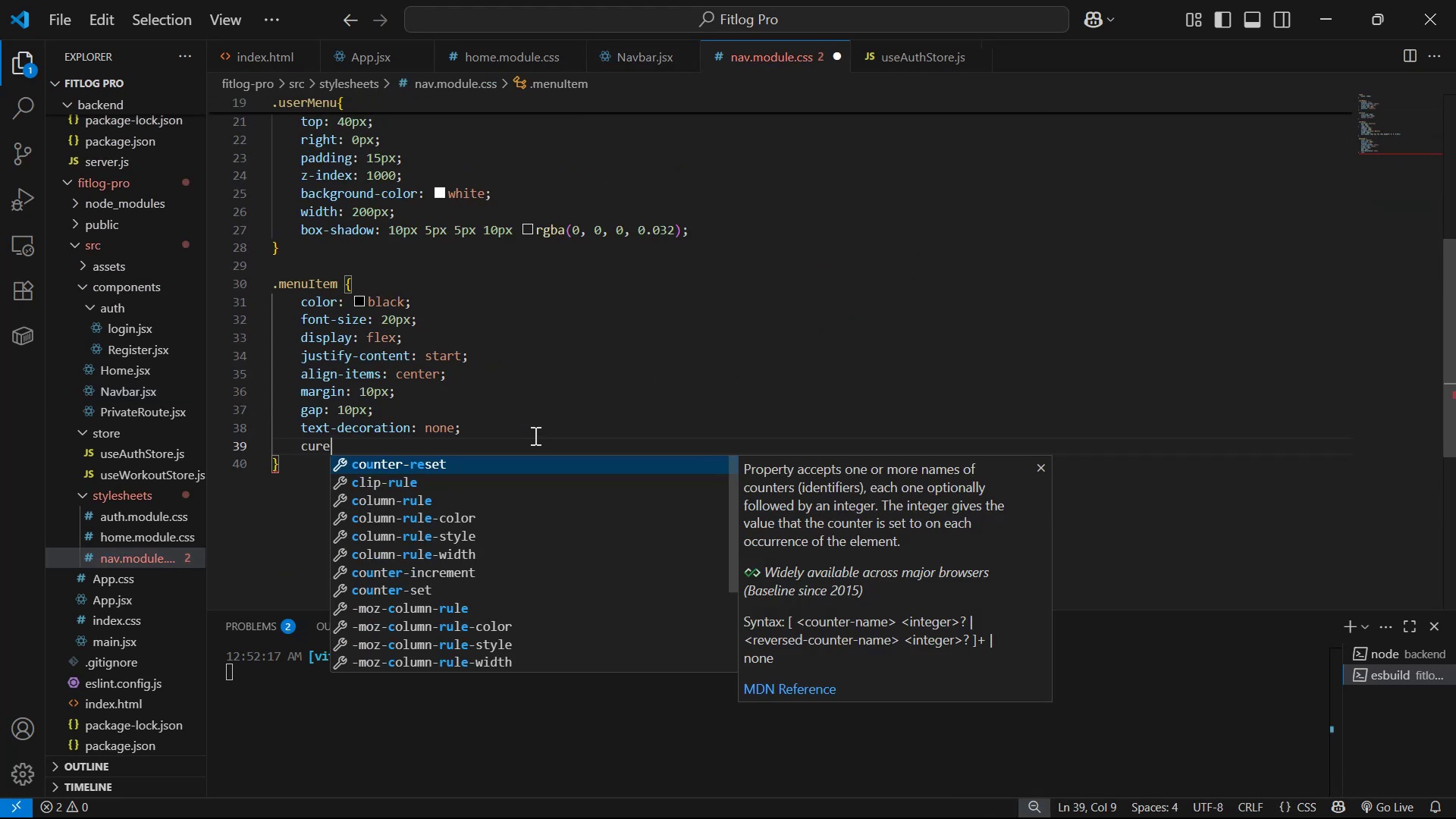 
key(Enter)
 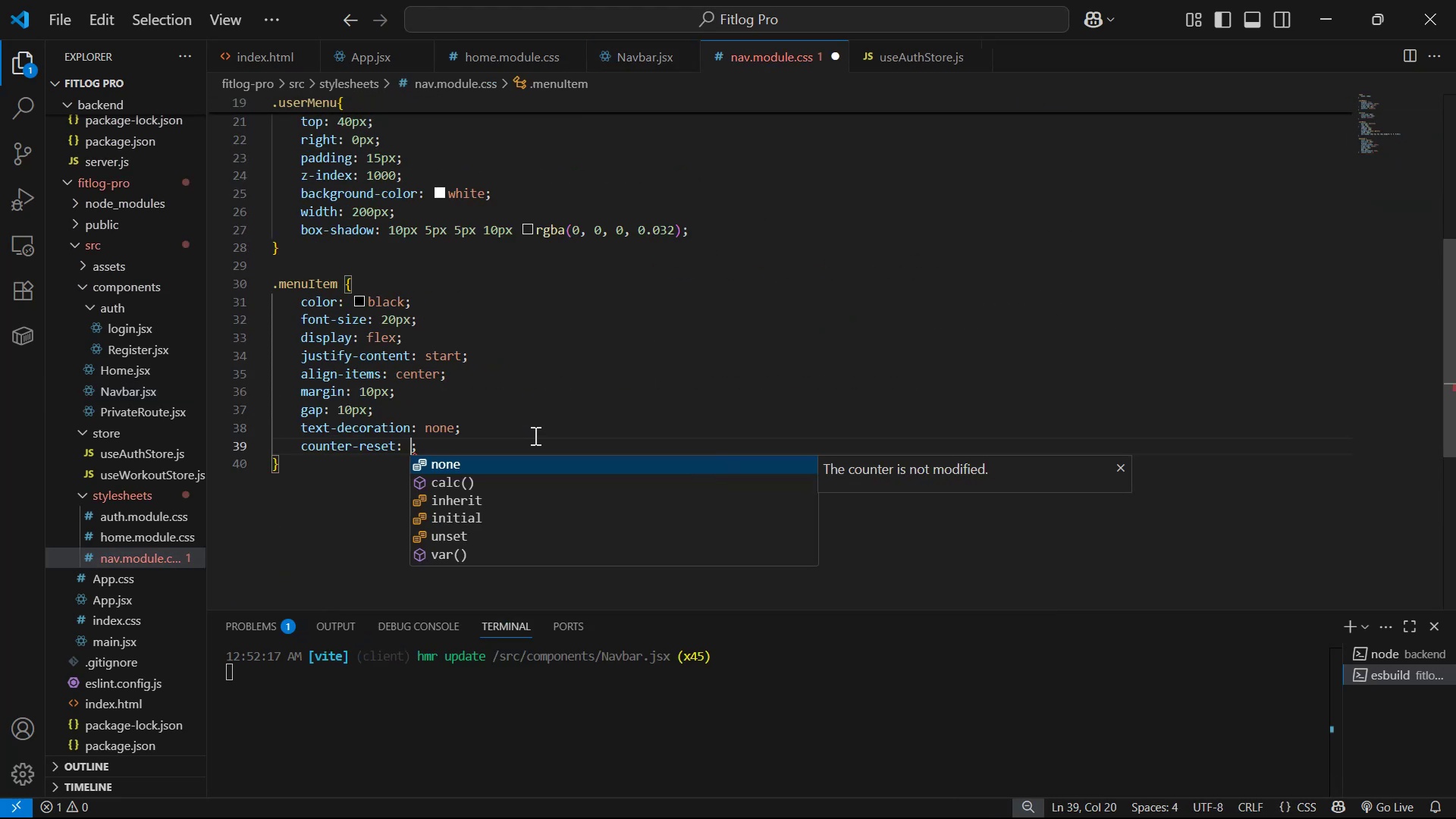 
key(Control+Z)
 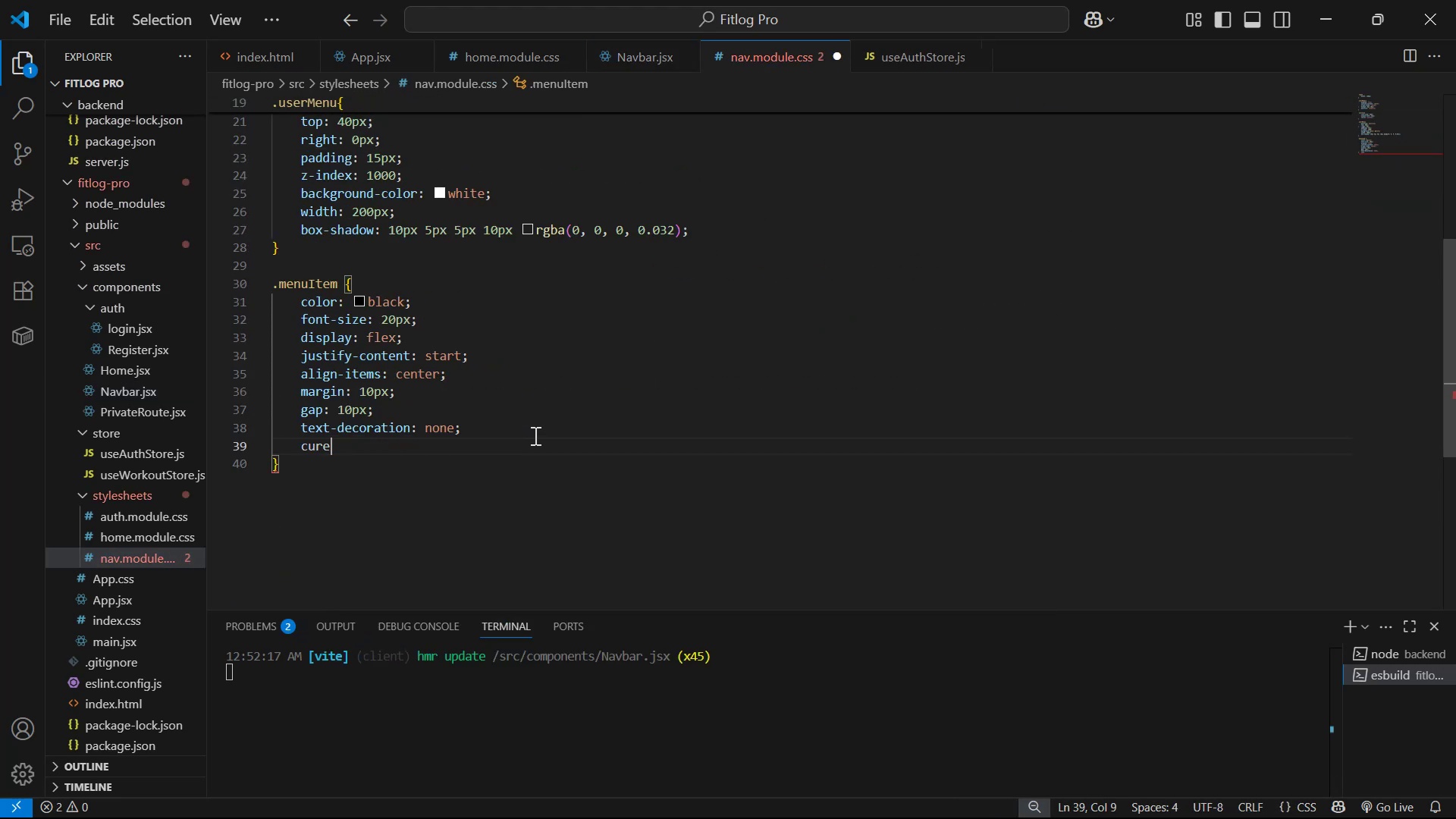 
key(Backspace)
 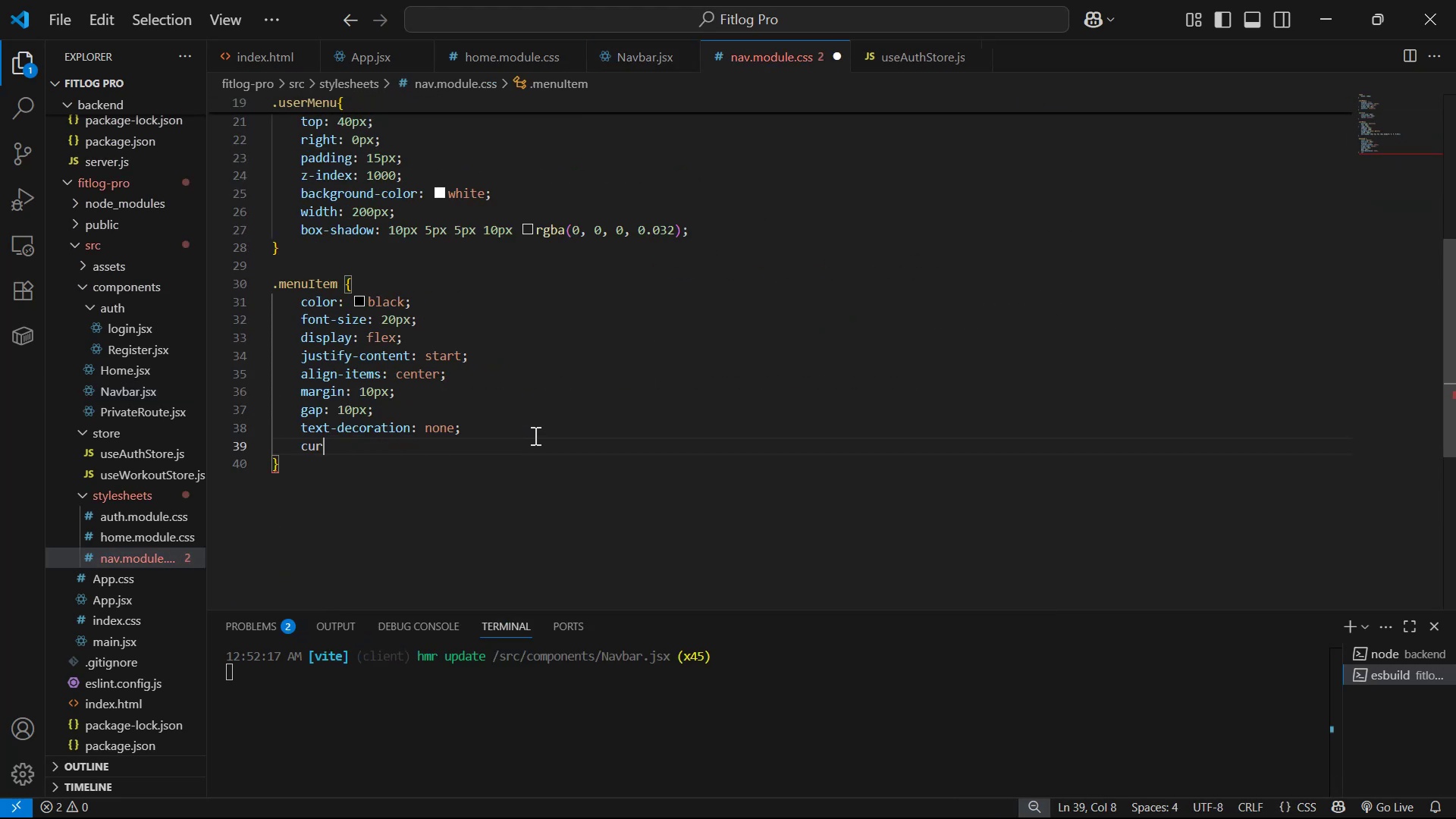 
key(S)
 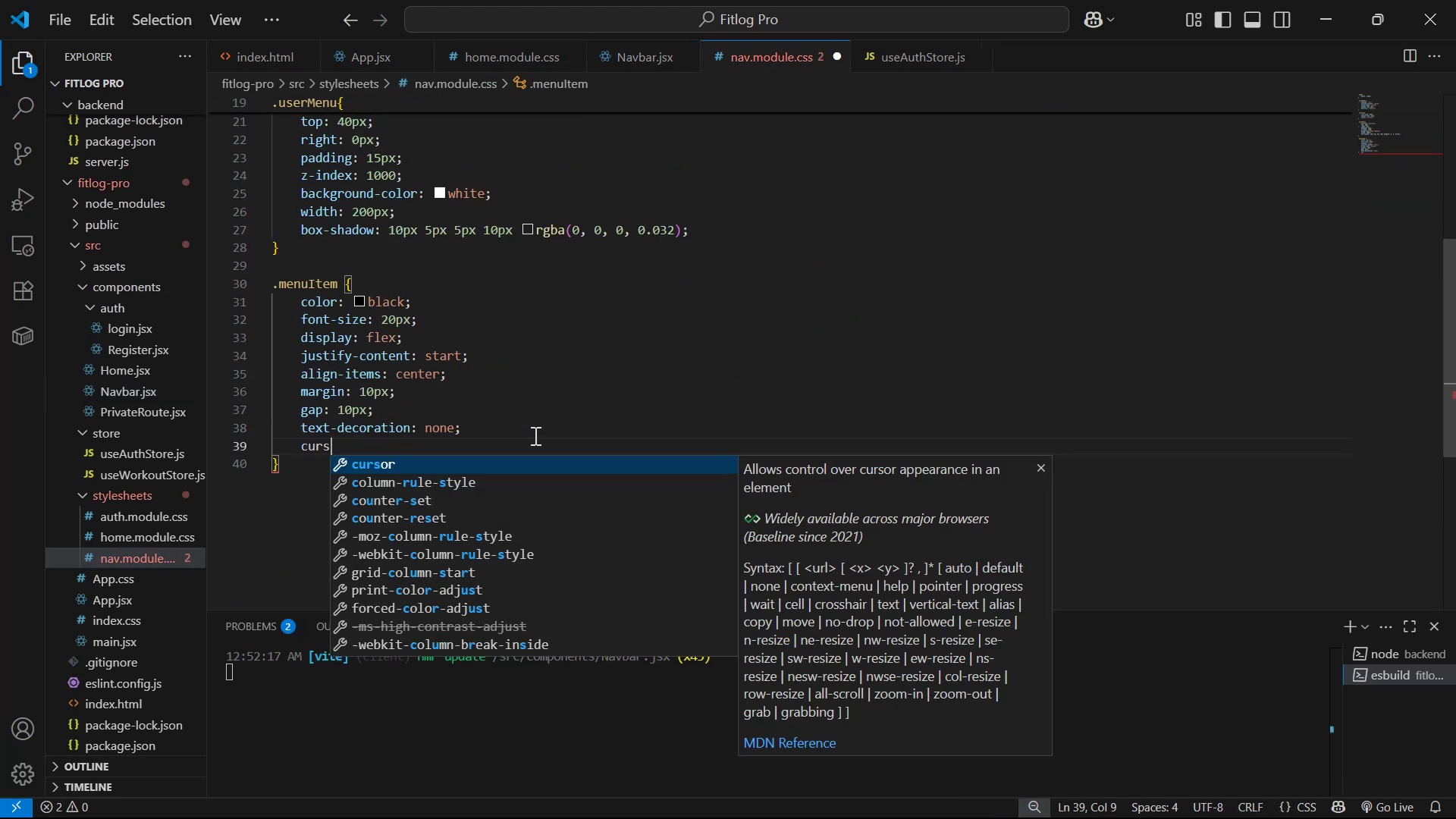 
key(Enter)
 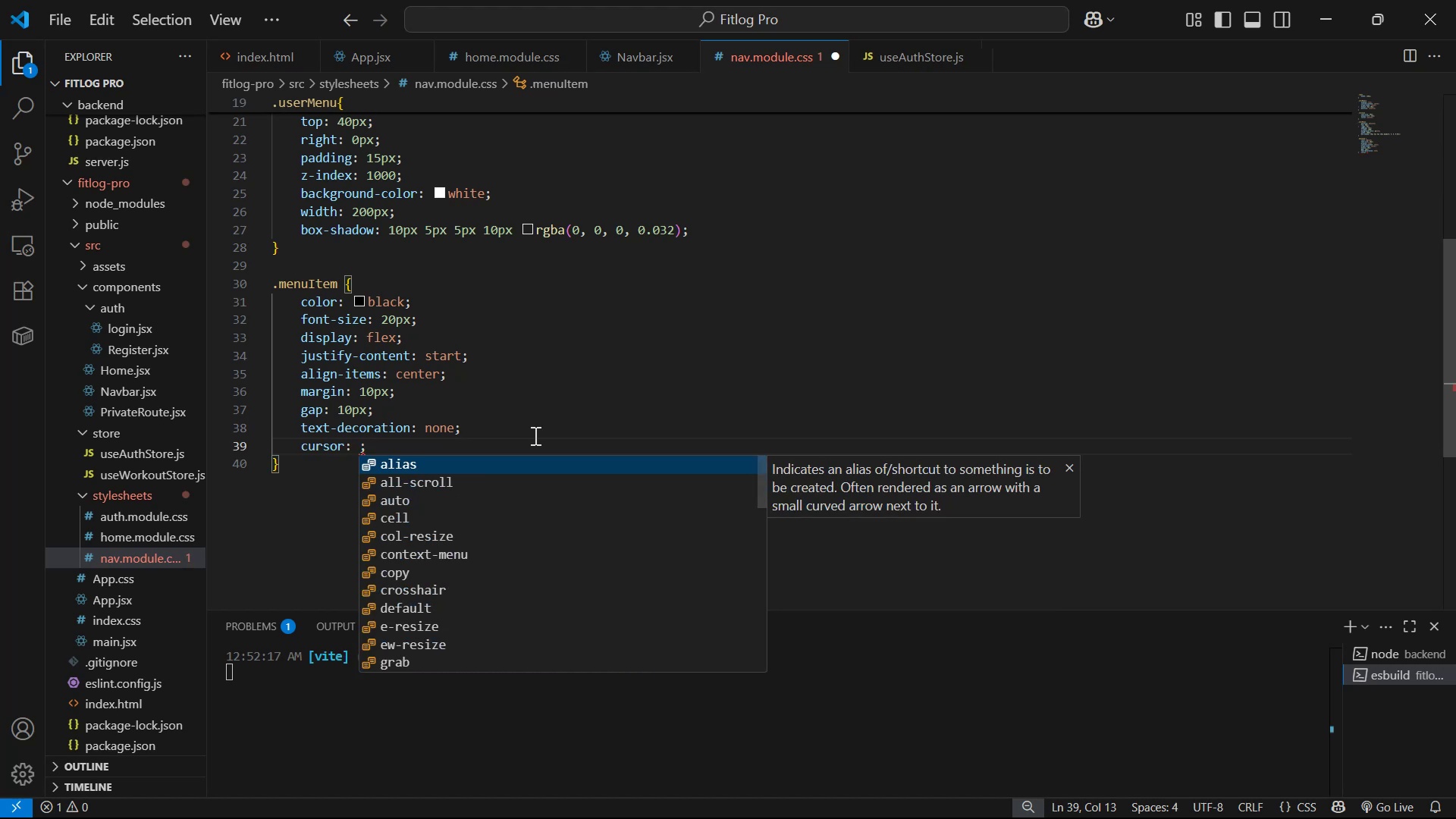 
type(po)
 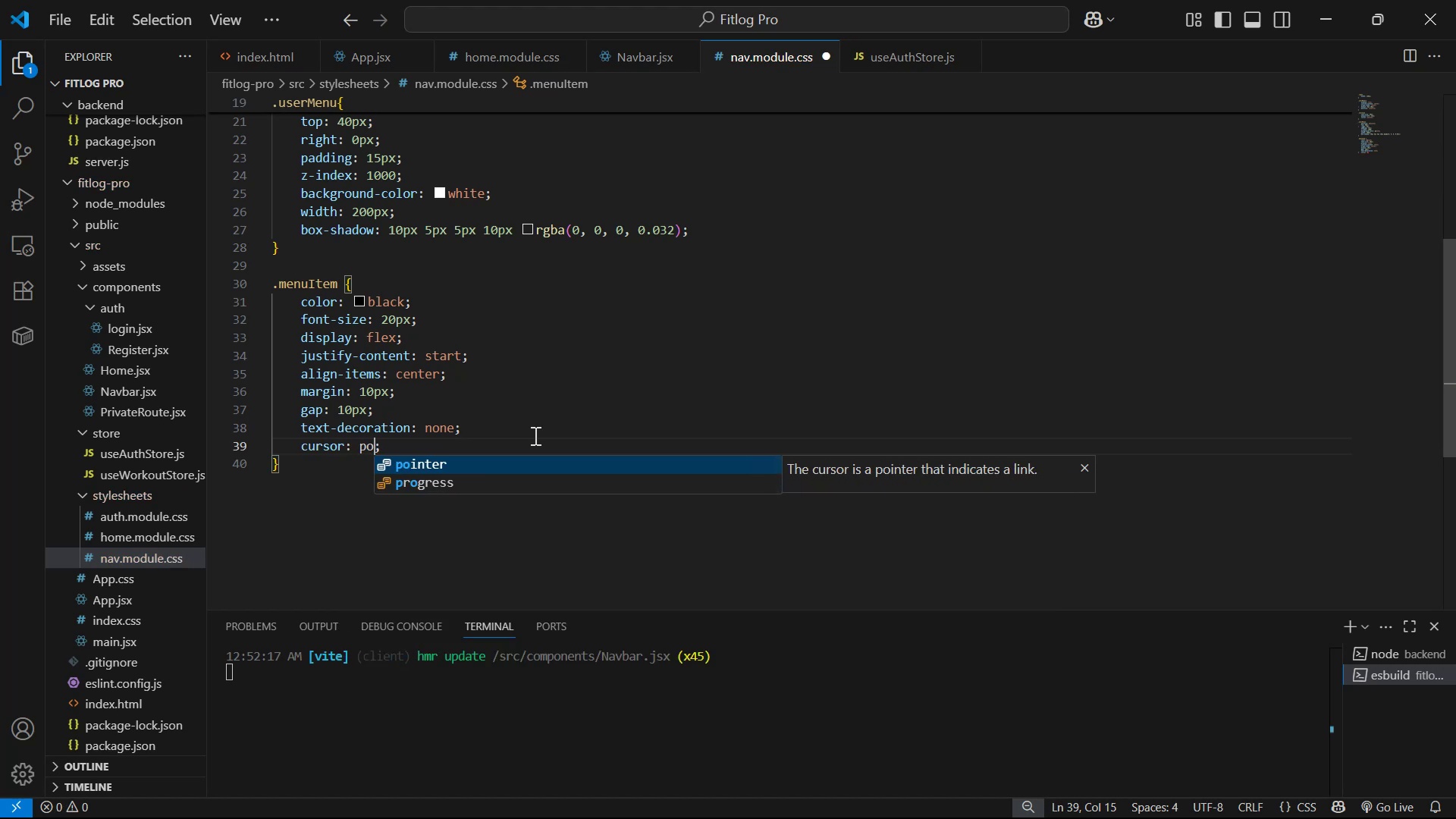 
key(Enter)
 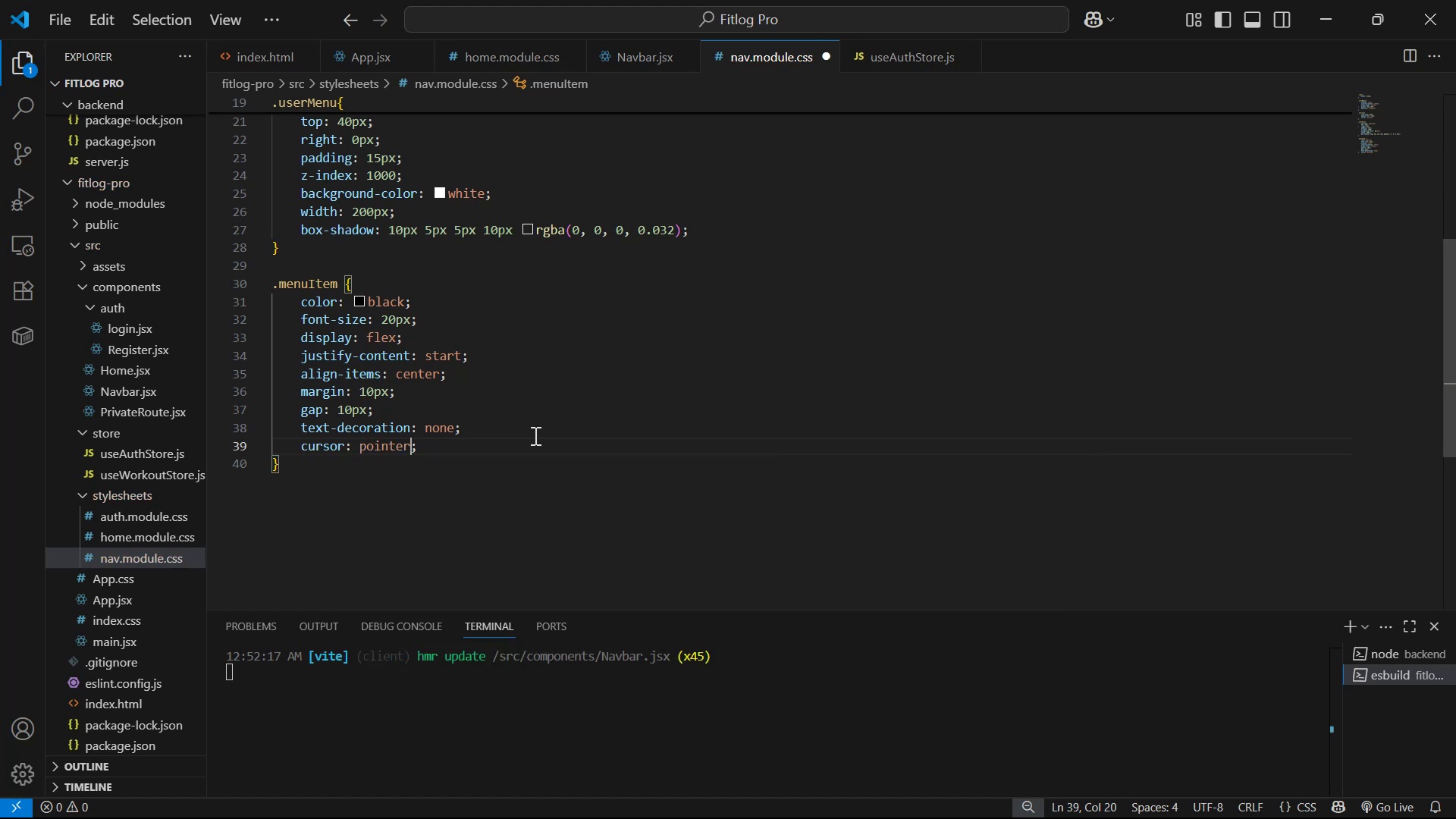 
key(Control+S)
 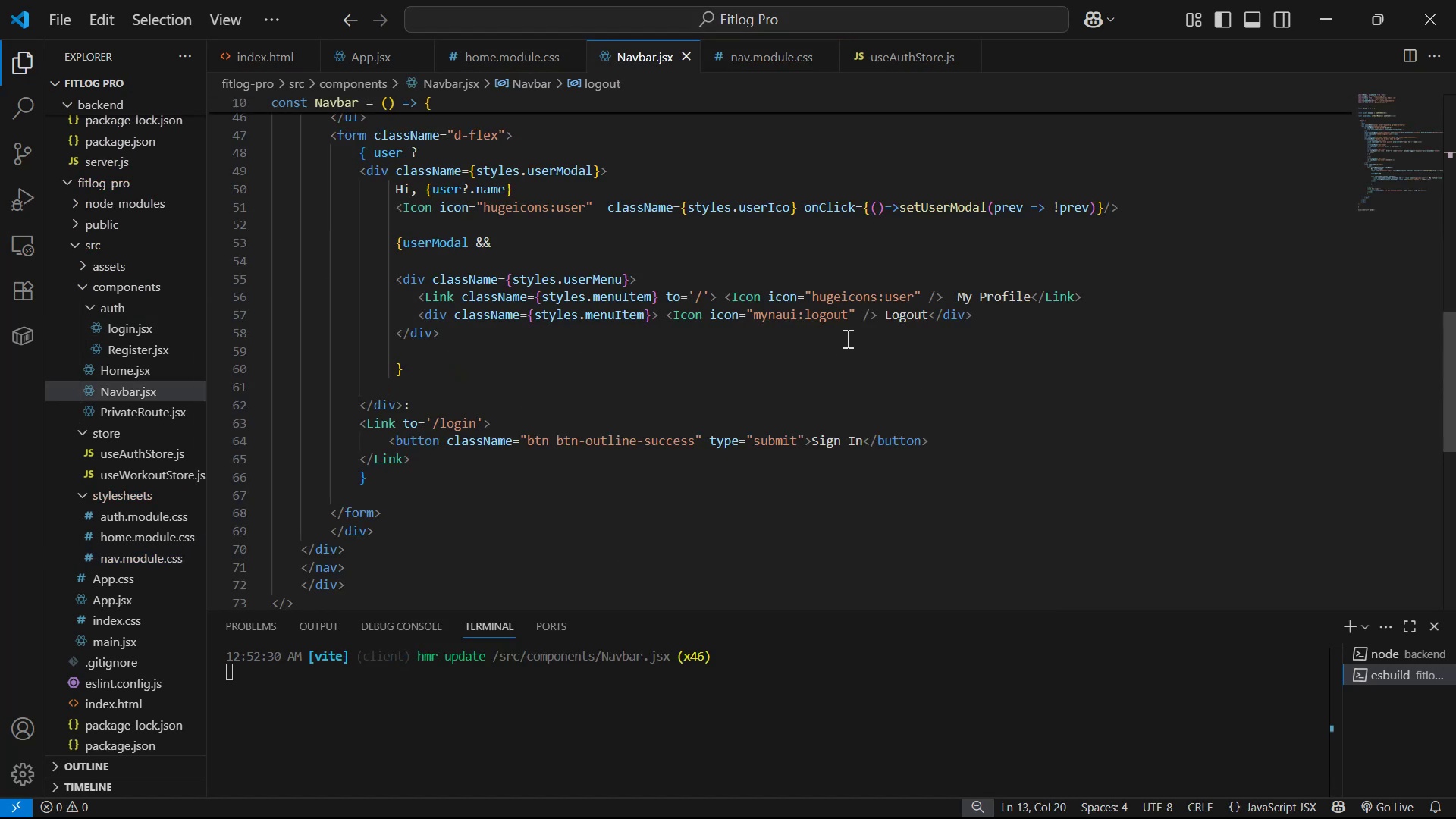 
key(Space)
 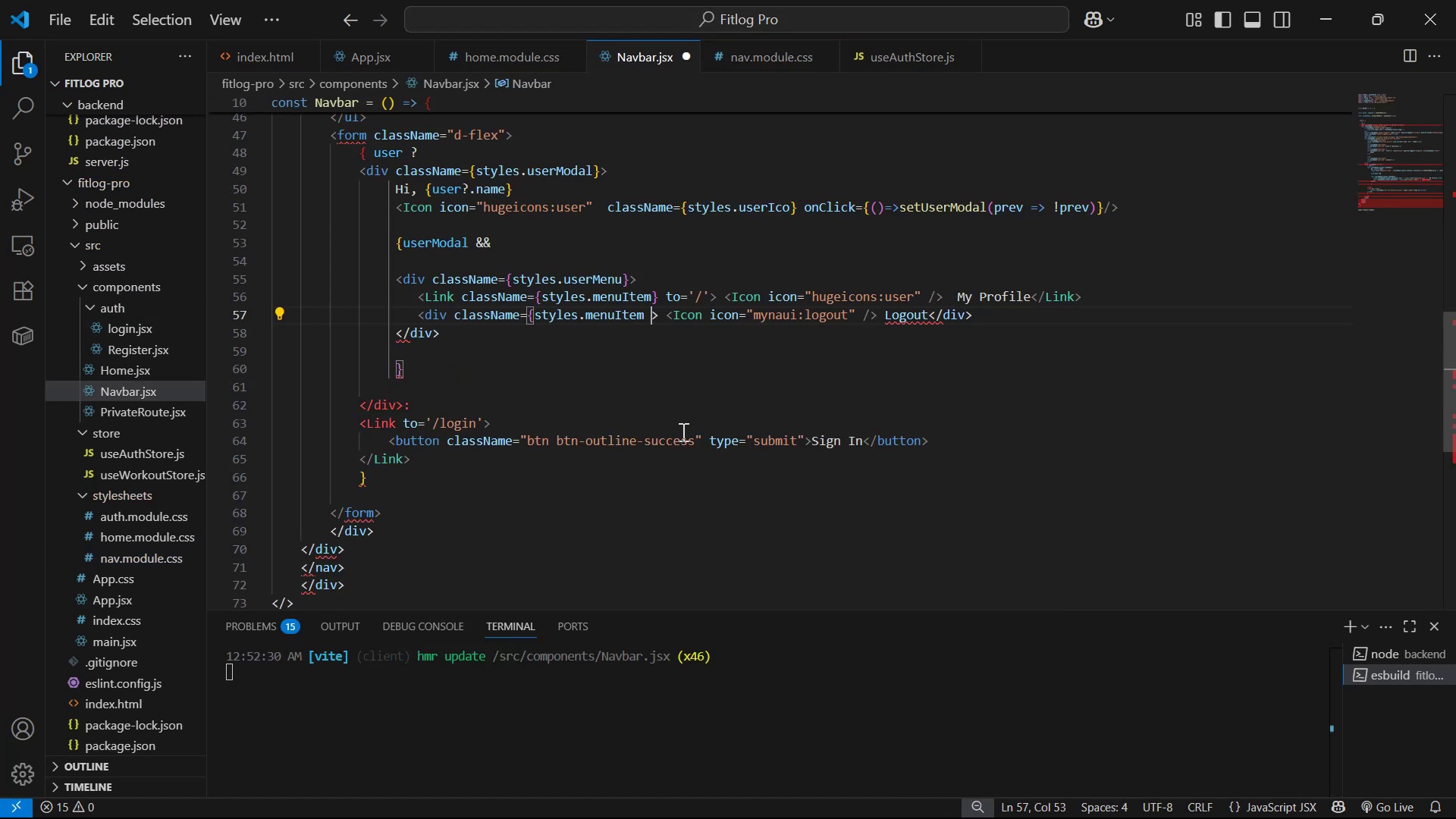 
key(Control+Z)
 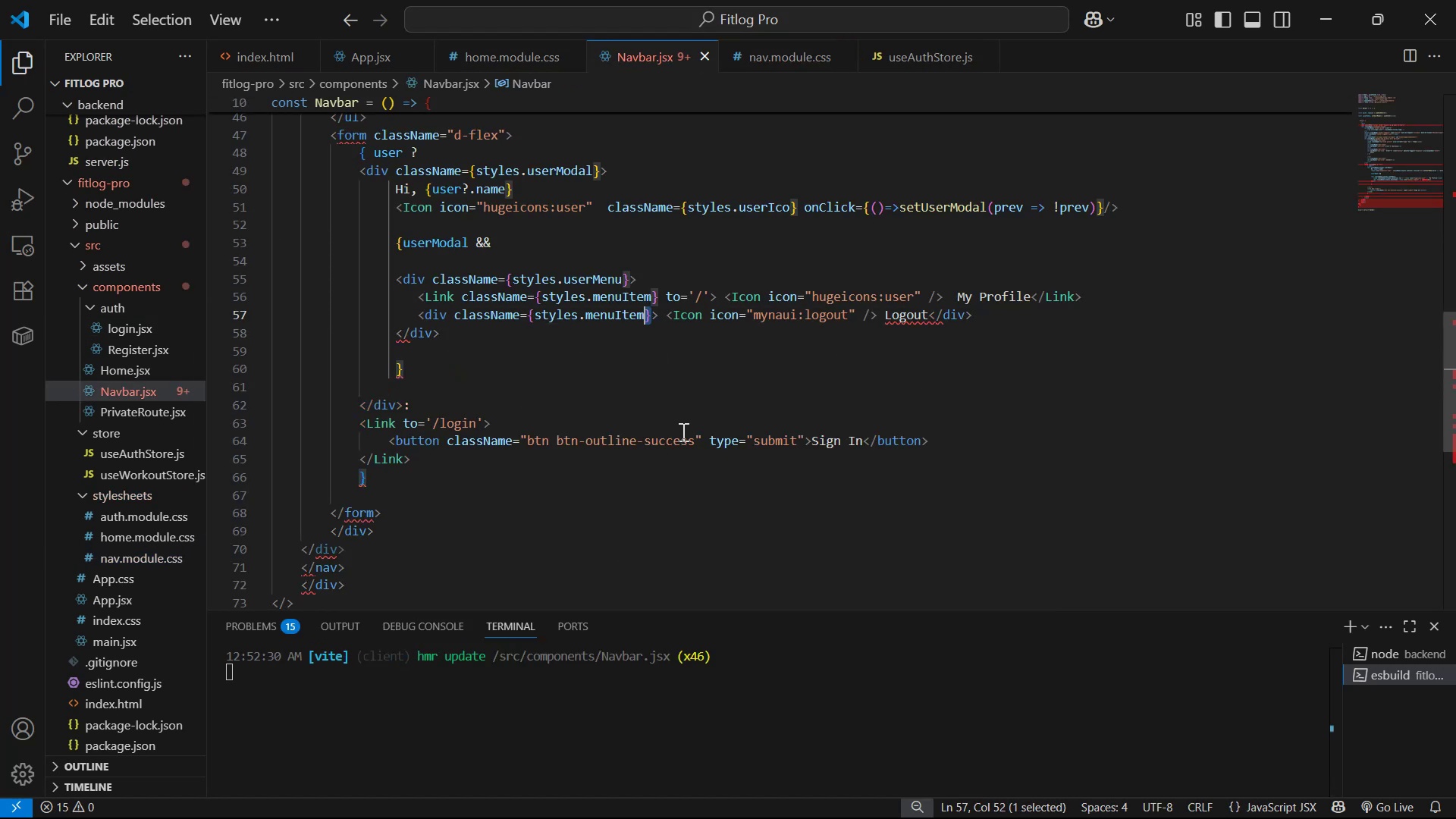 
key(ArrowRight)
 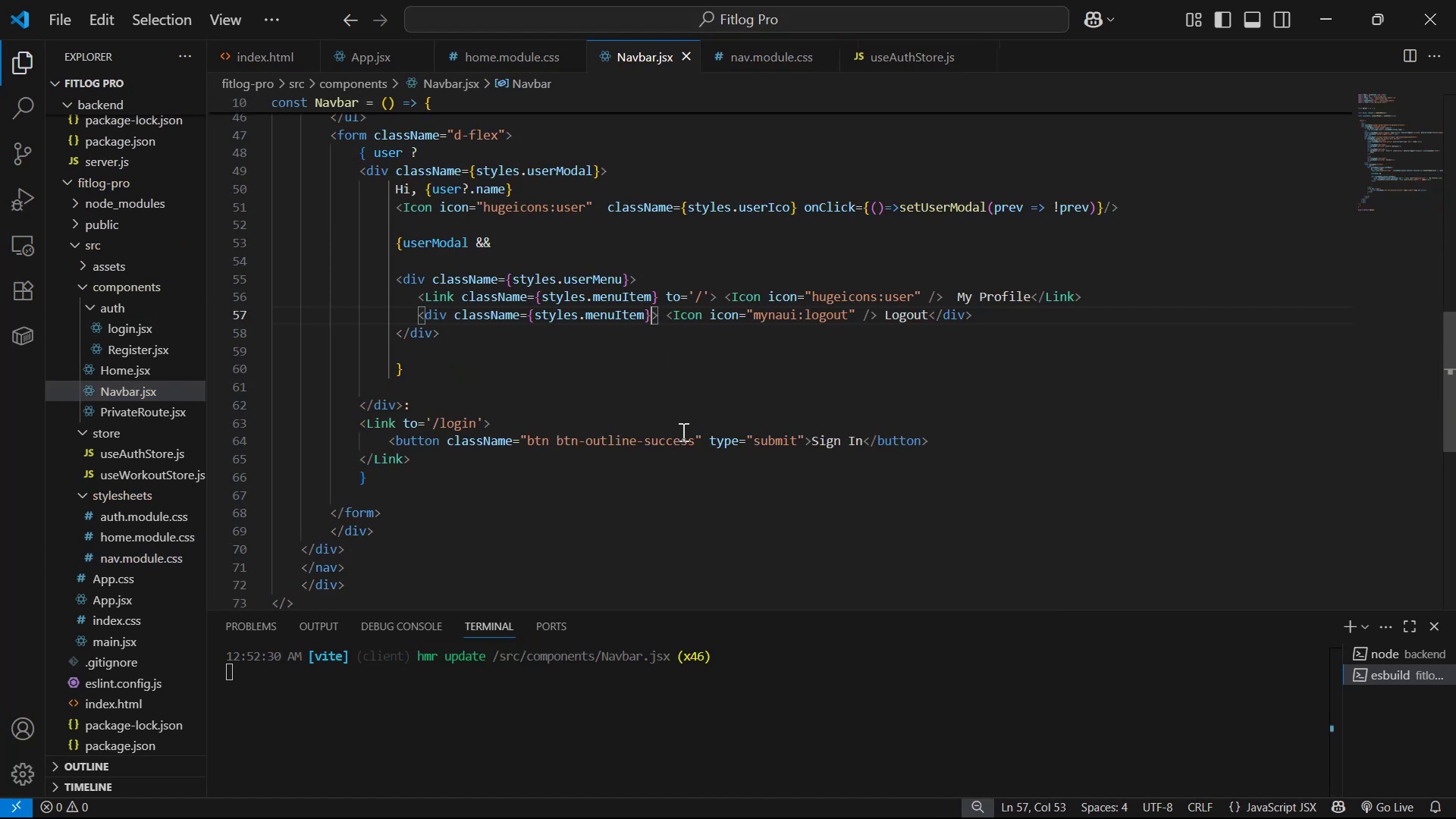 
type( onCl)
 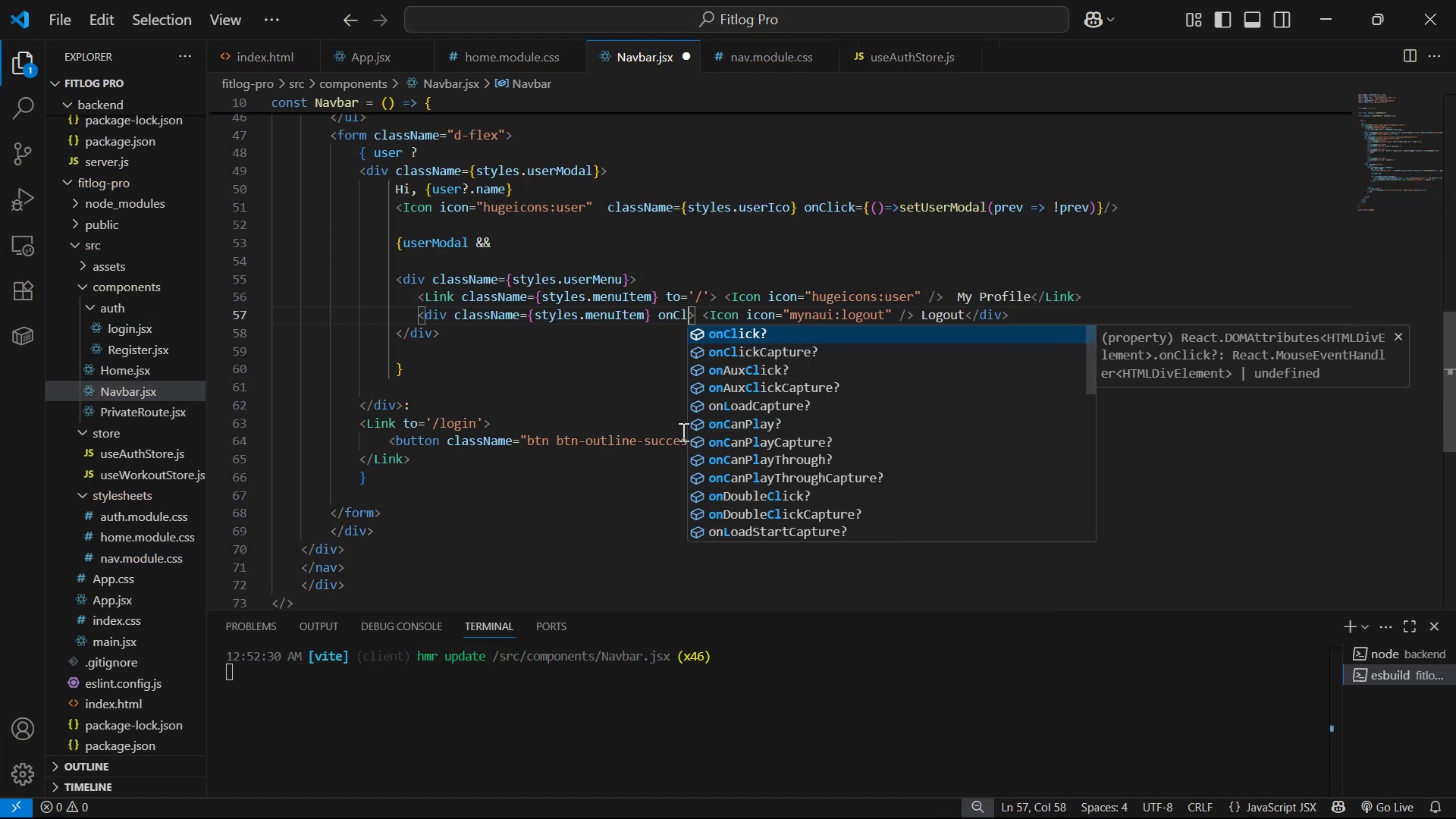 
key(Enter)
 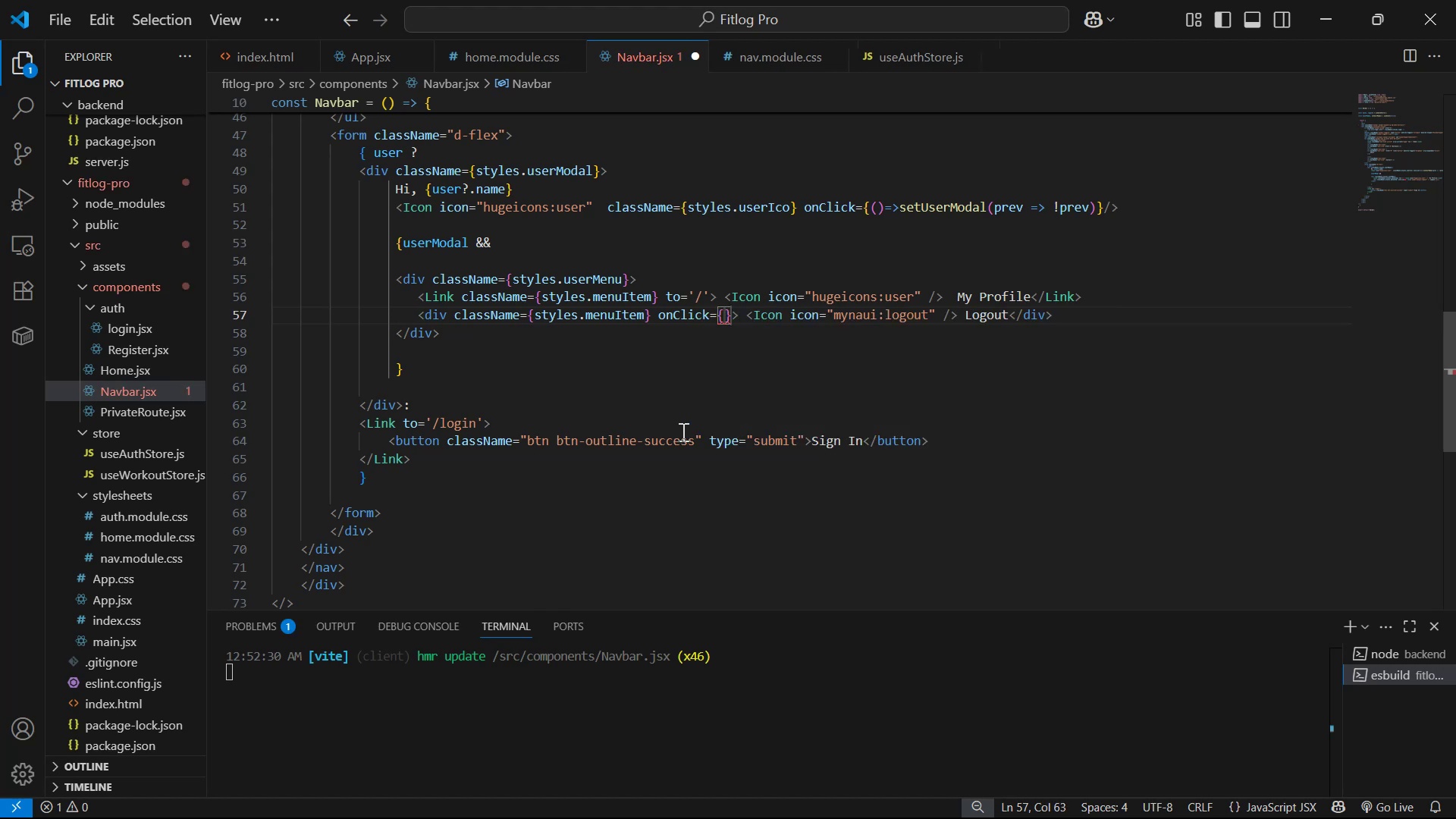 
type(lo)
 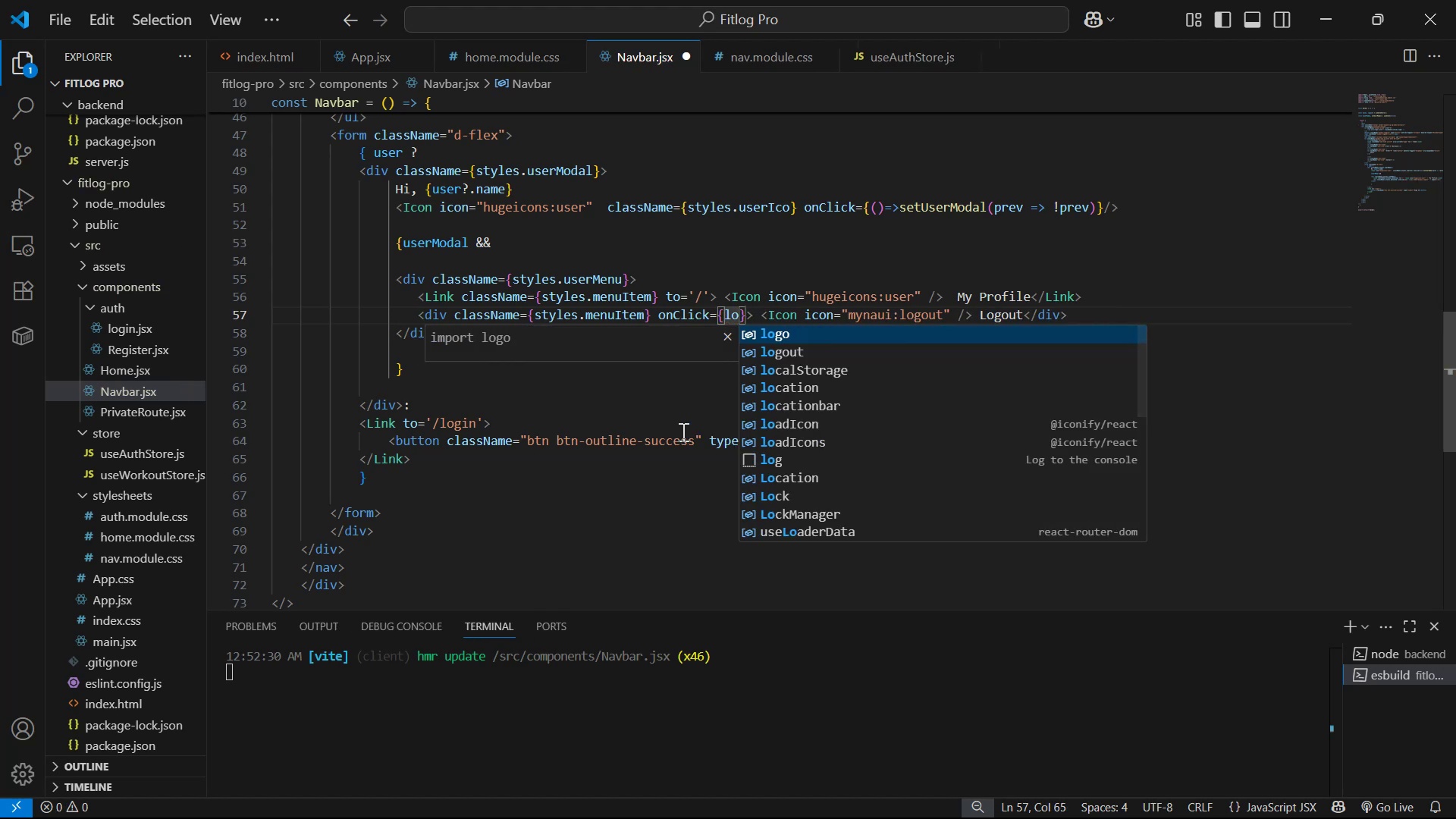 
key(ArrowDown)
 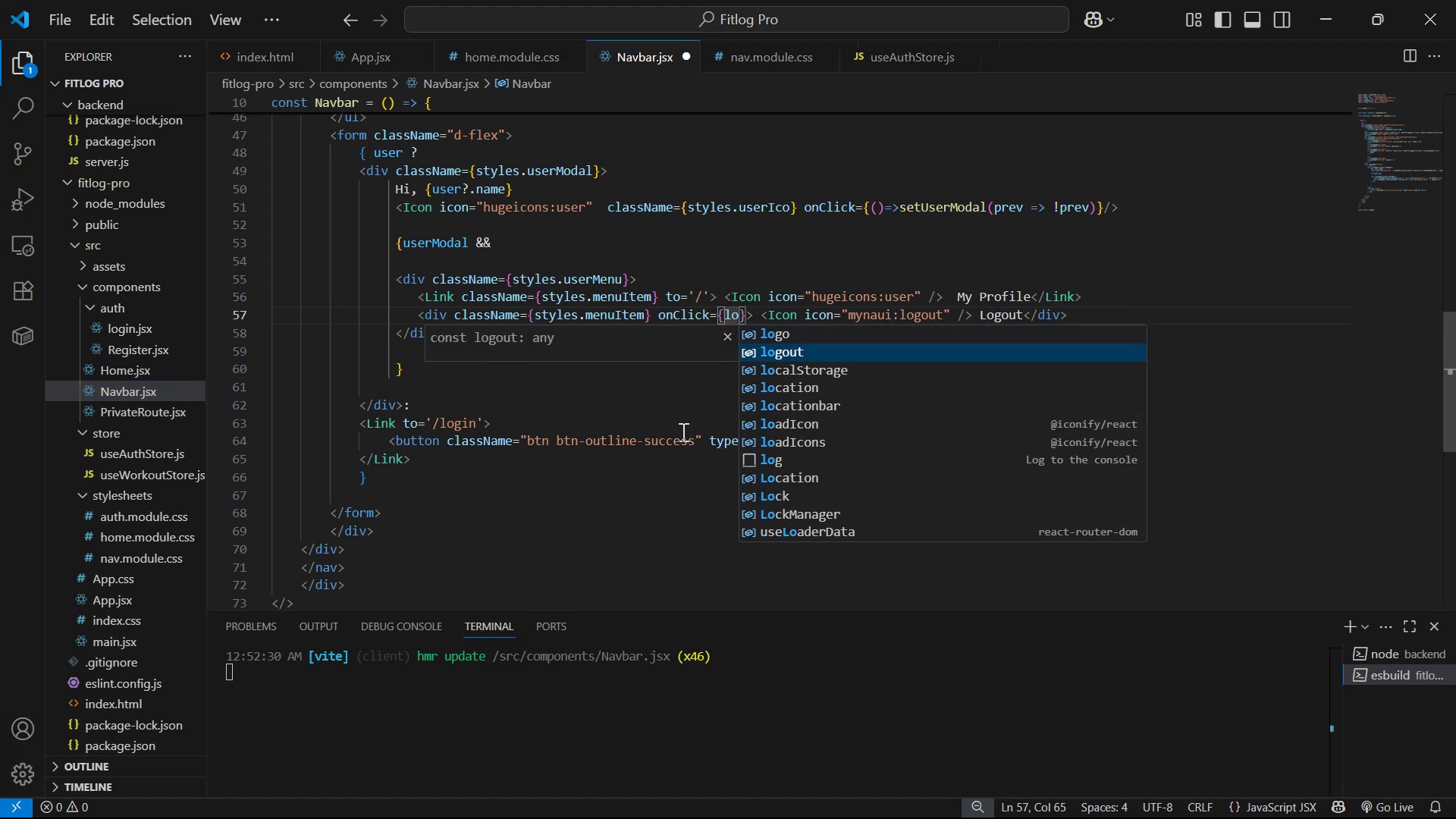 
key(Enter)
 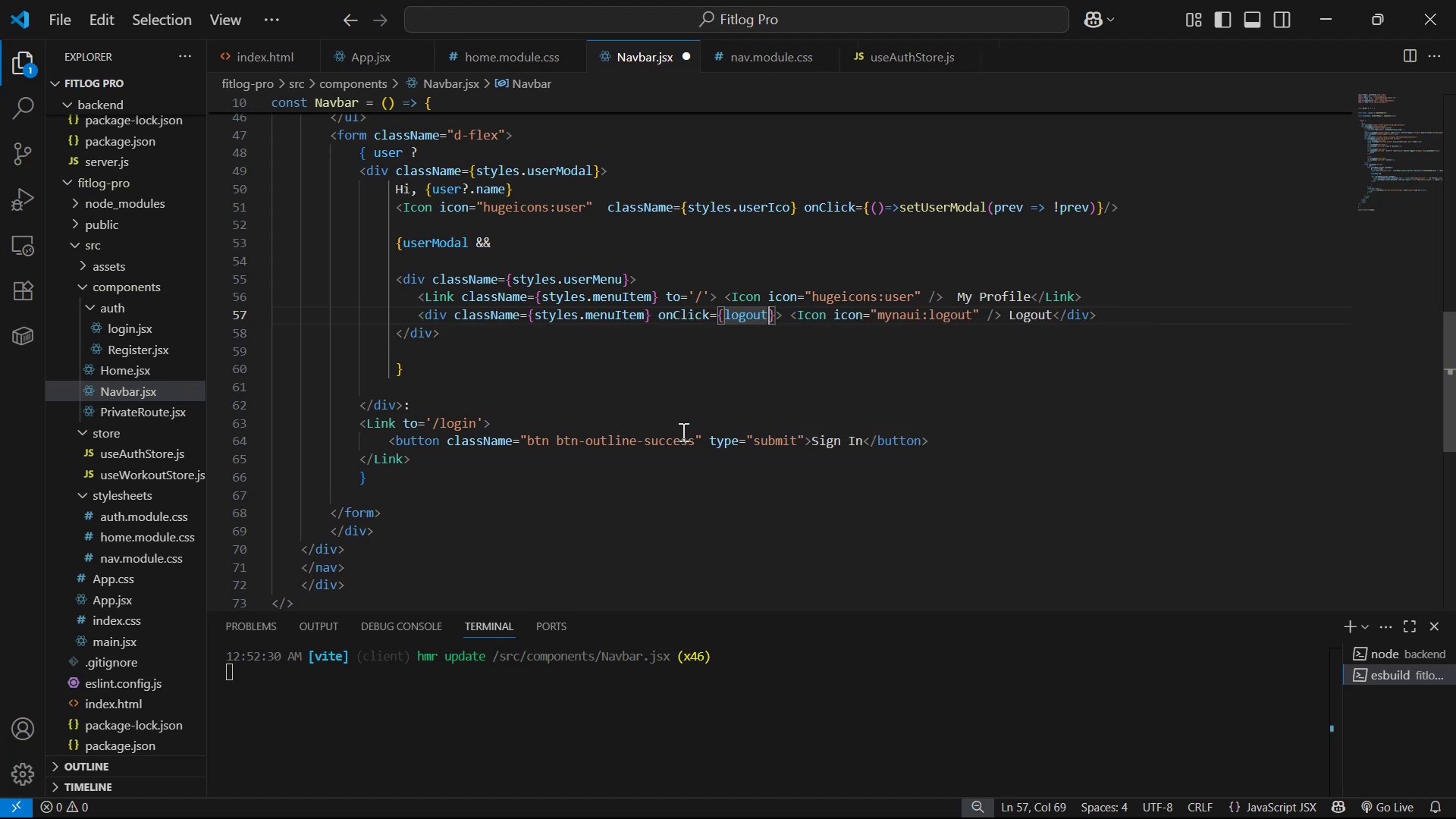 
key(Control+S)
 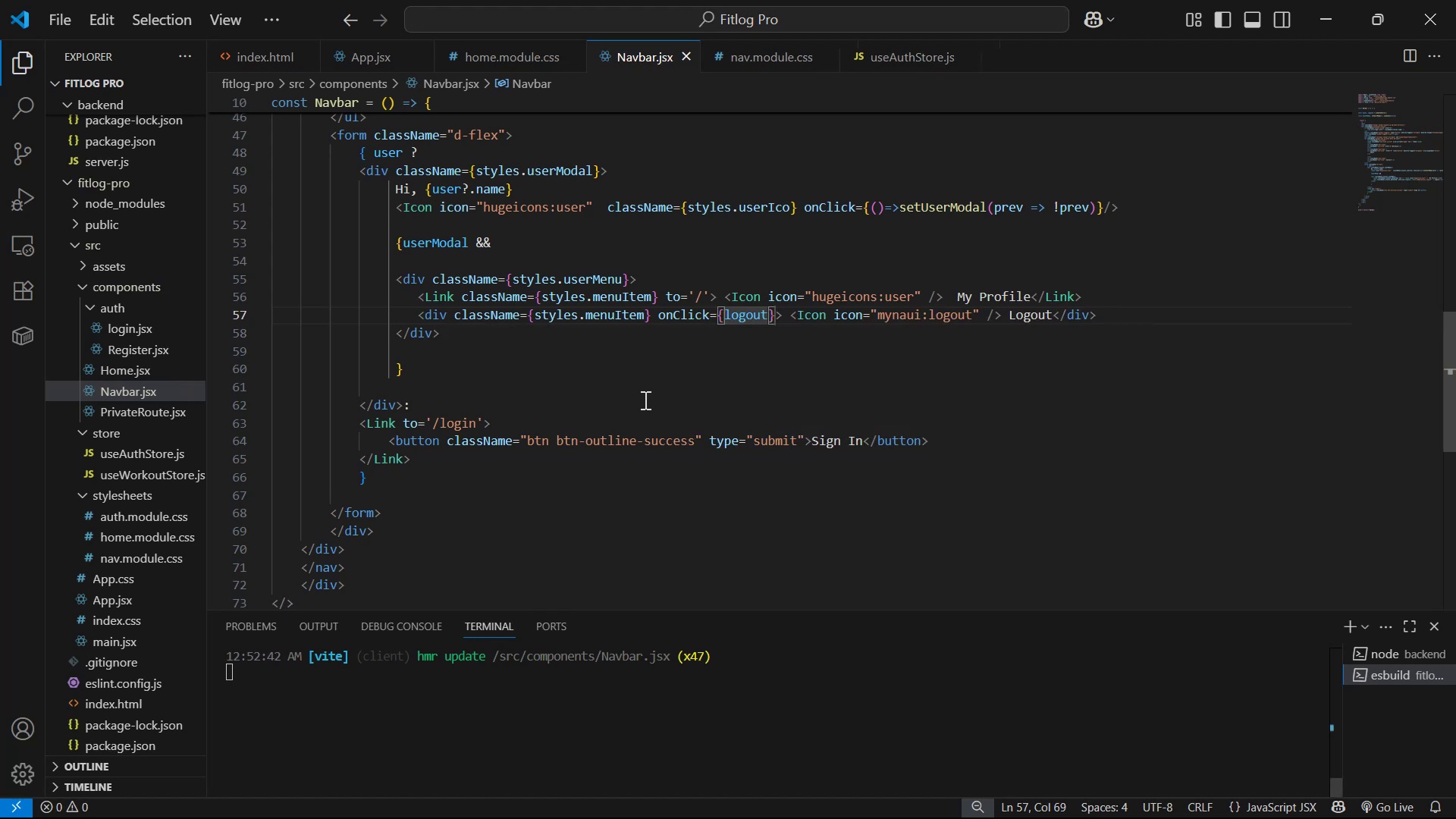 
key(Alt+AltLeft)
 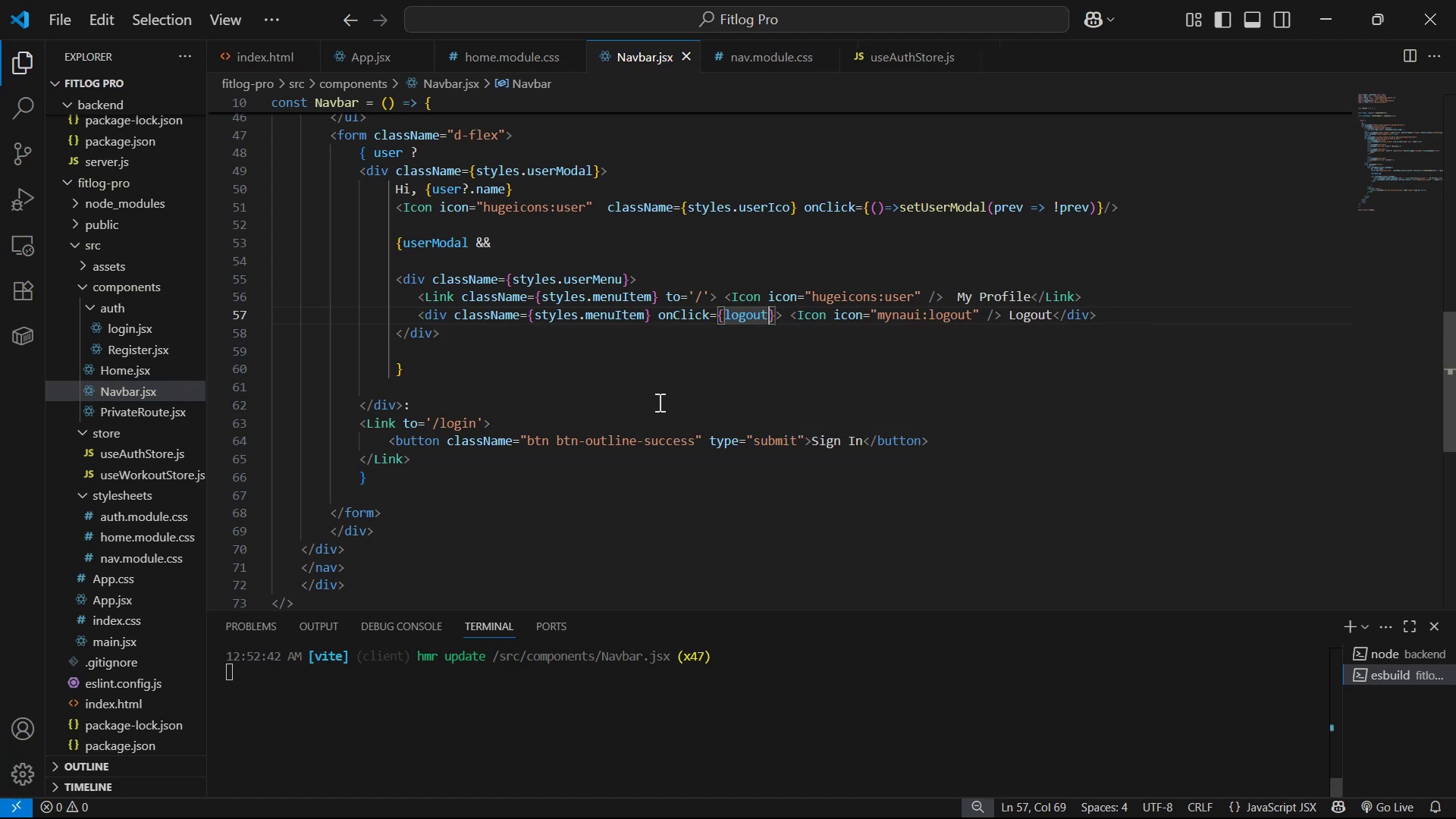 
key(Alt+Tab)
 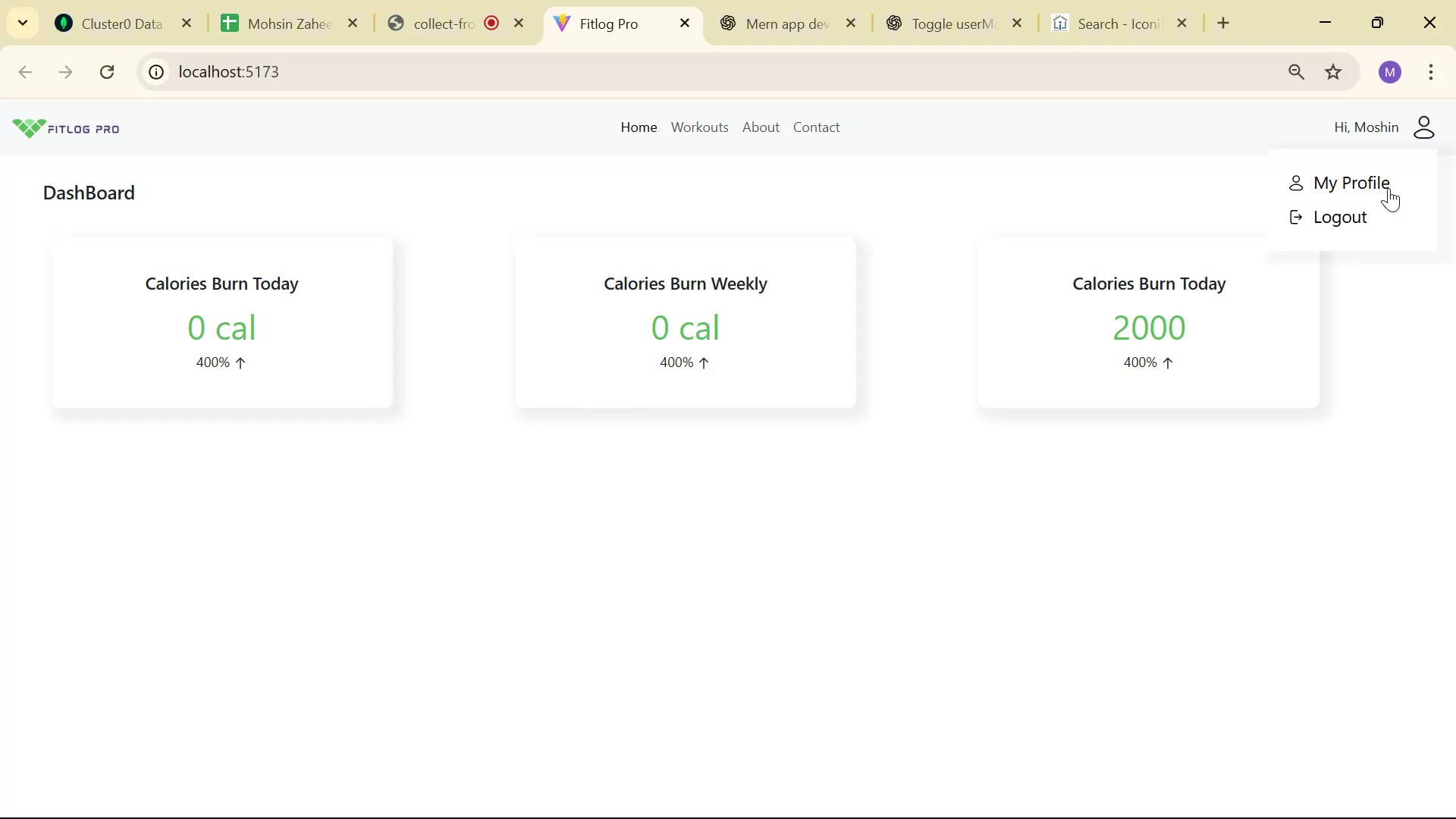 
left_click([1330, 223])
 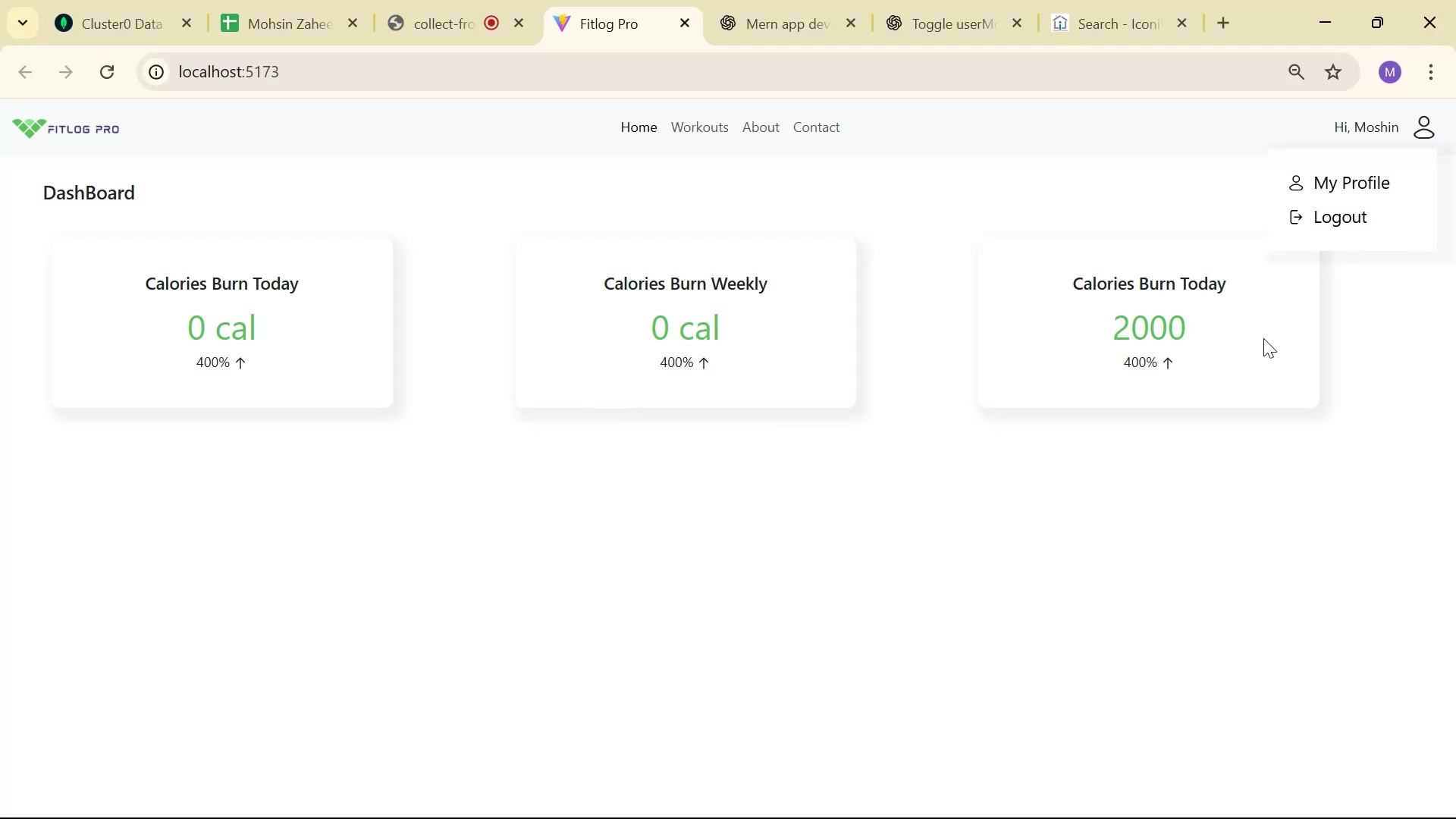 
left_click([103, 74])
 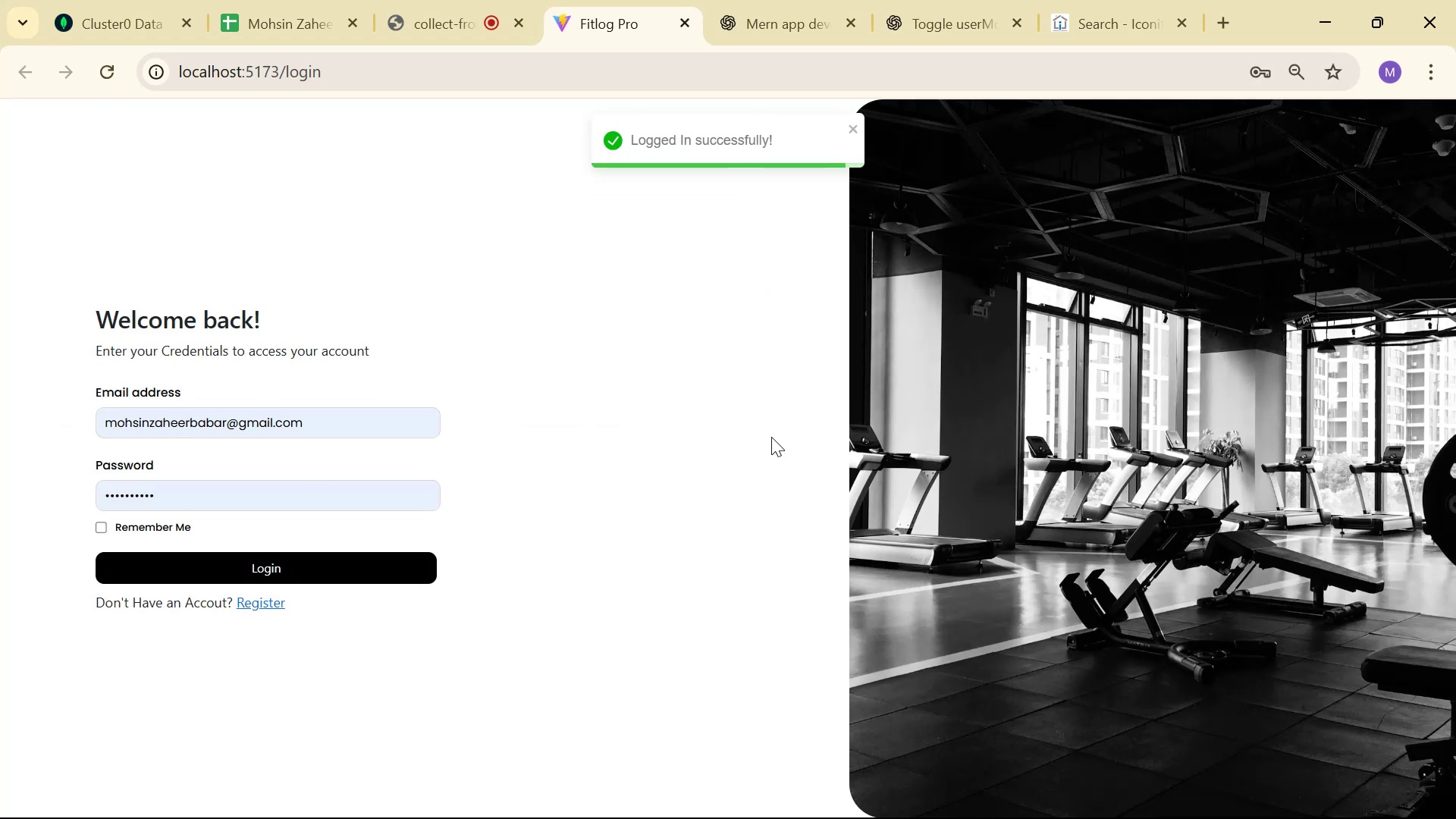 
wait(5.2)
 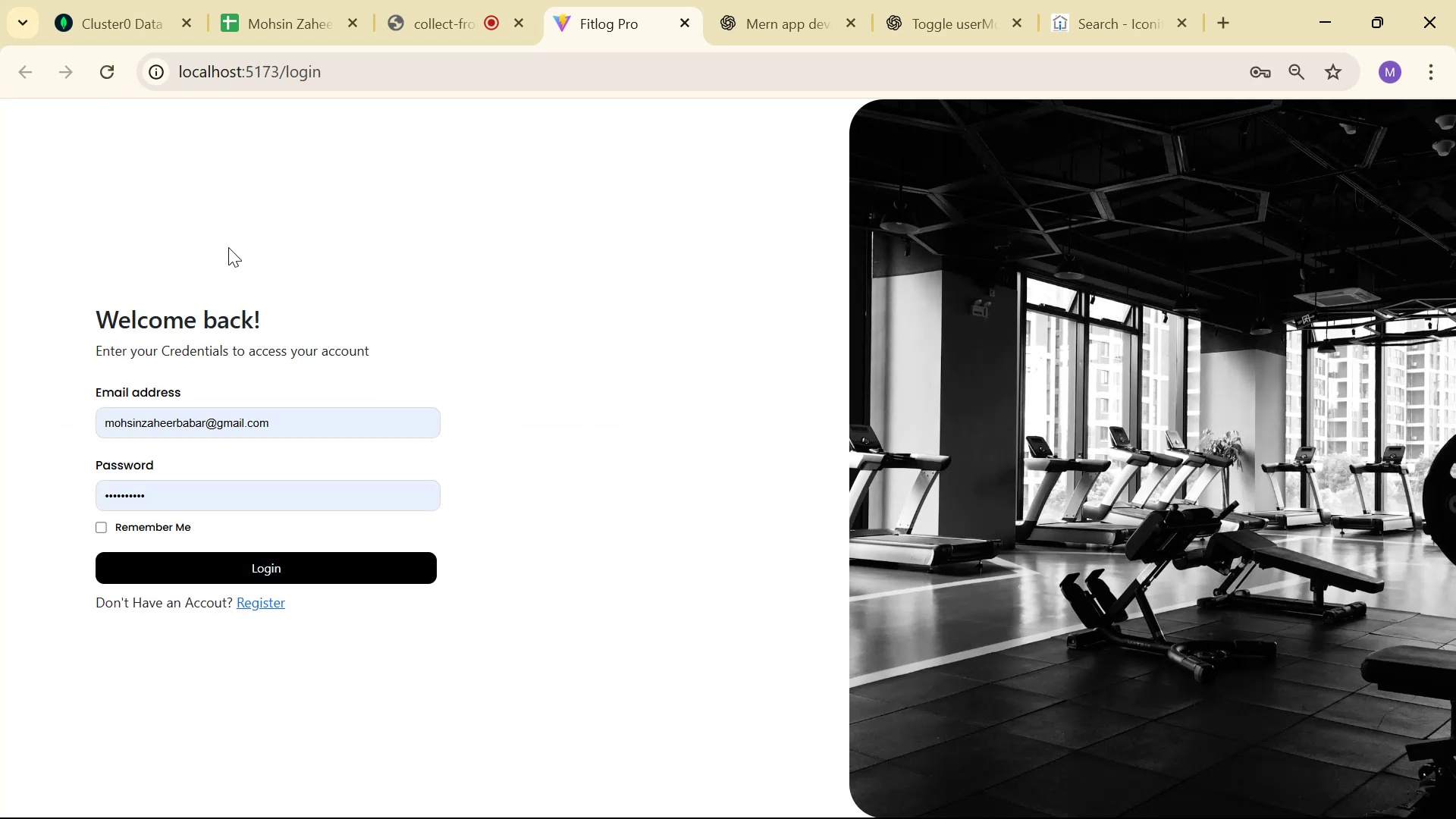 
left_click([857, 130])
 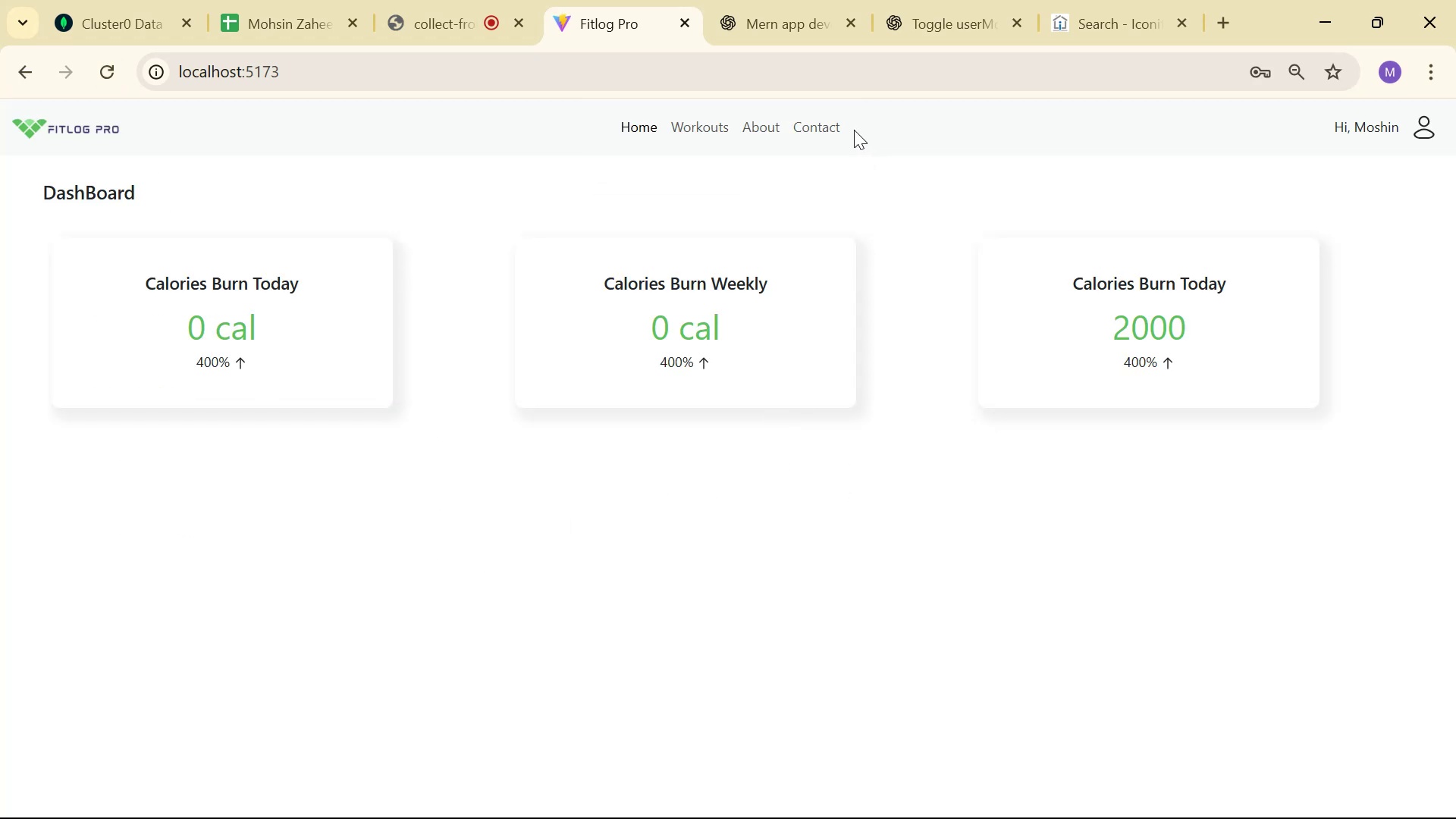 
key(Alt+AltLeft)
 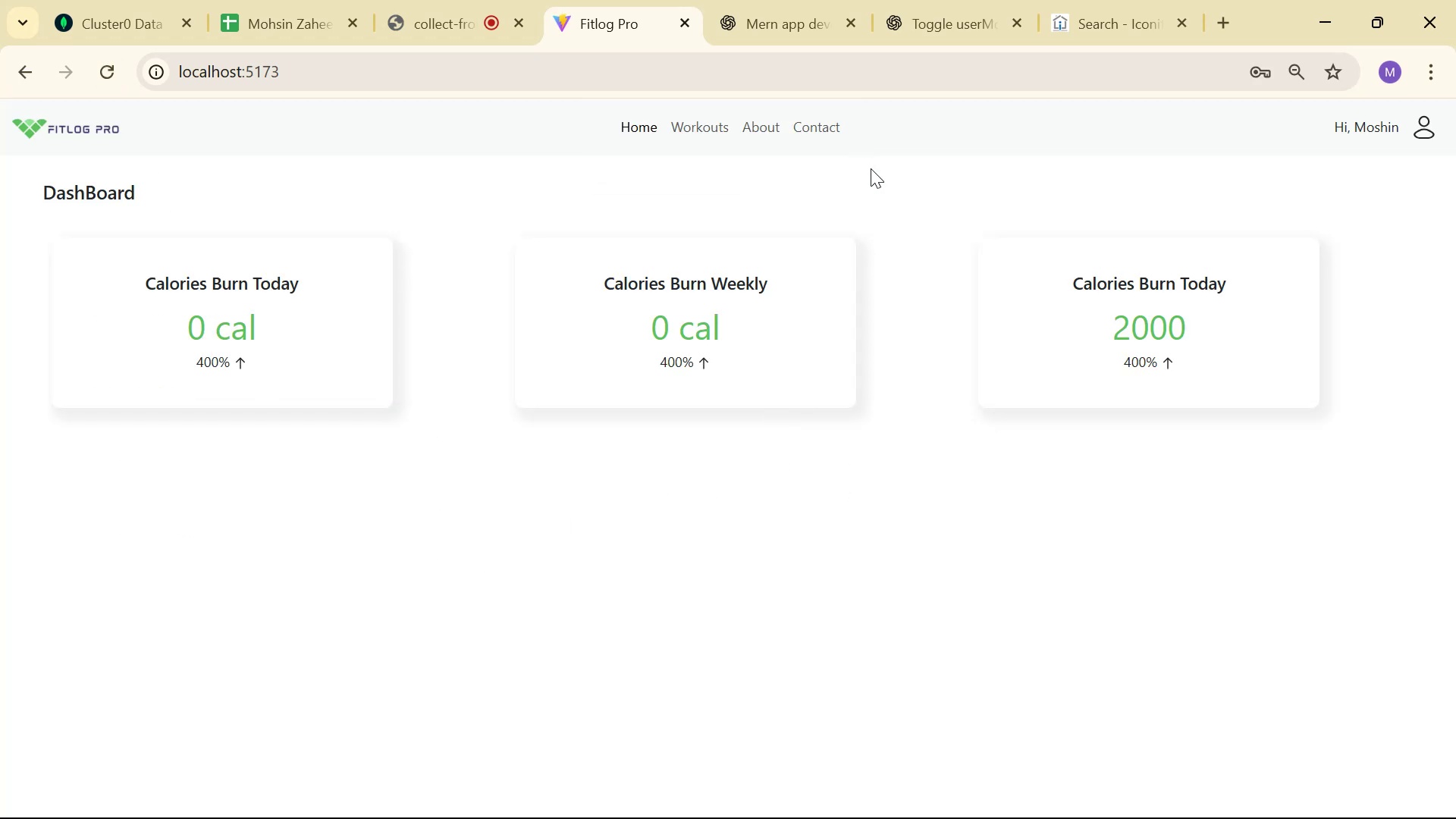 
key(Alt+Tab)
 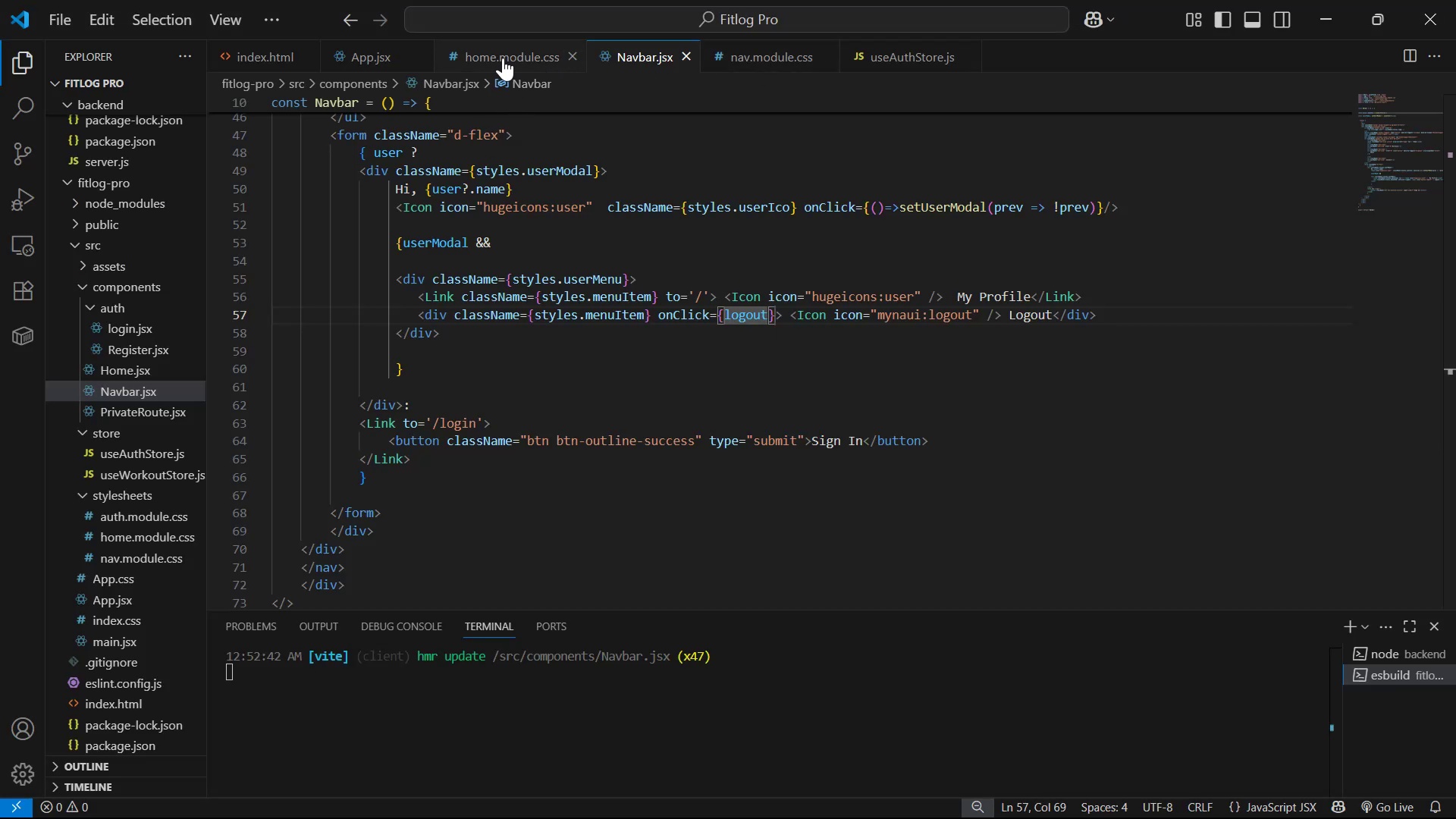 
left_click([921, 61])
 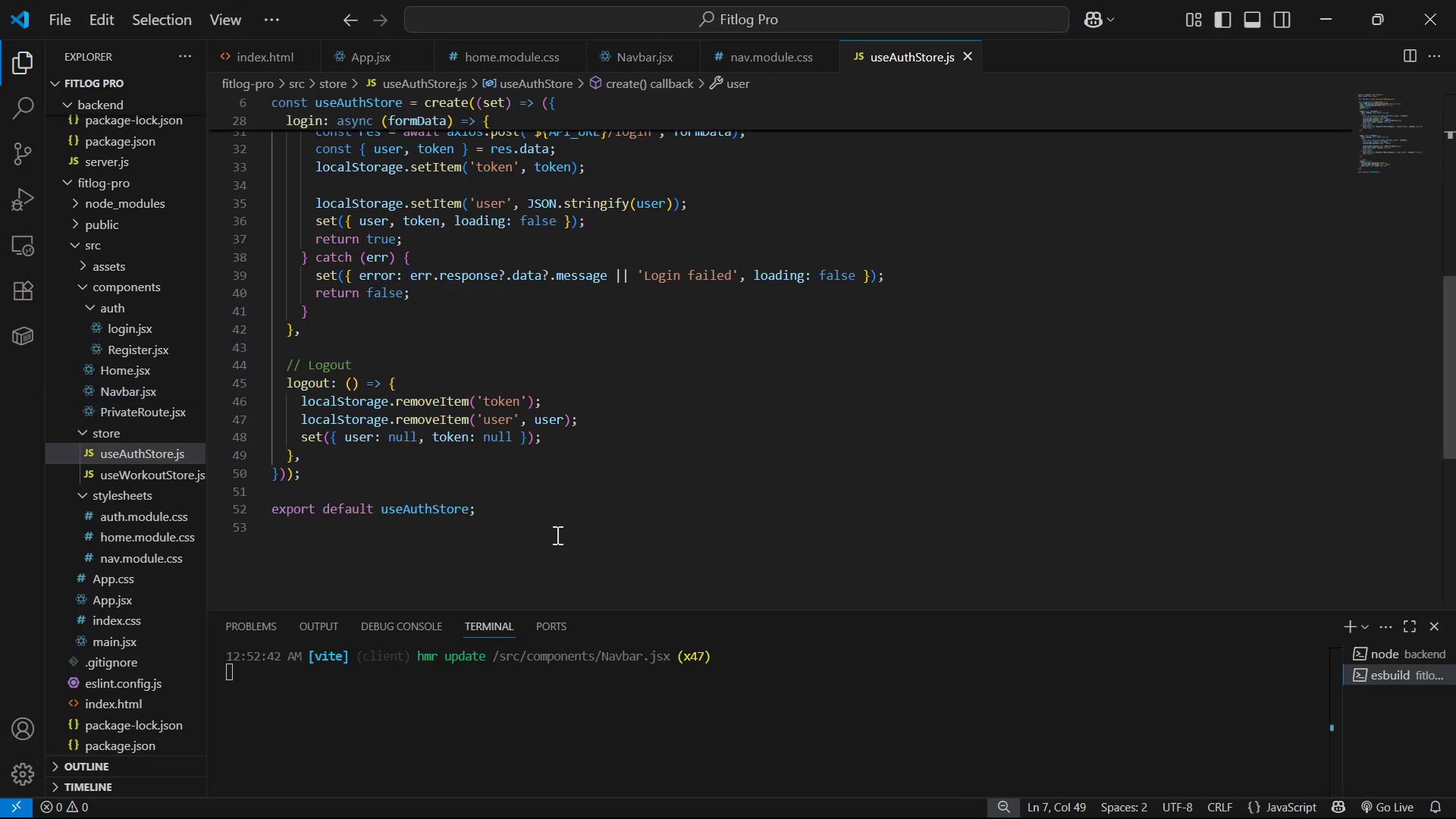 
scroll: coordinate [561, 494], scroll_direction: up, amount: 1.0
 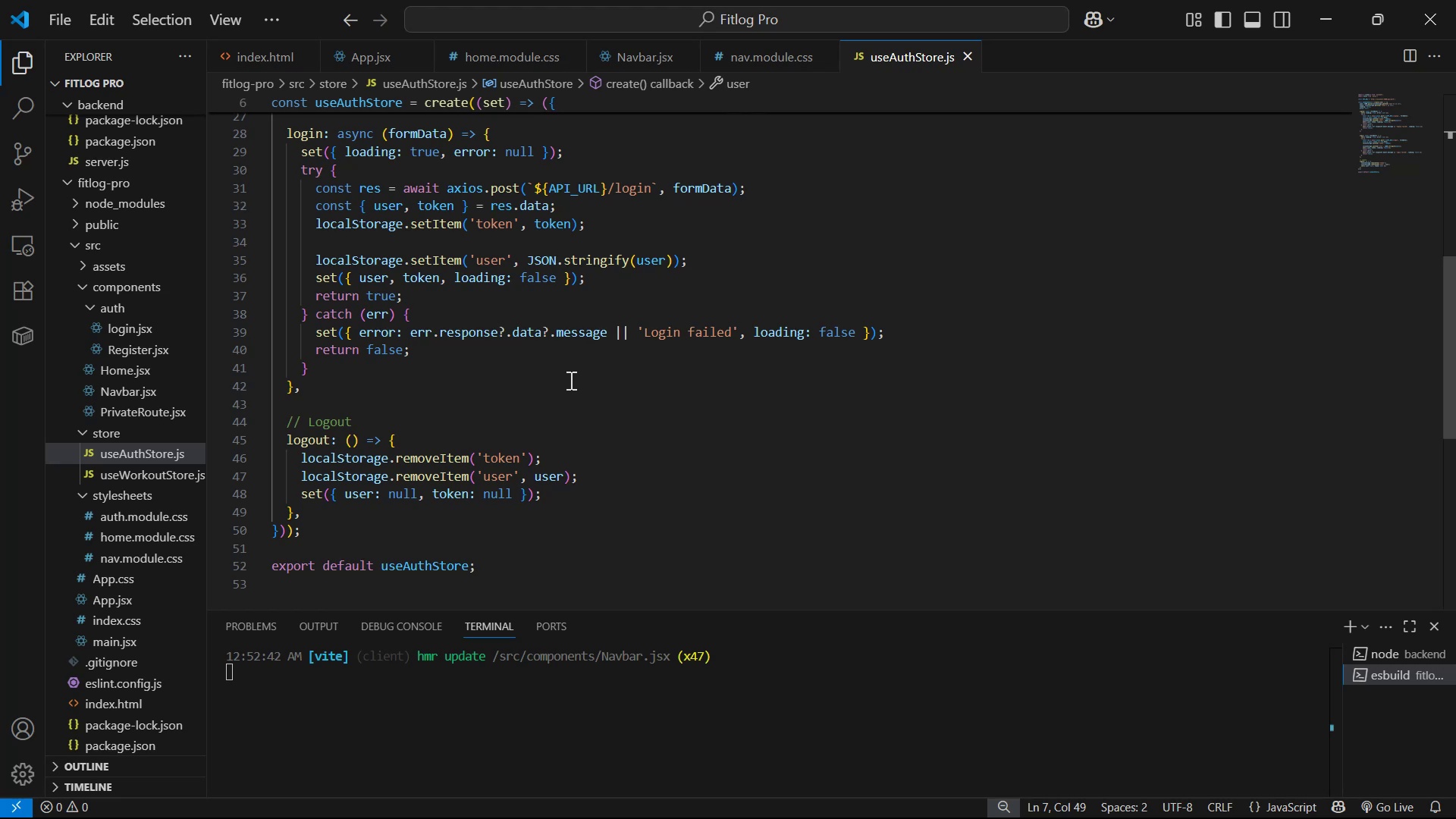 
wait(17.35)
 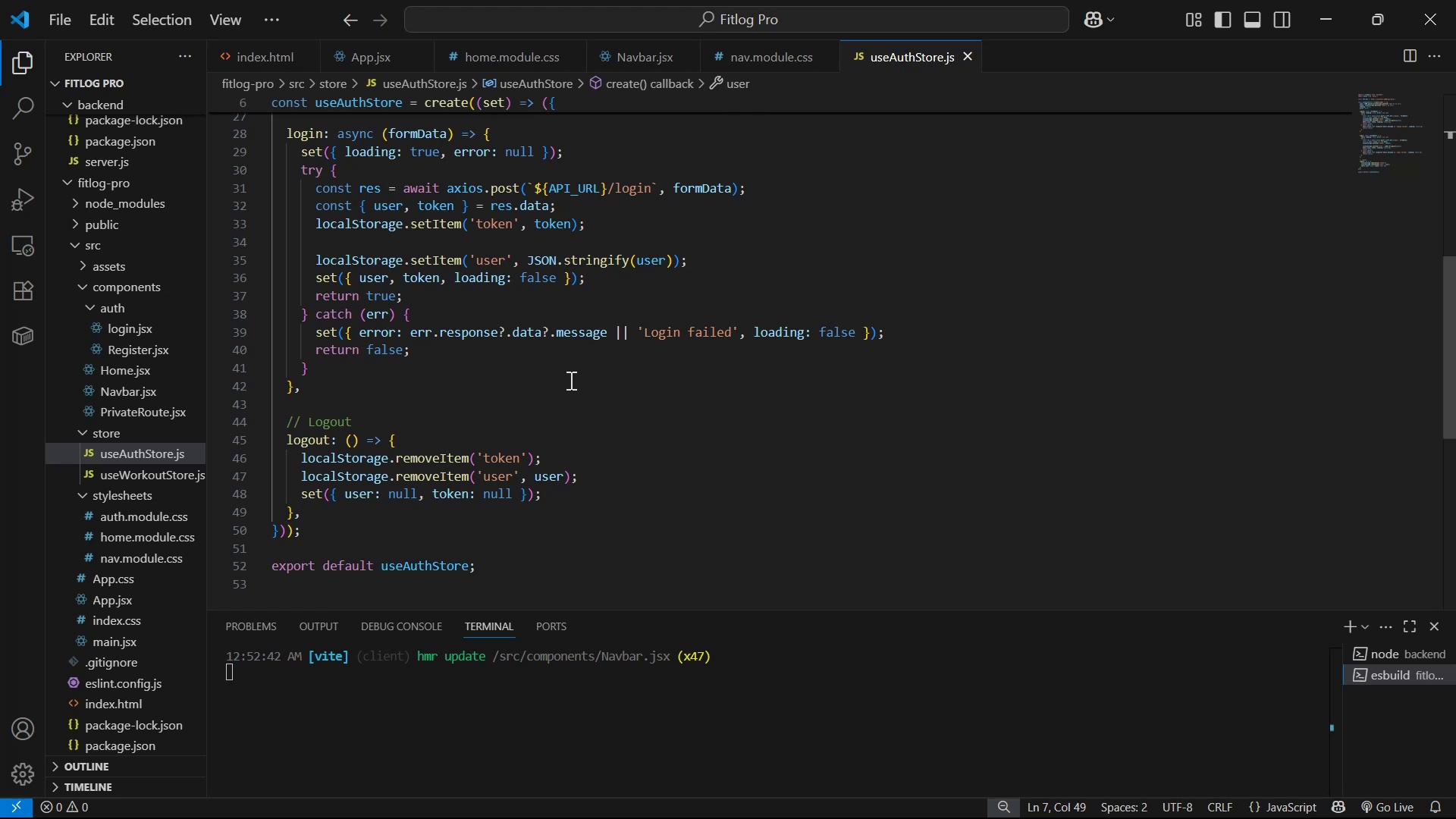 
scroll: coordinate [642, 322], scroll_direction: up, amount: 19.0
 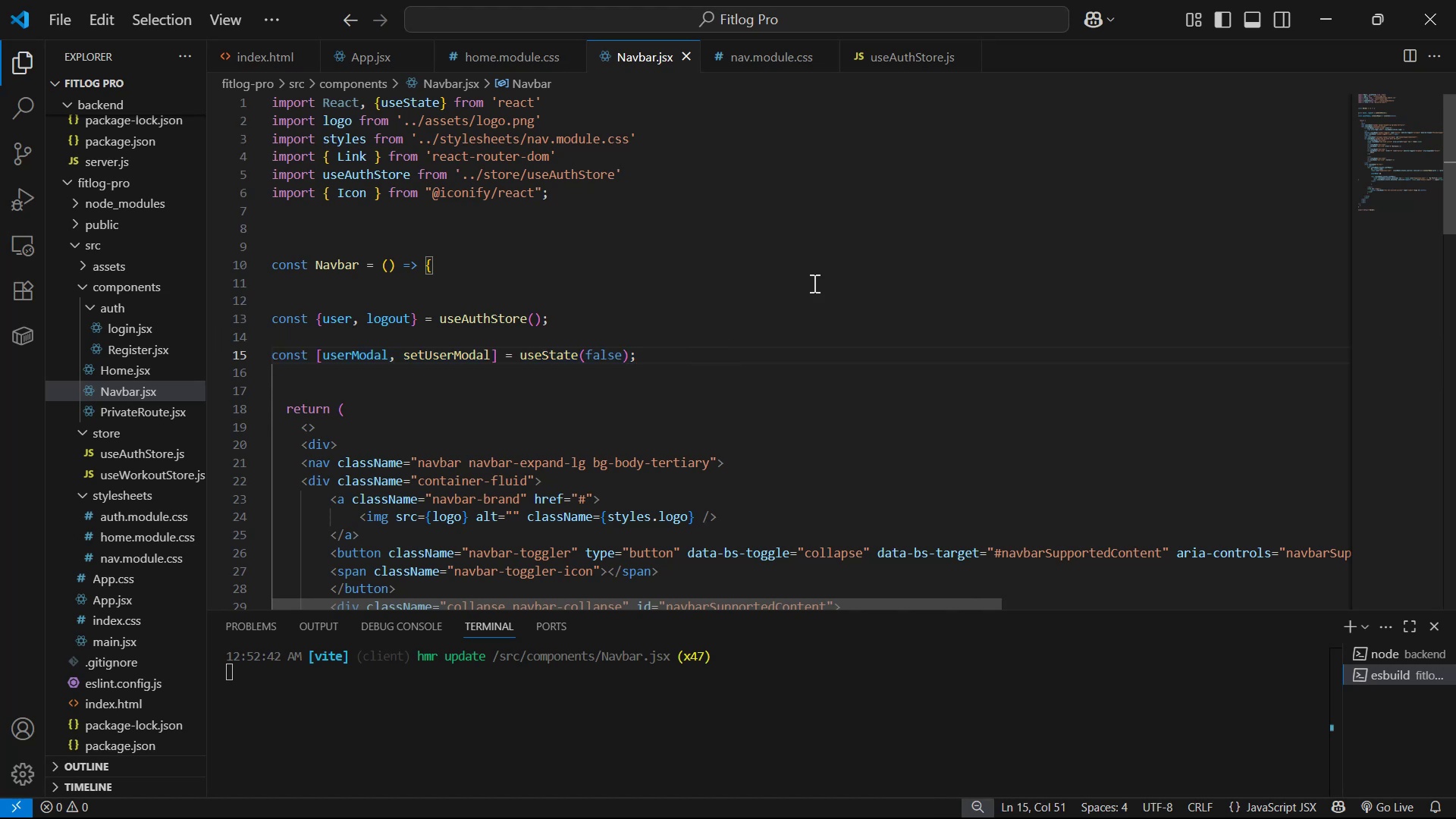 
key(Enter)
 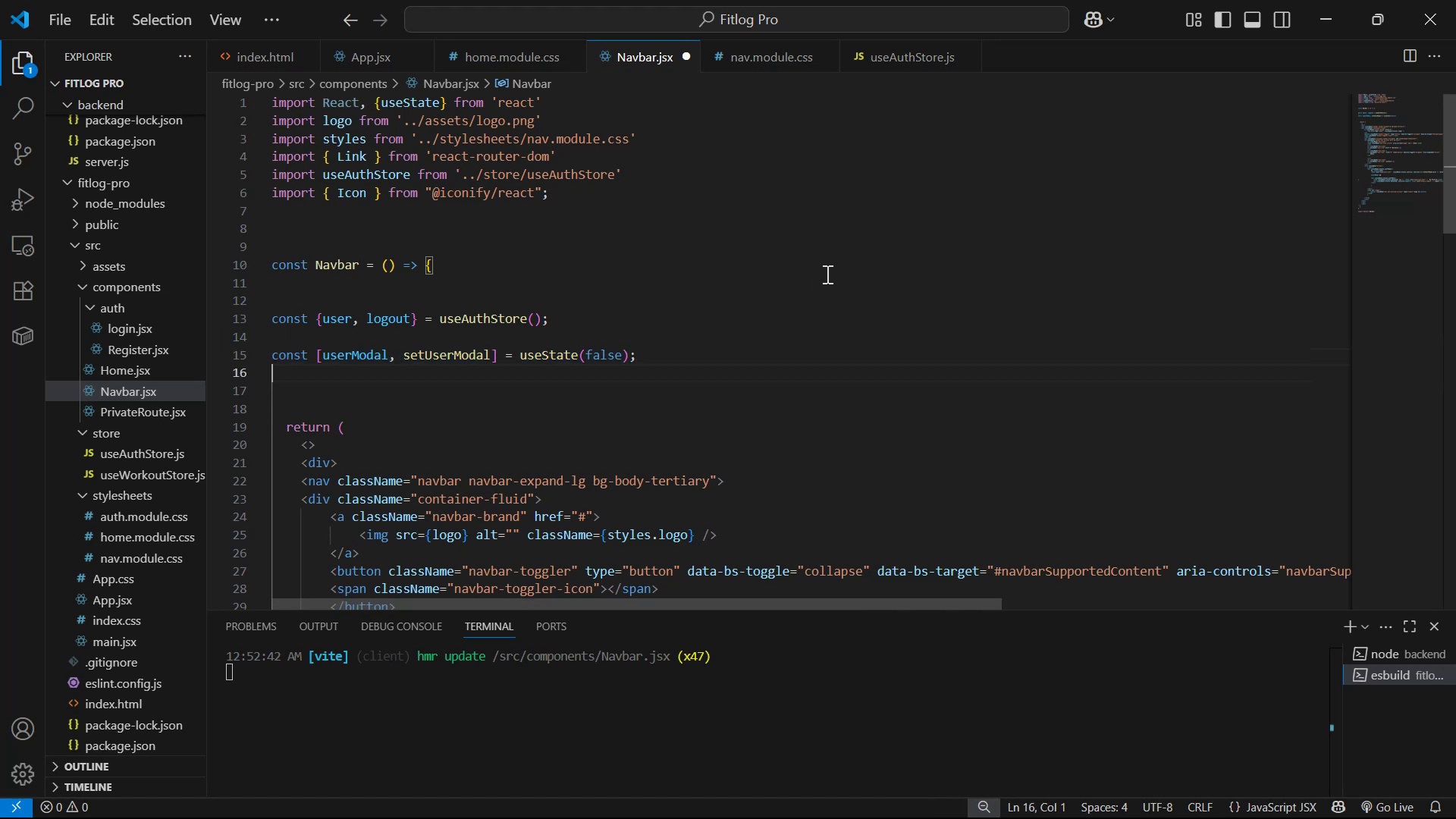 
key(Enter)
 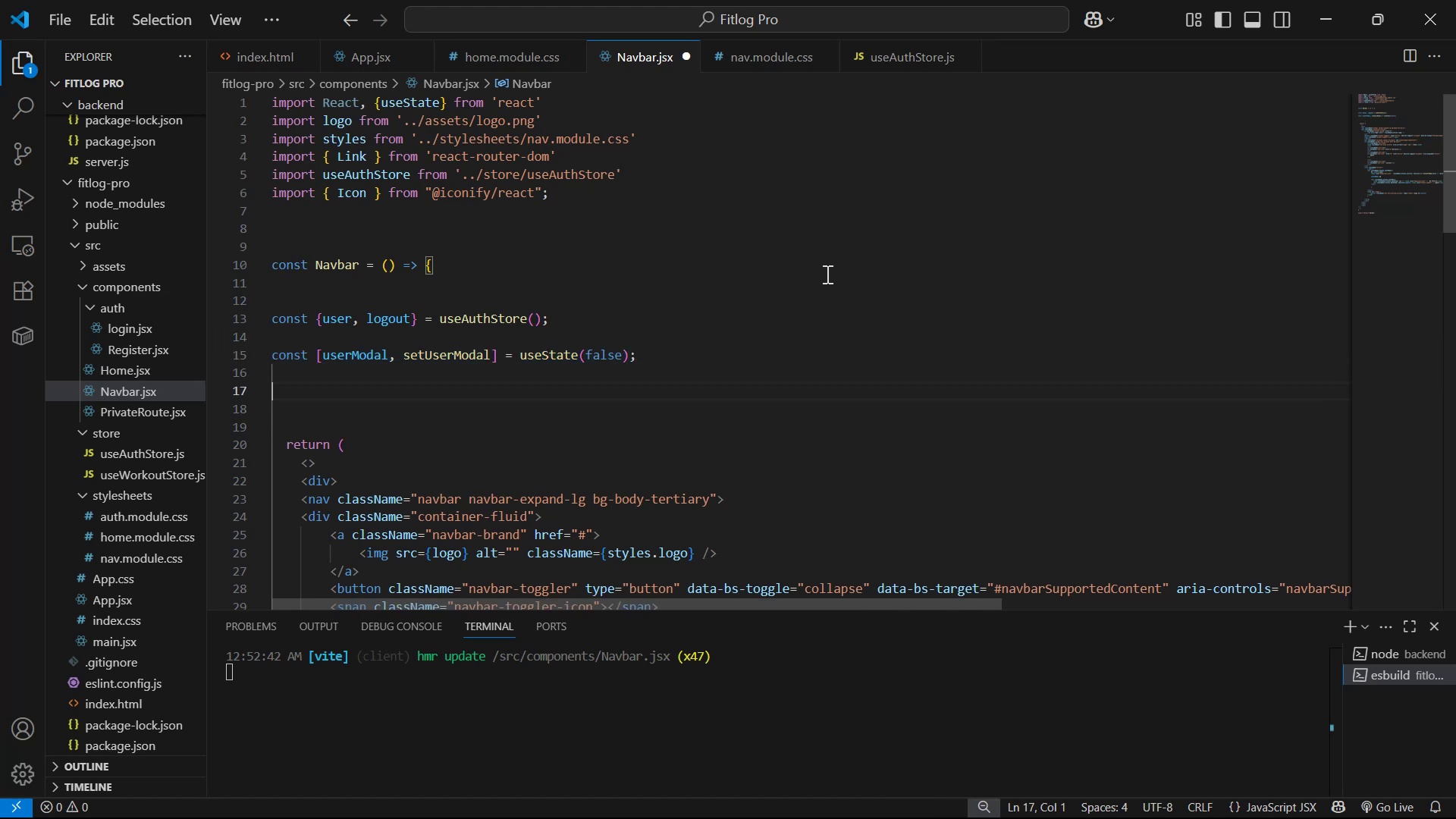 
key(Enter)
 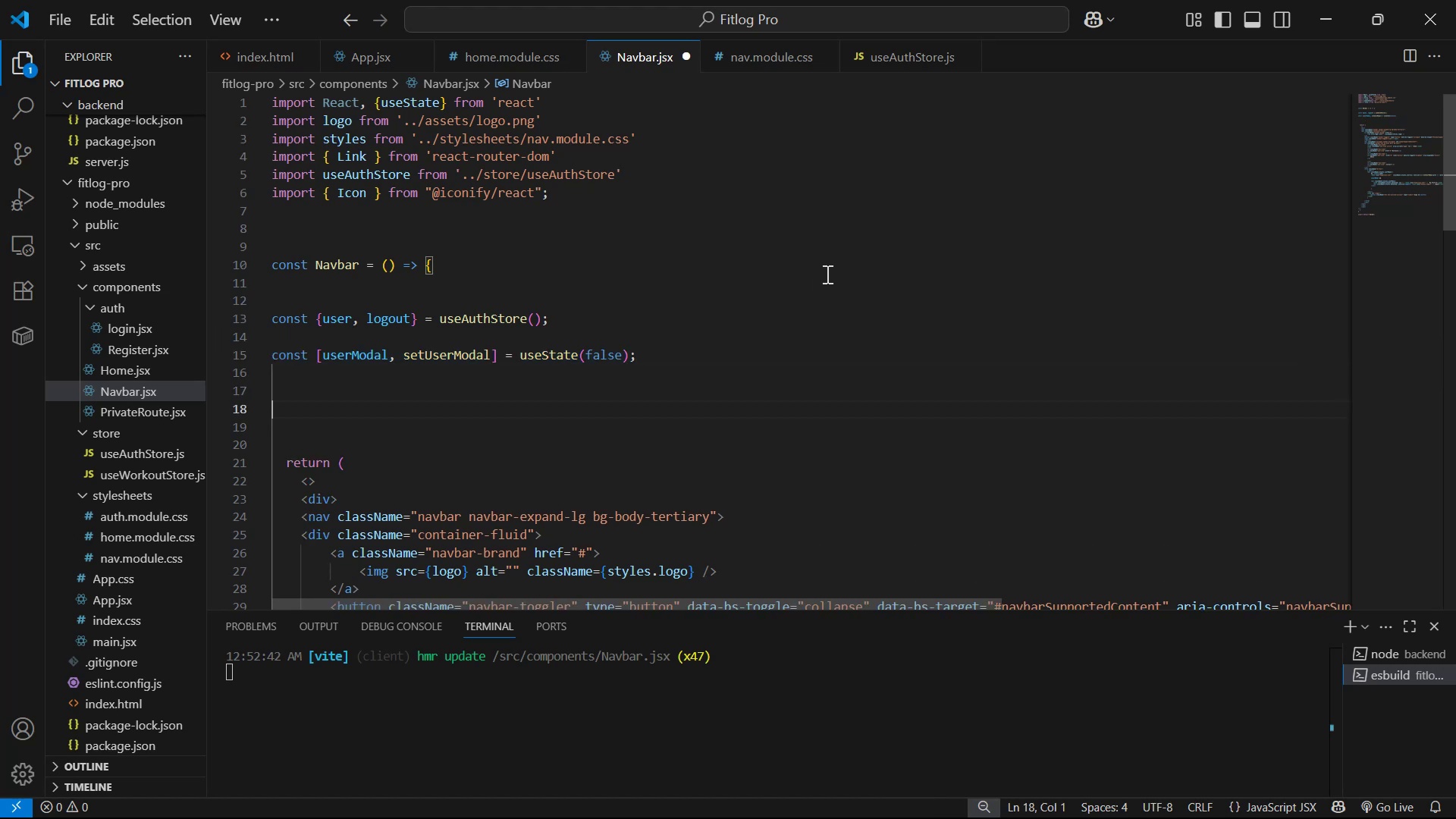 
key(Enter)
 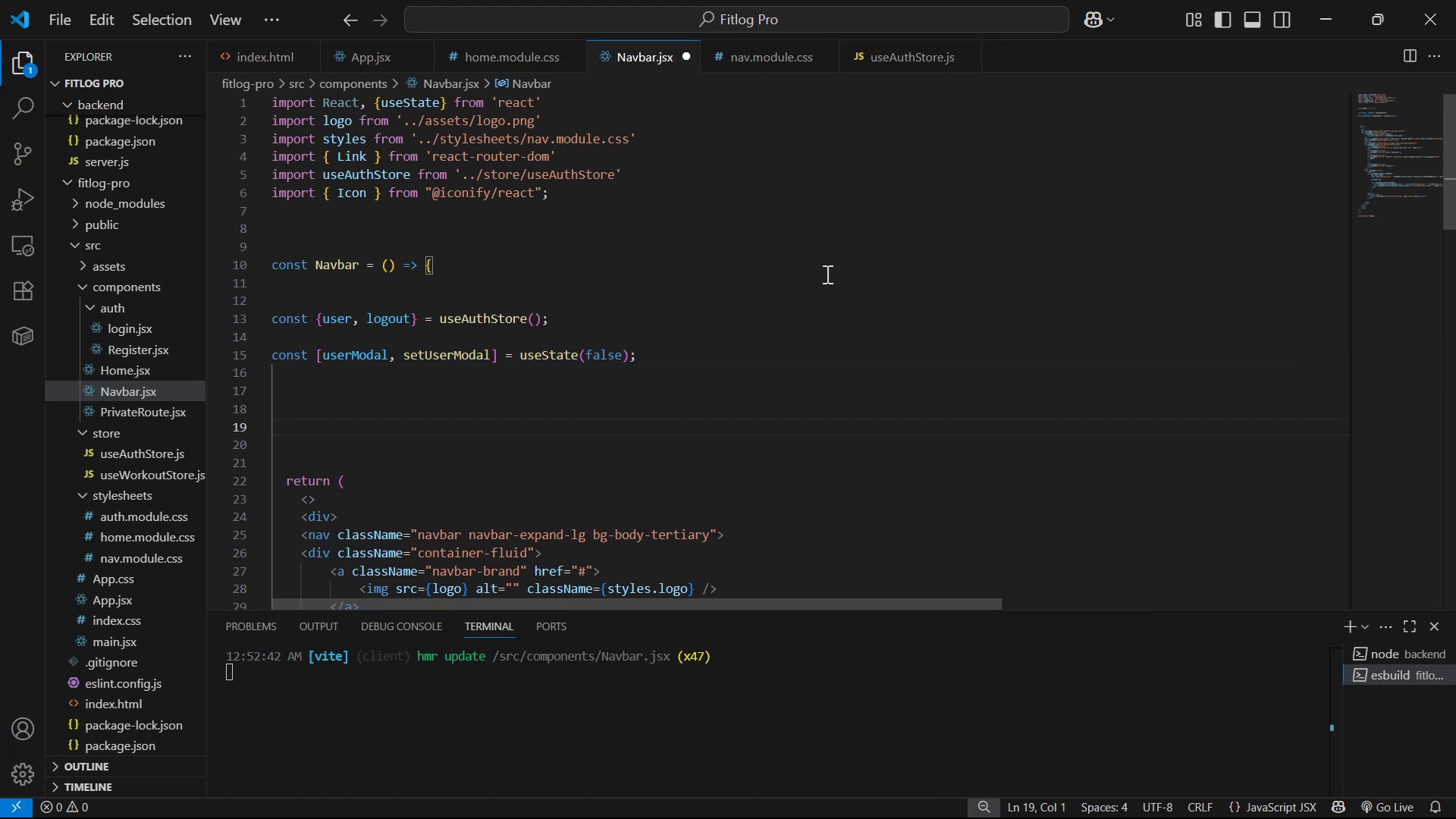 
type(ha)
key(Backspace)
key(Backspace)
key(Backspace)
type(const handle )
key(Backspace)
type( )
key(Backspace)
type(Logout )
key(Backspace)
type(  )
key(Backspace)
type(= ()=> {)
 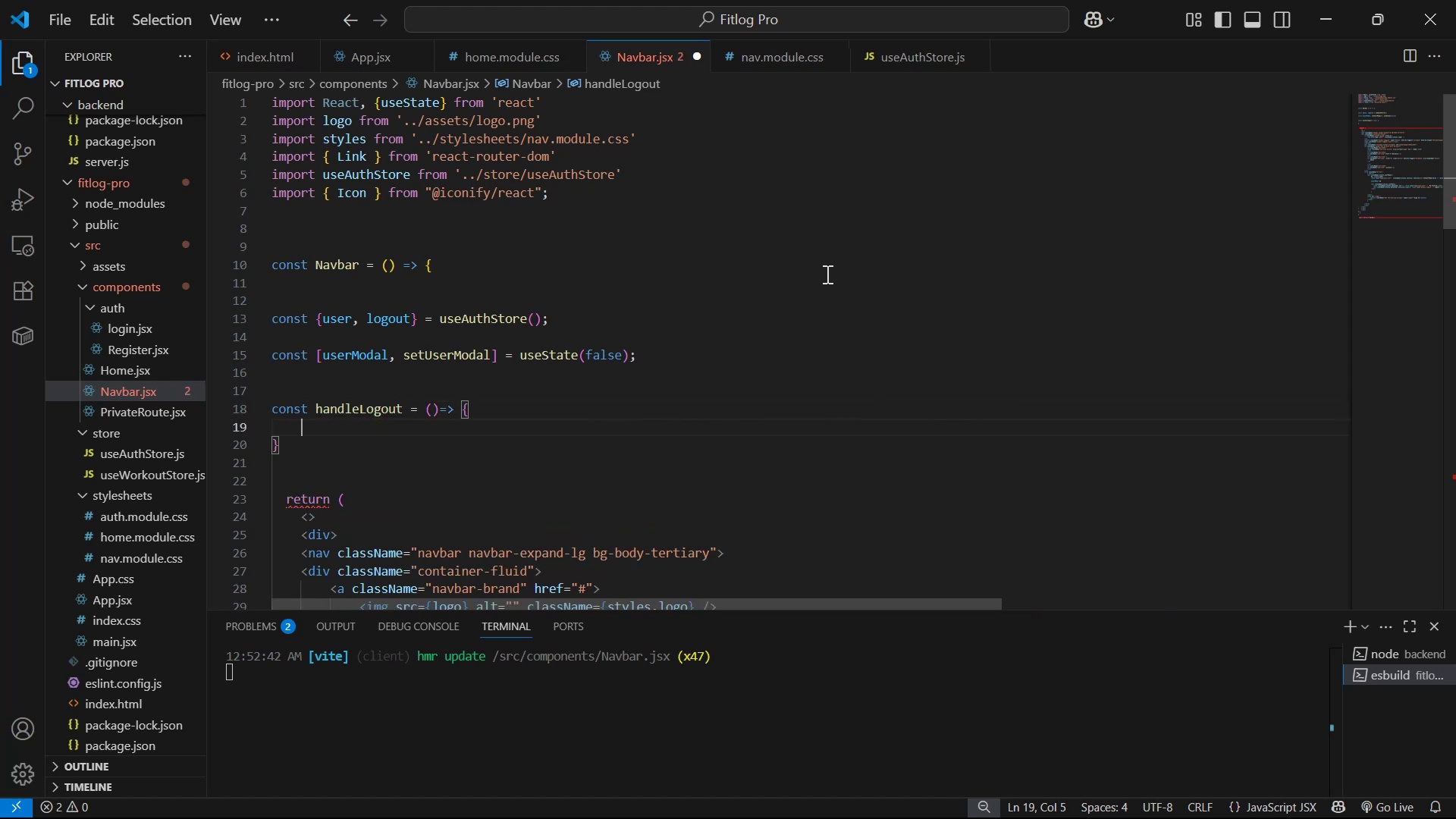 
 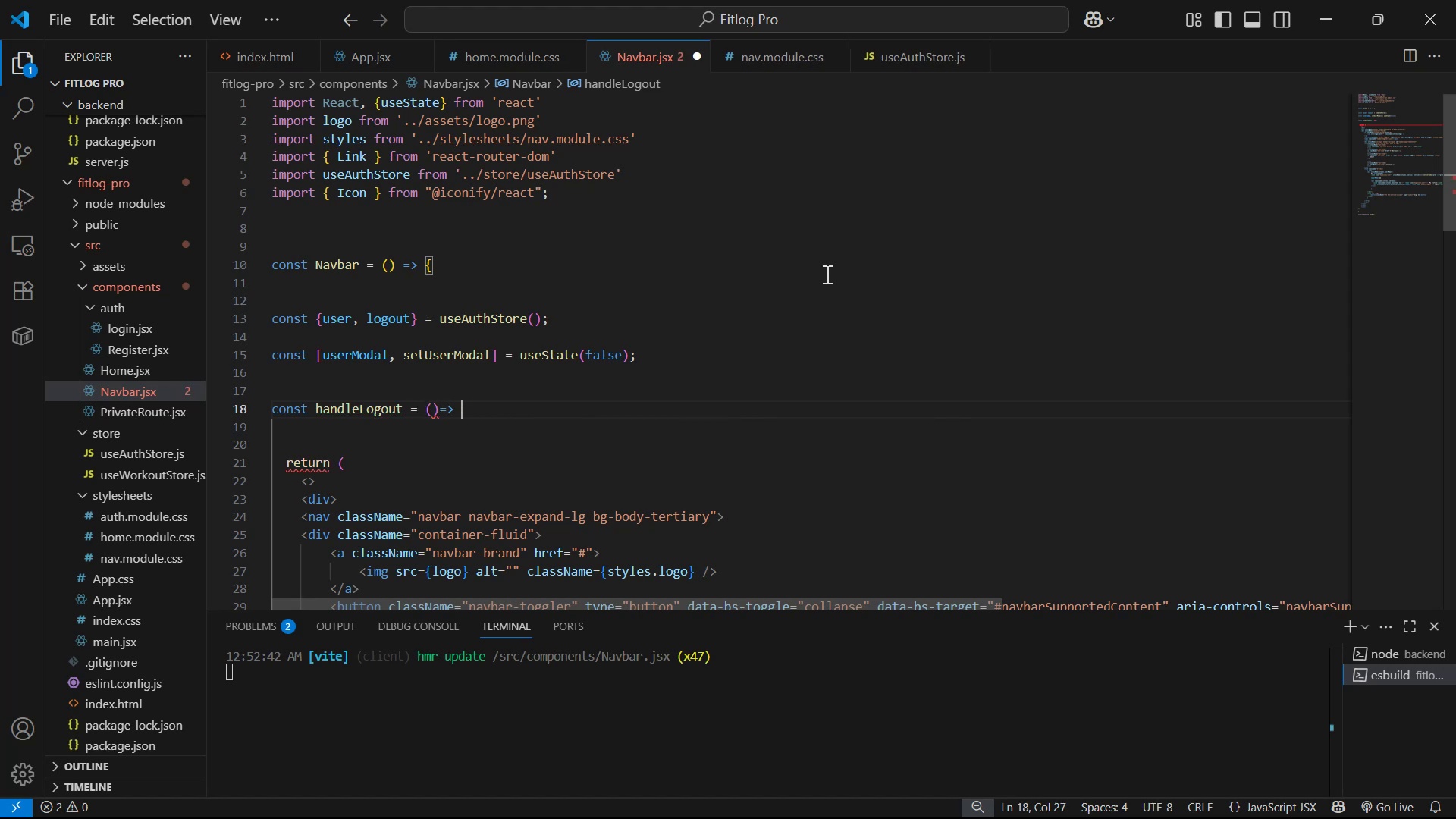 
key(Enter)
 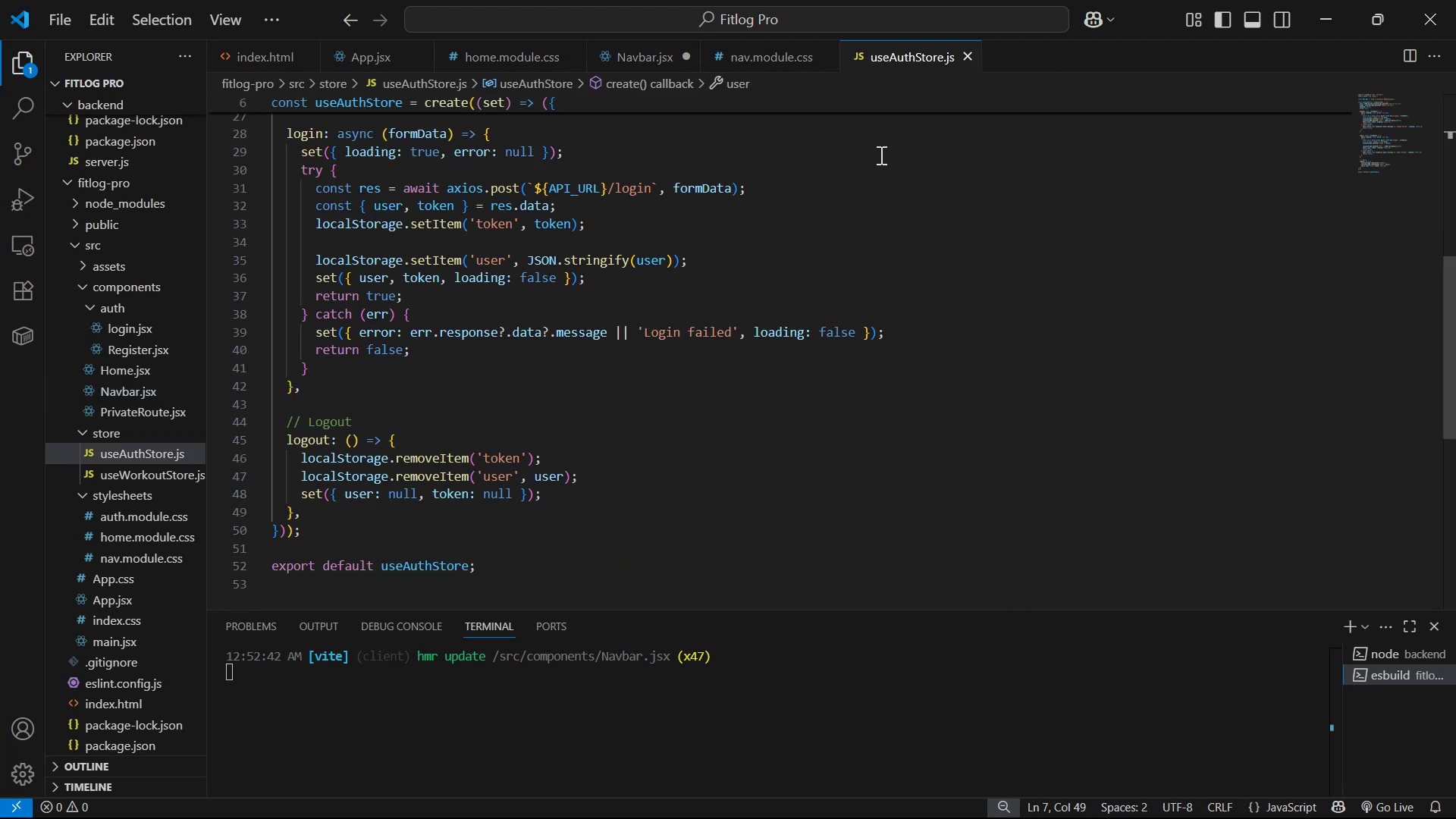 
wait(19.09)
 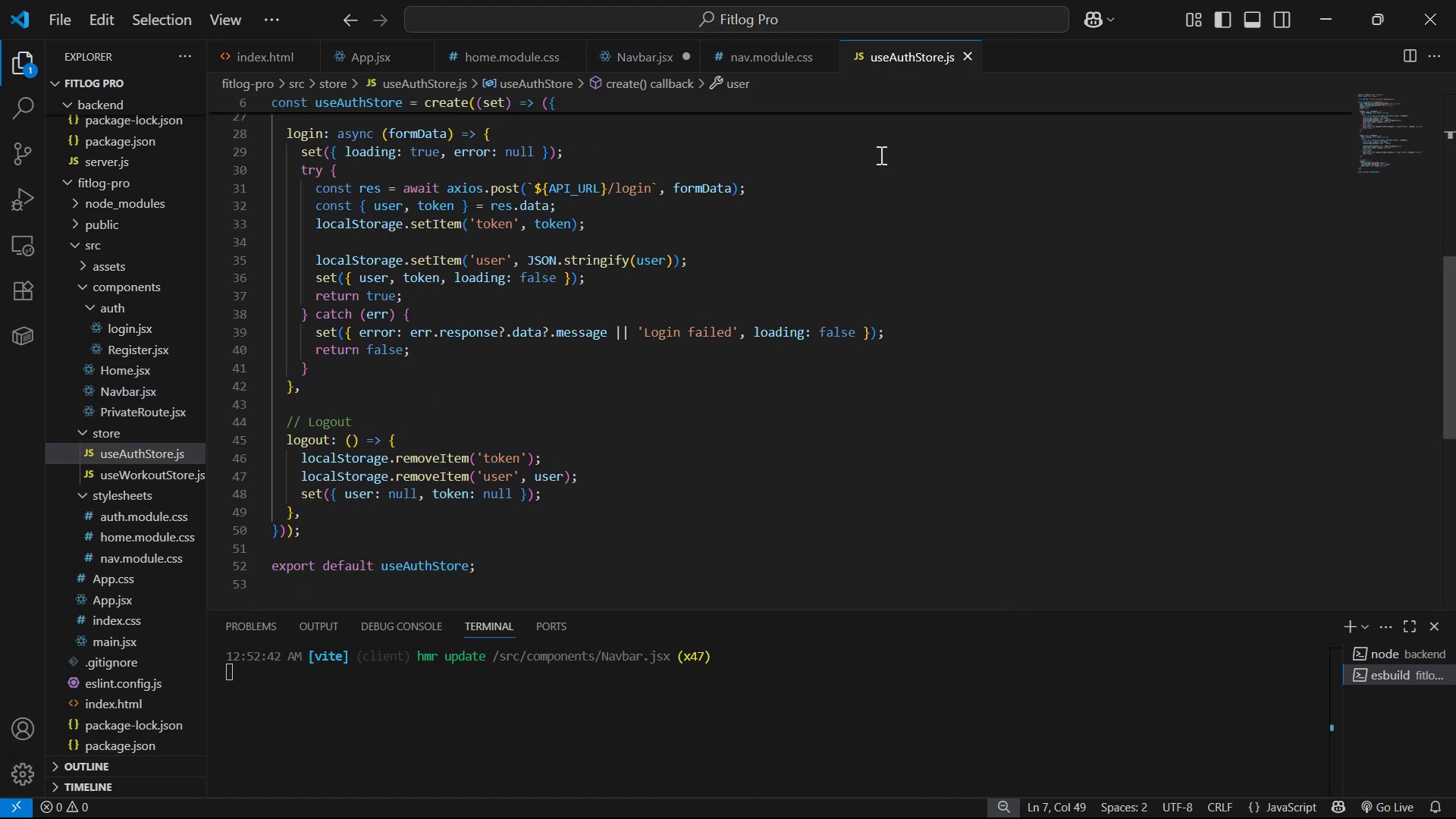 
key(Alt+AltLeft)
 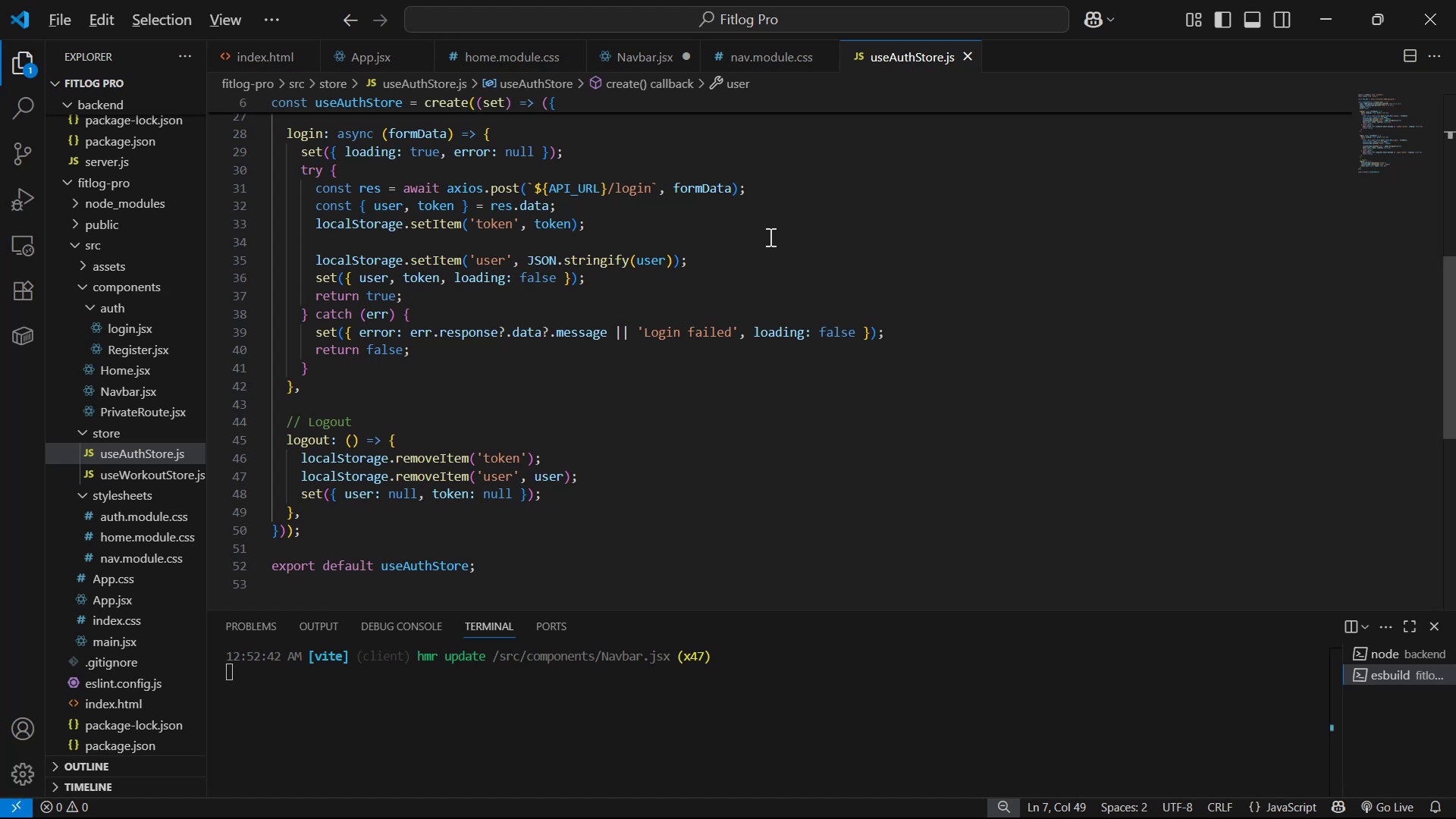 
key(Alt+Tab)
 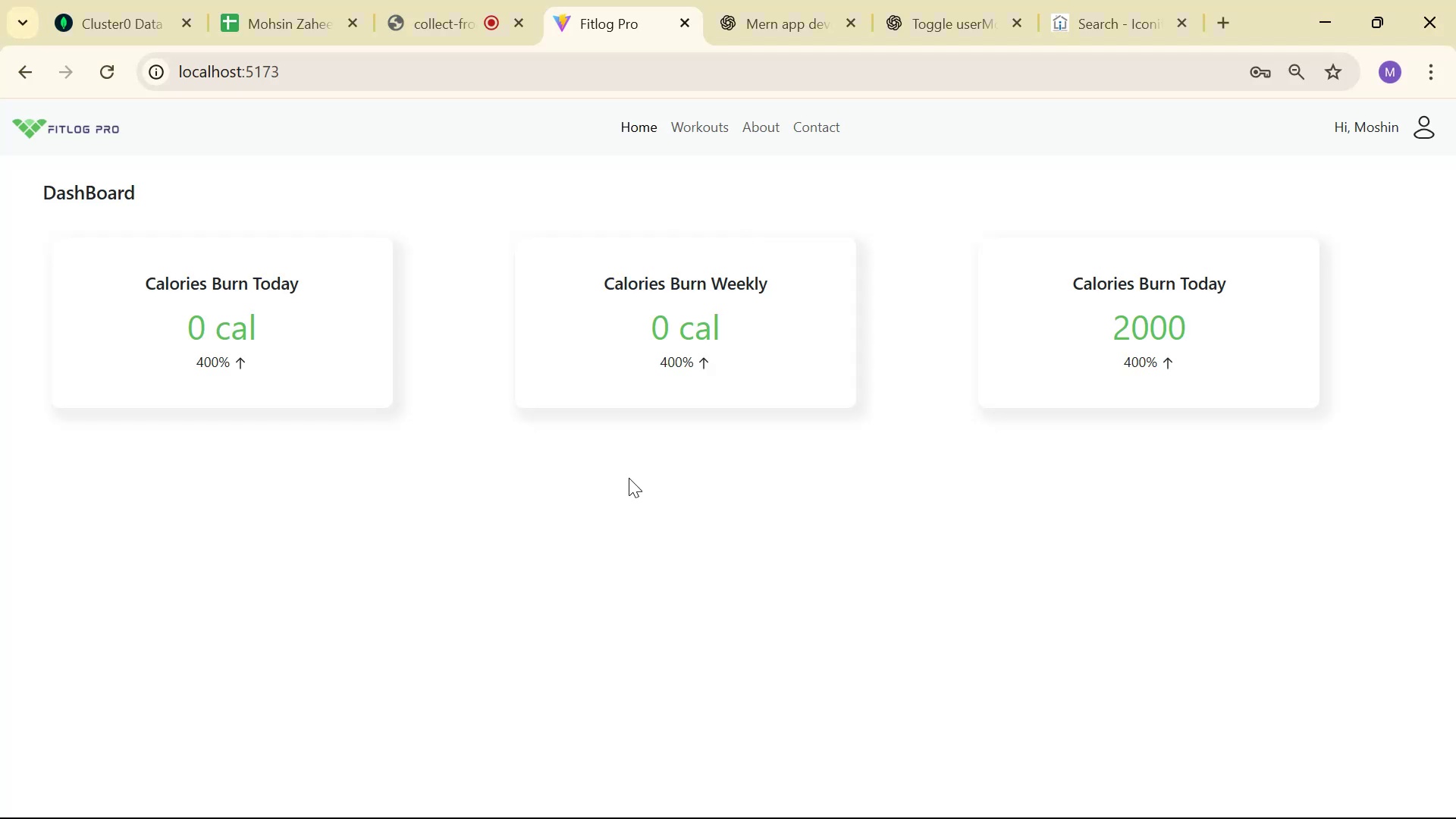 
key(Alt+AltLeft)
 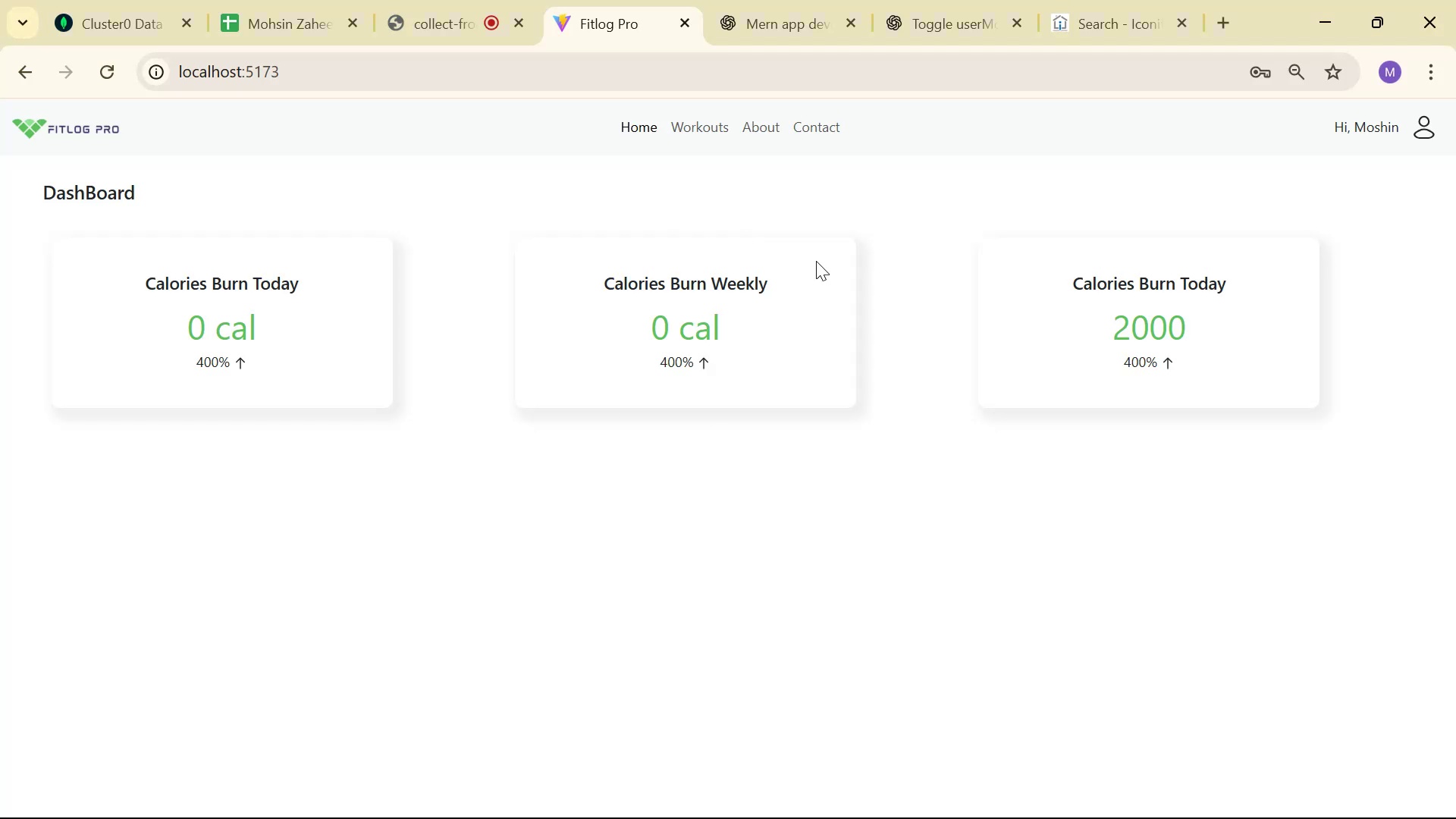 
key(Alt+Tab)
 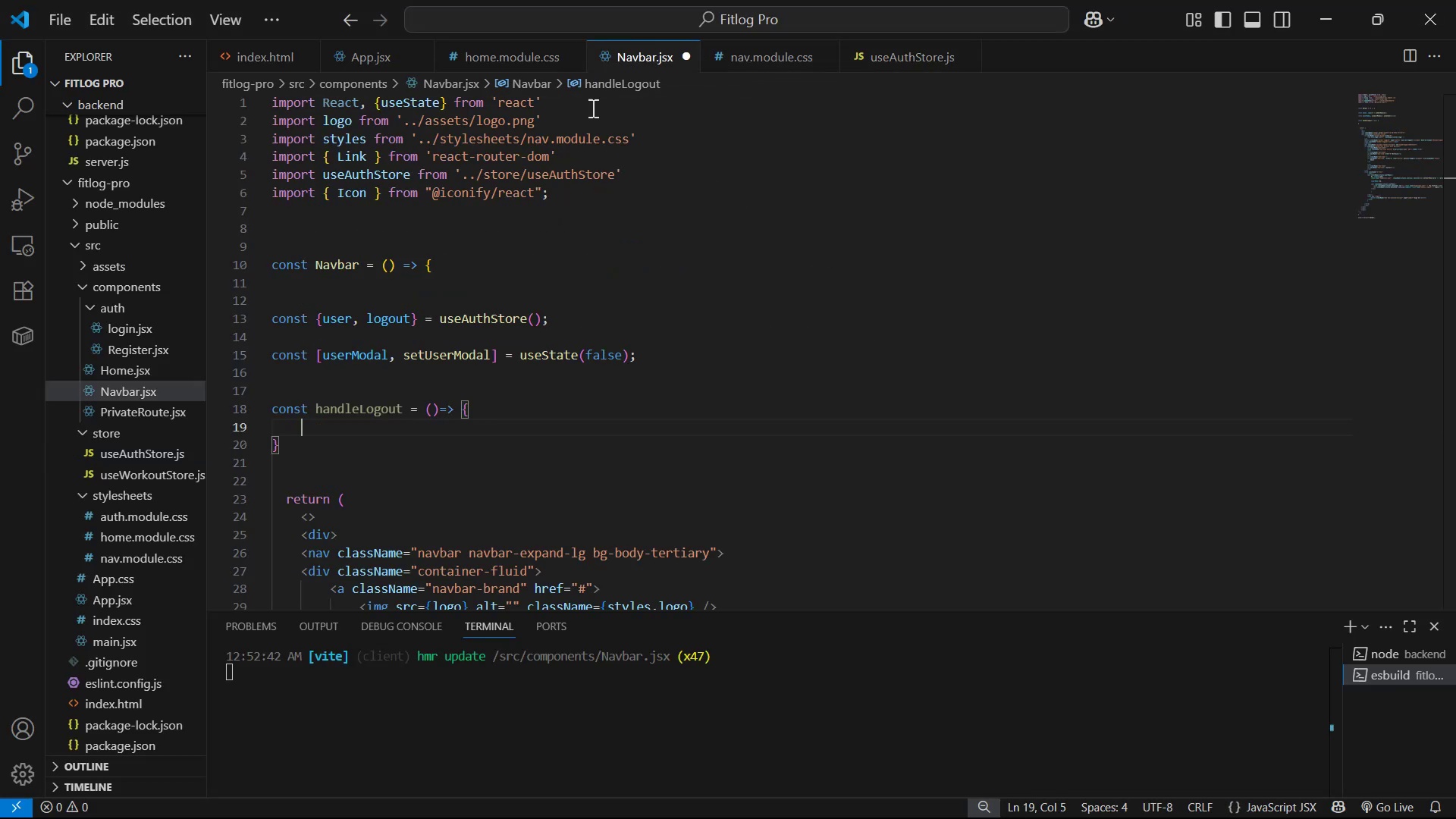 
left_click([570, 55])
 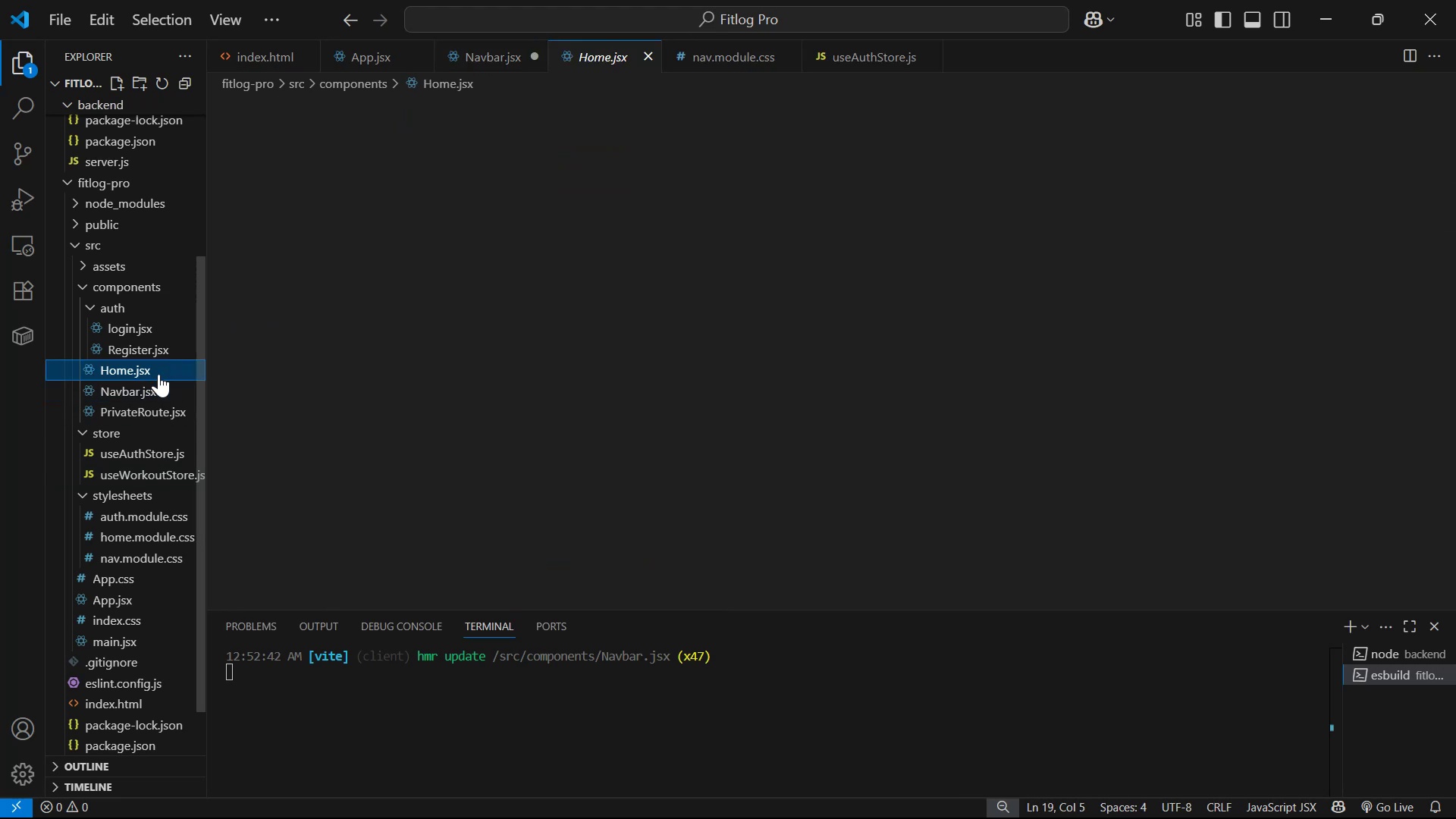 
scroll: coordinate [607, 206], scroll_direction: up, amount: 12.0
 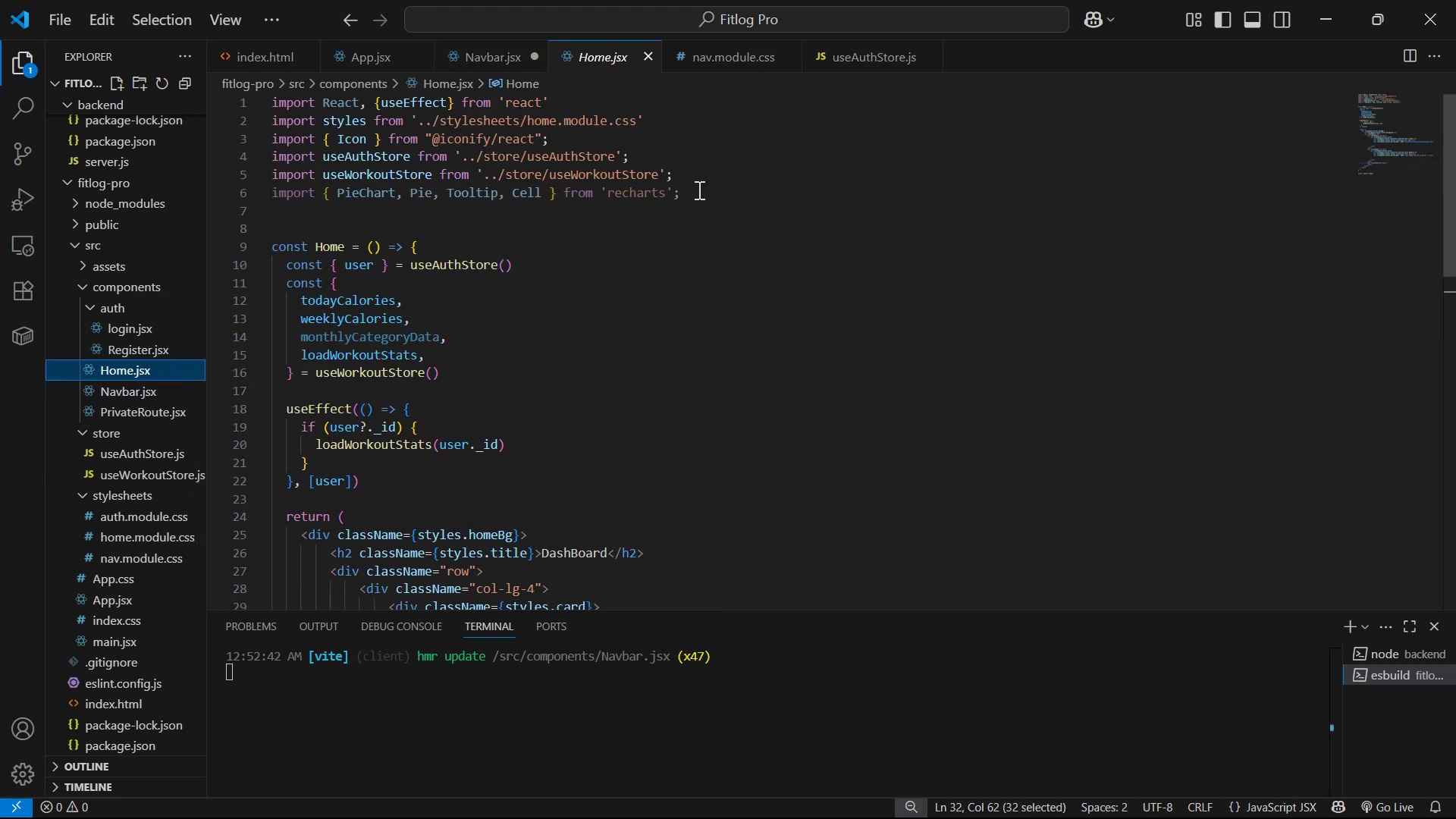 
wait(9.5)
 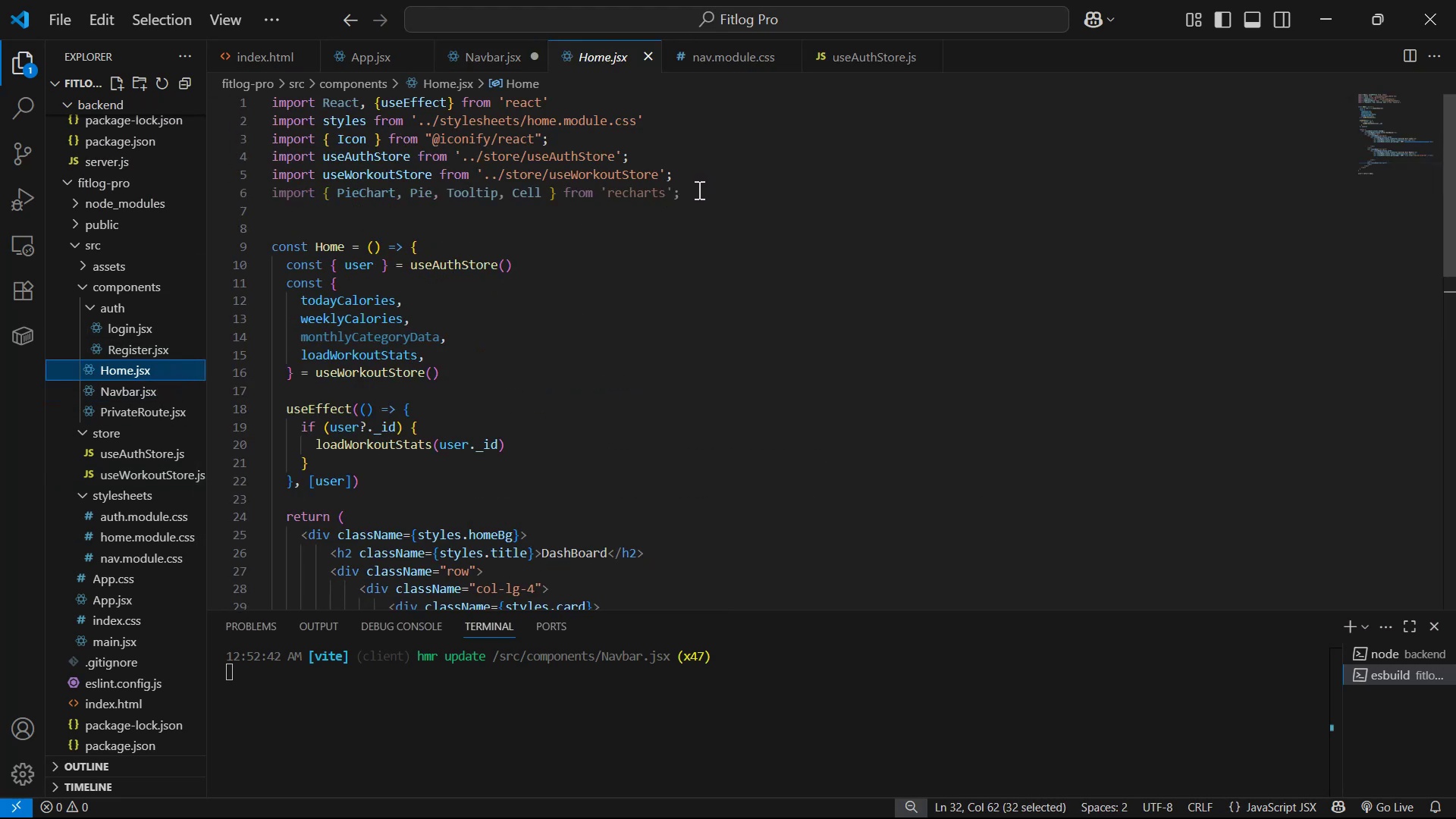 
left_click([162, 331])
 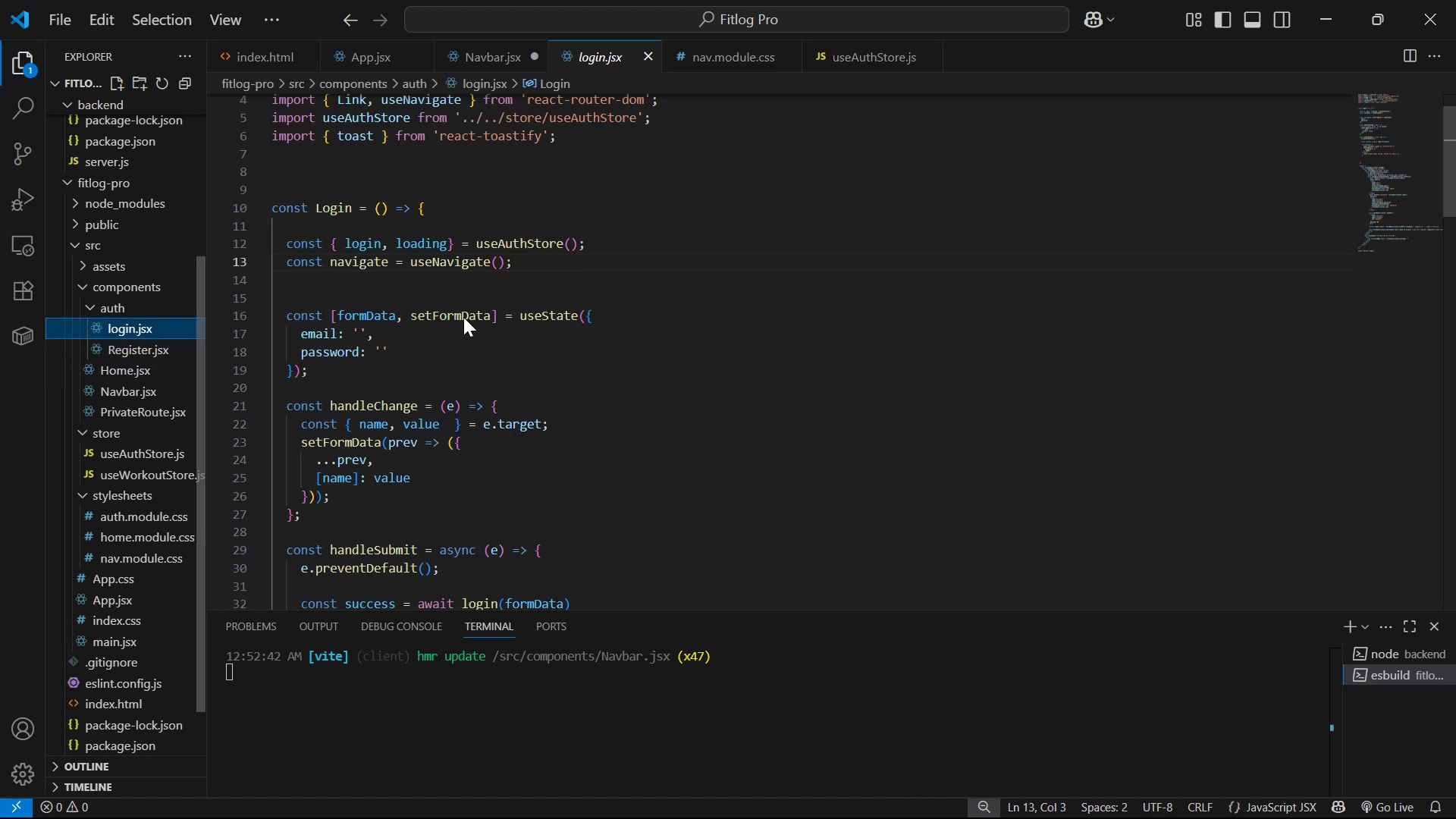 
scroll: coordinate [654, 243], scroll_direction: up, amount: 3.0
 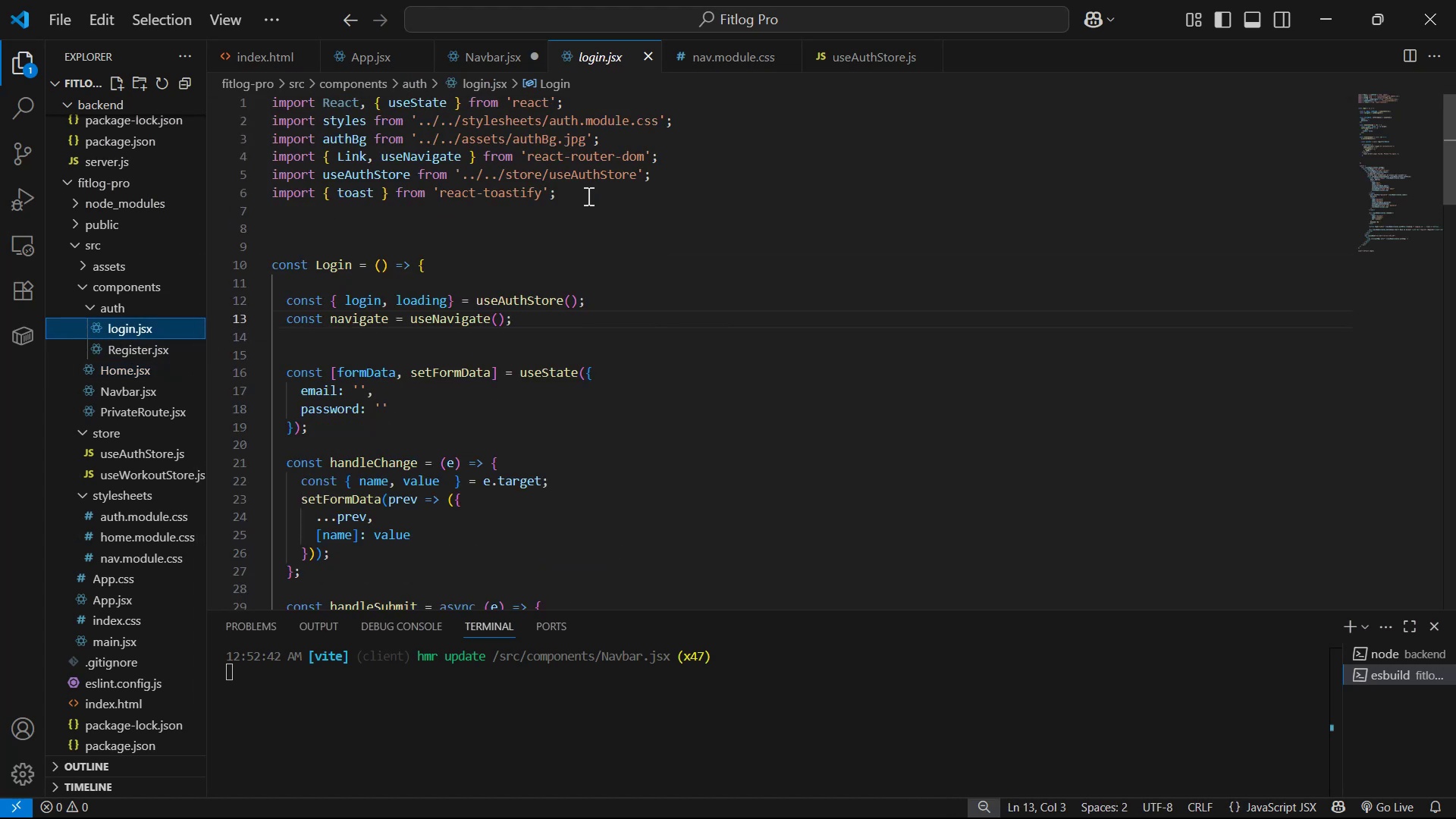 
key(Control+C)
 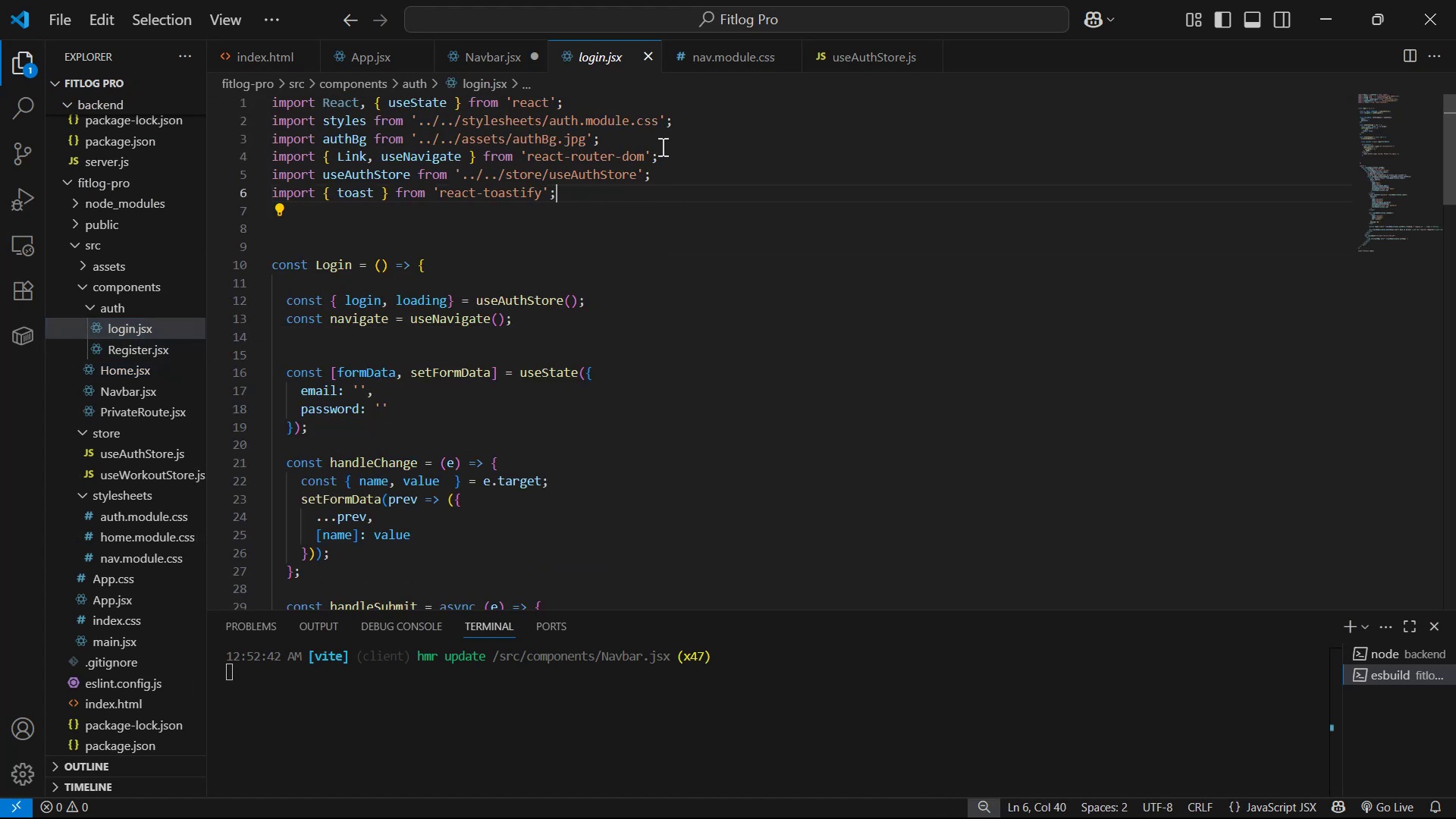 
key(Control+C)
 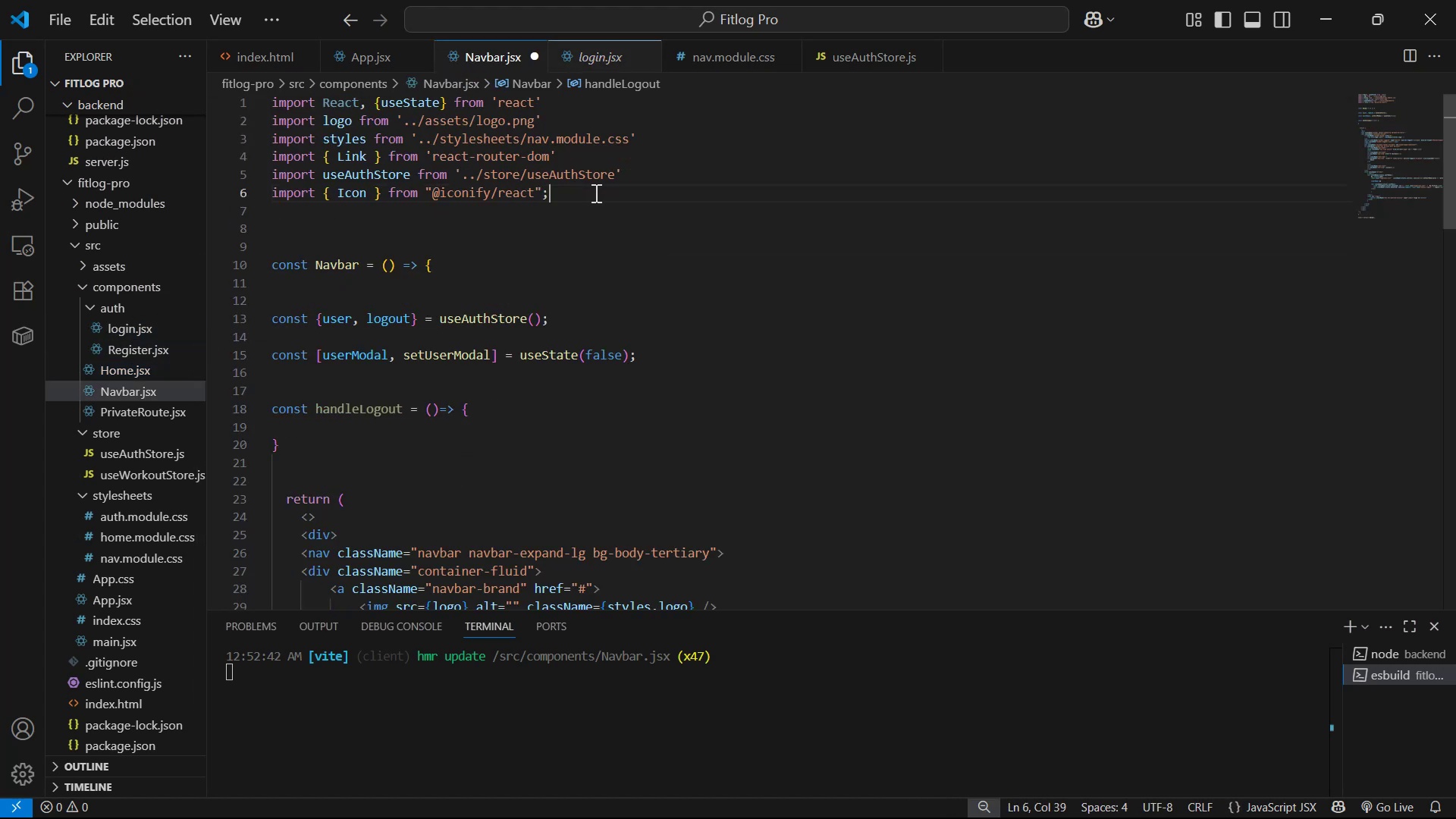 
key(Enter)
 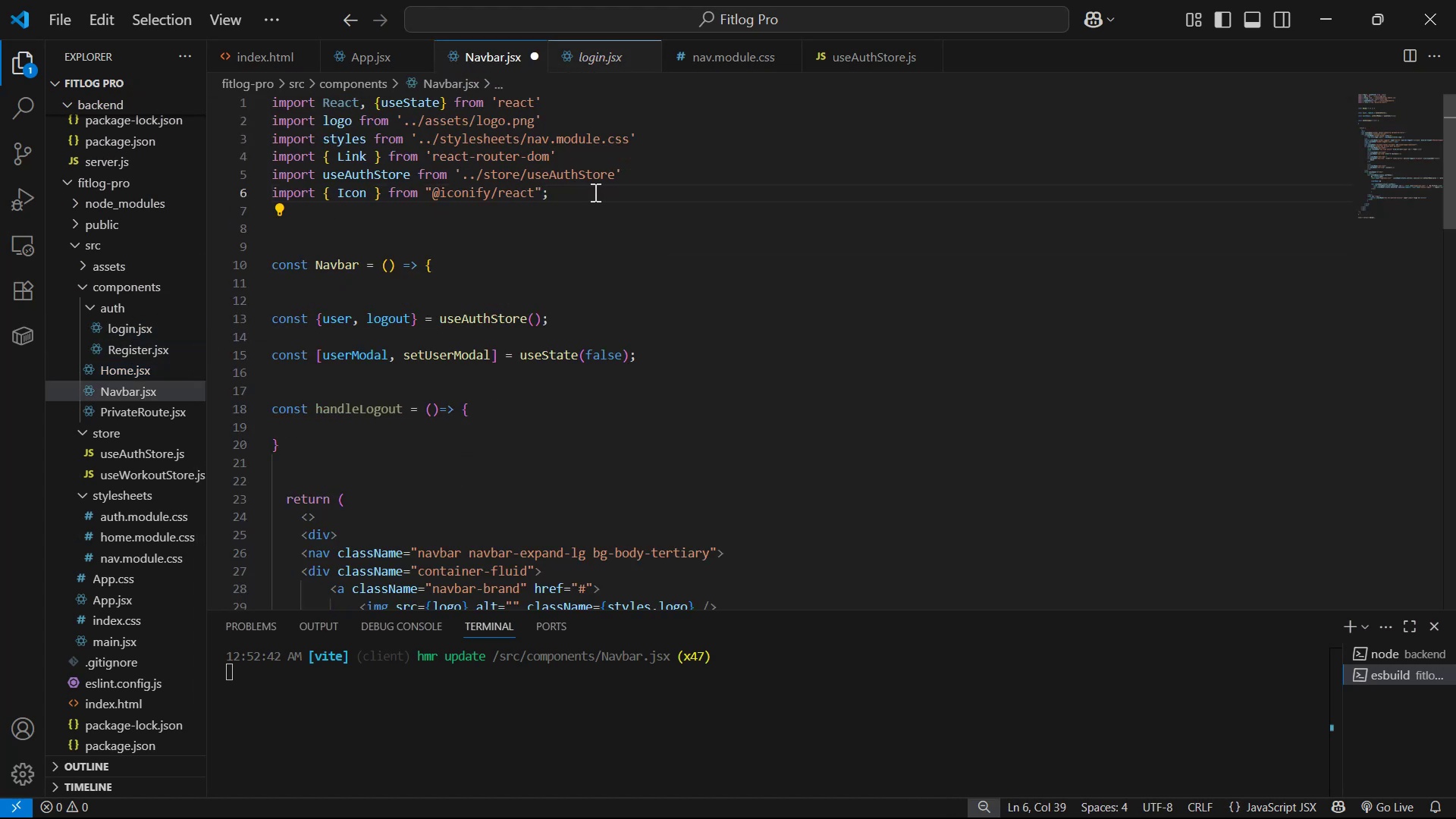 
key(Control+V)
 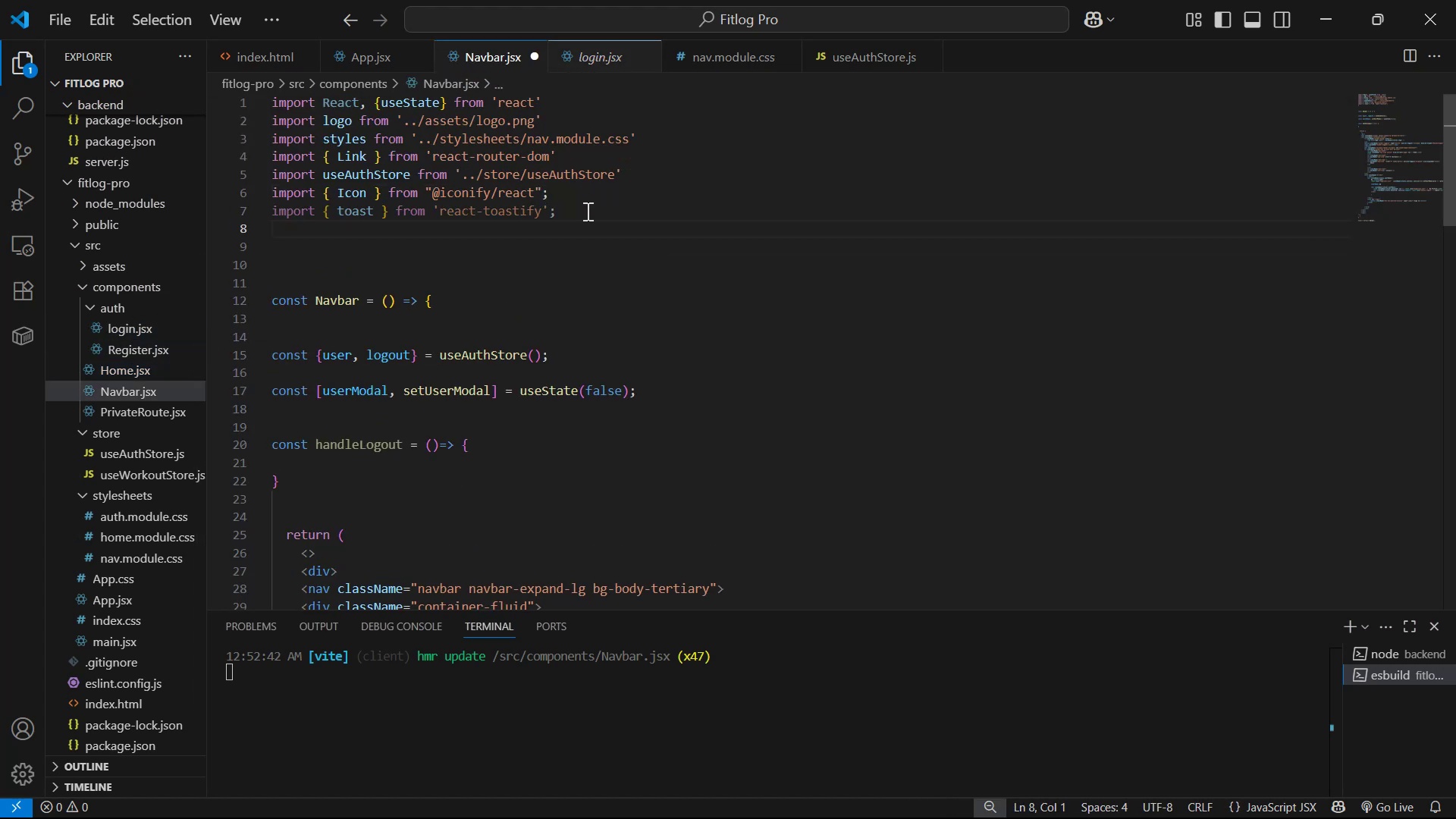 
key(Control+S)
 